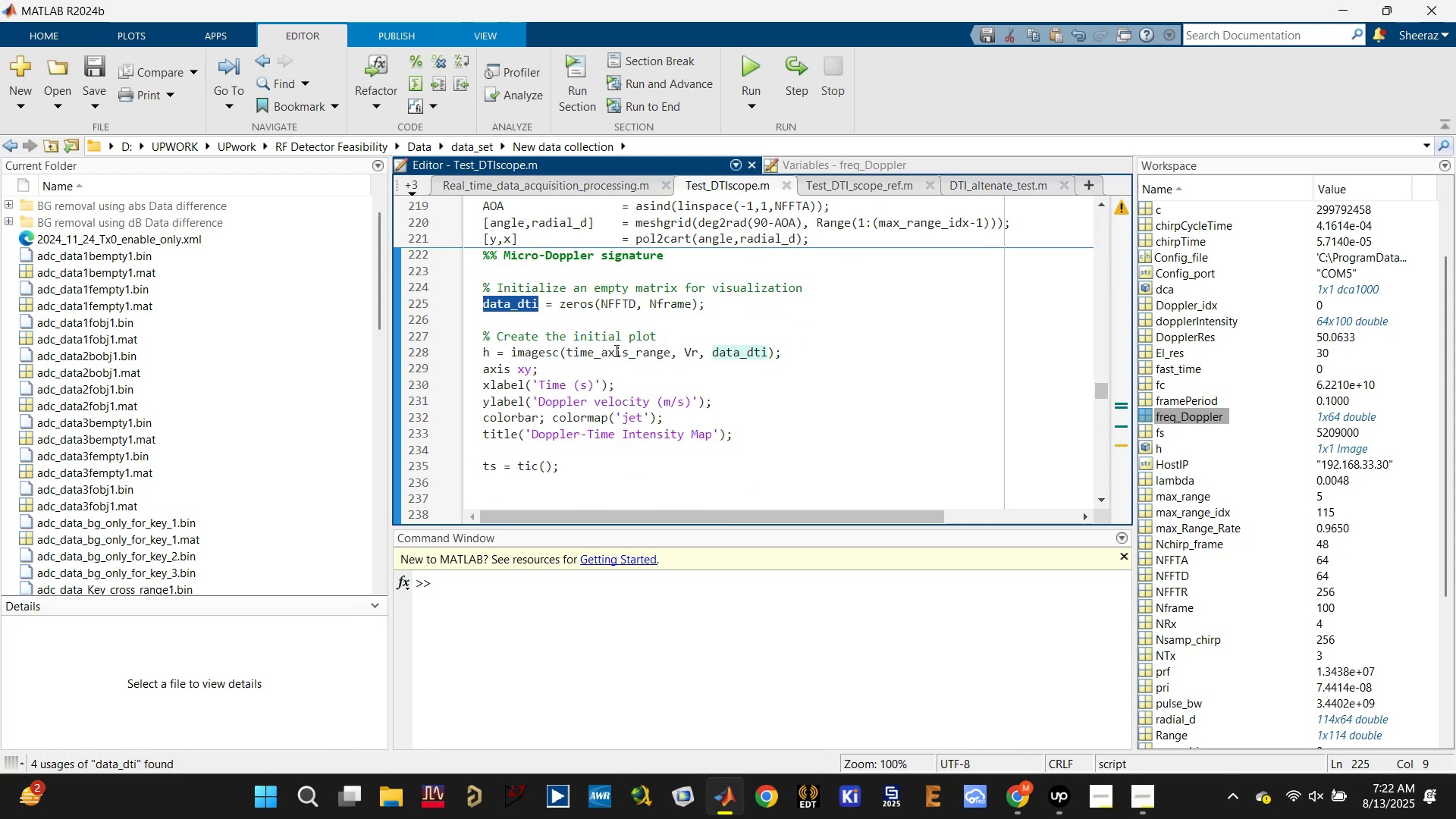 
key(Control+C)
 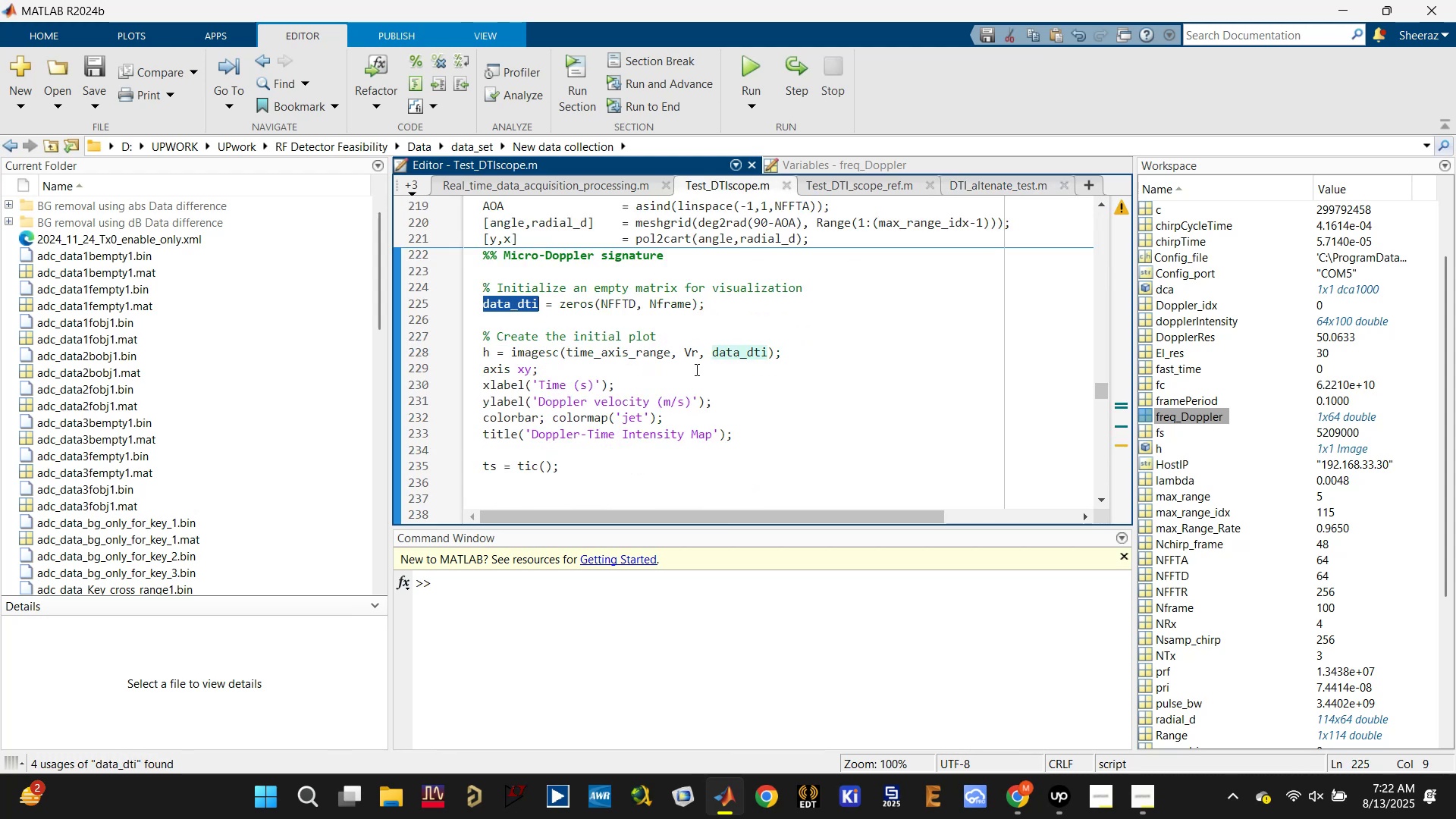 
scroll: coordinate [695, 370], scroll_direction: down, amount: 4.0
 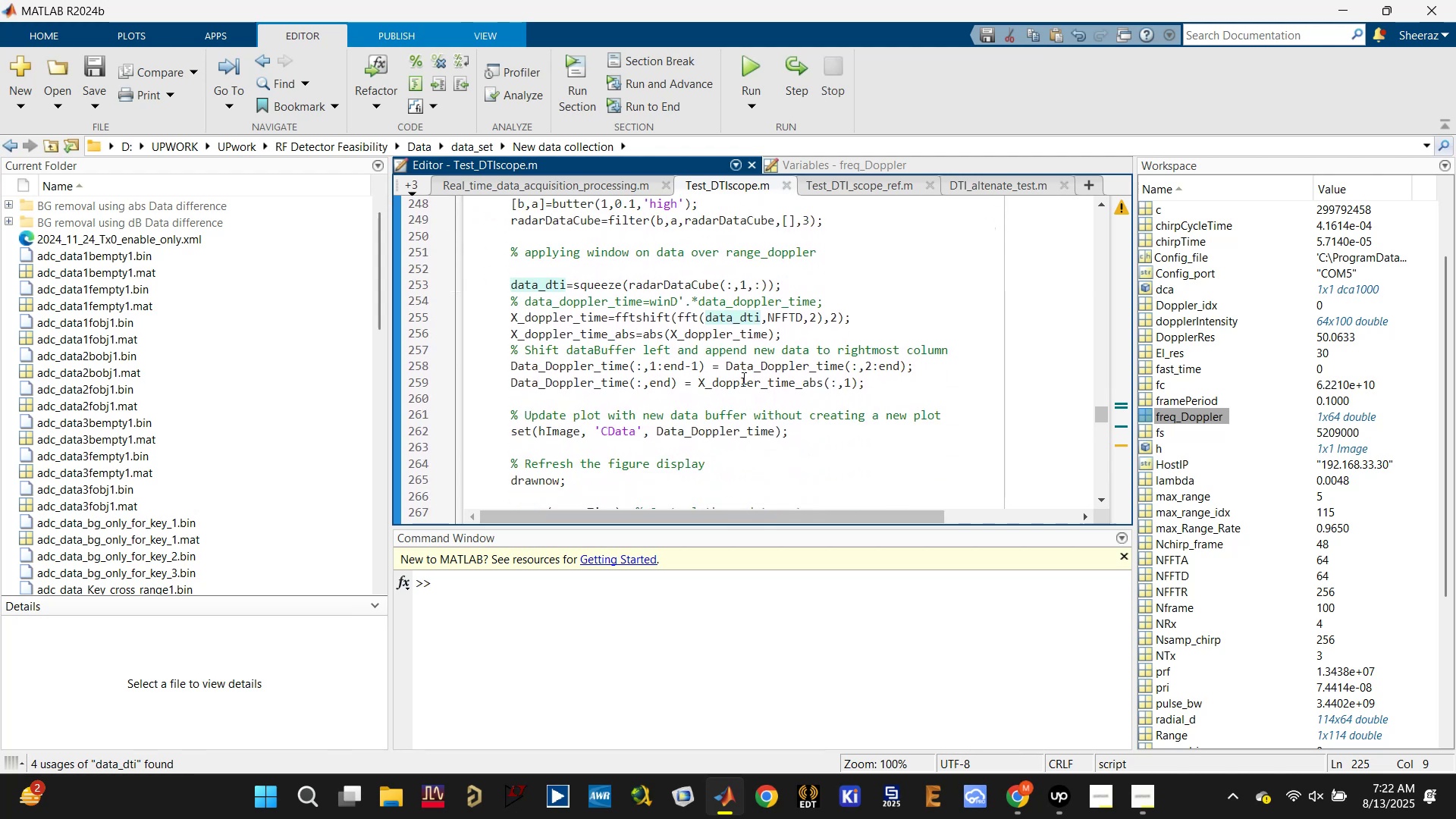 
double_click([765, 368])
 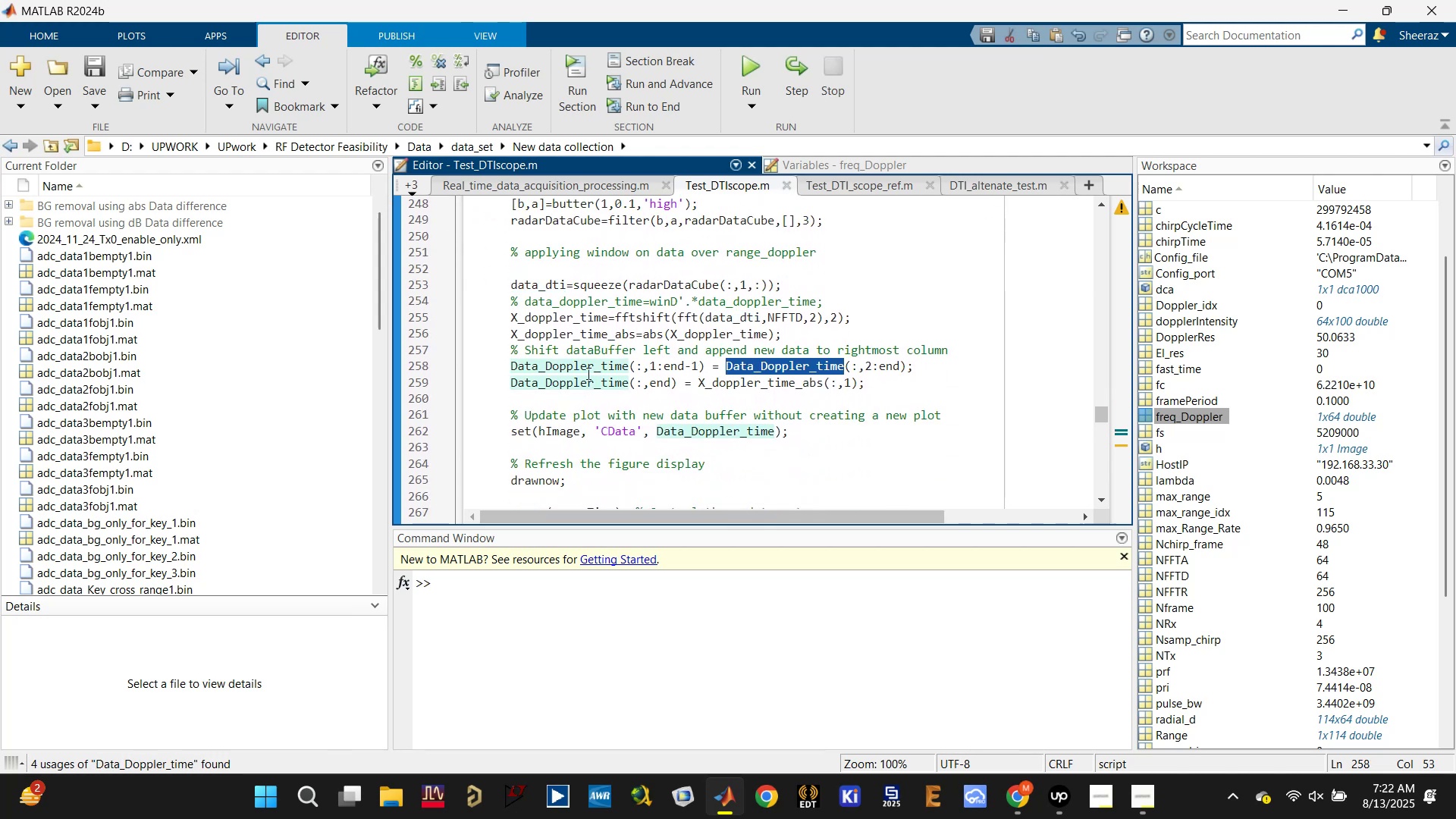 
double_click([586, 373])
 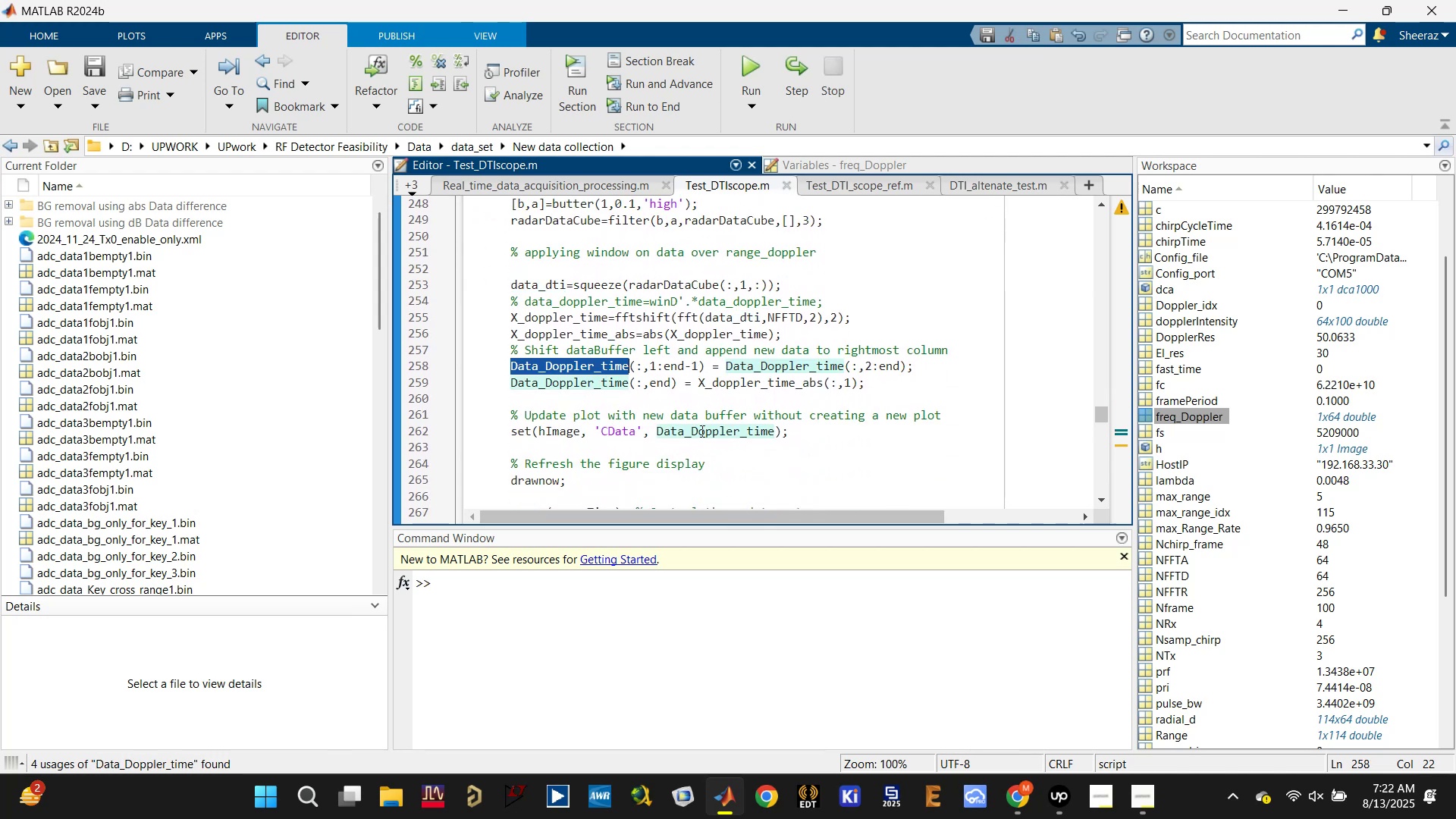 
double_click([701, 431])
 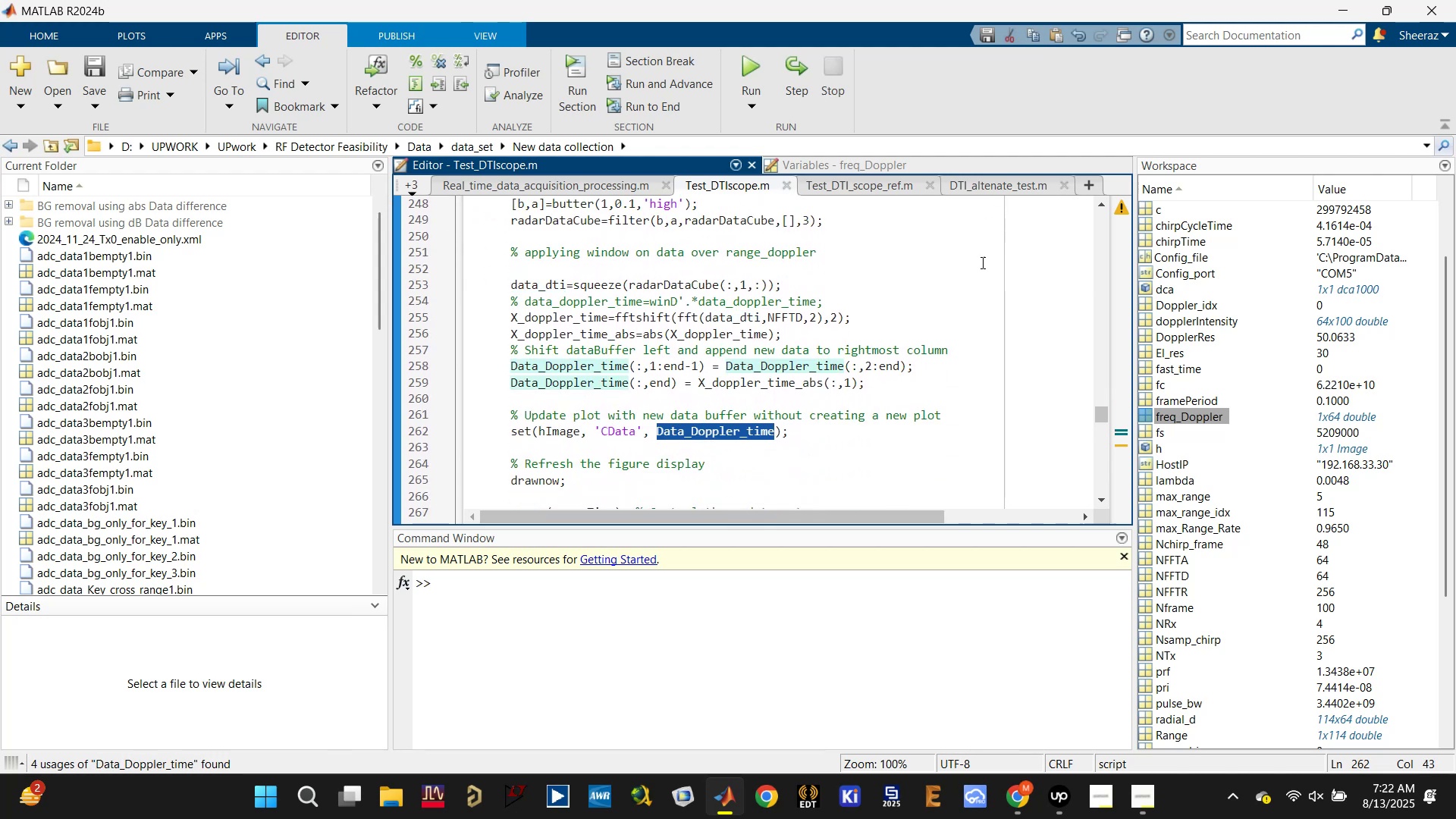 
hold_key(key=ControlLeft, duration=1.97)
 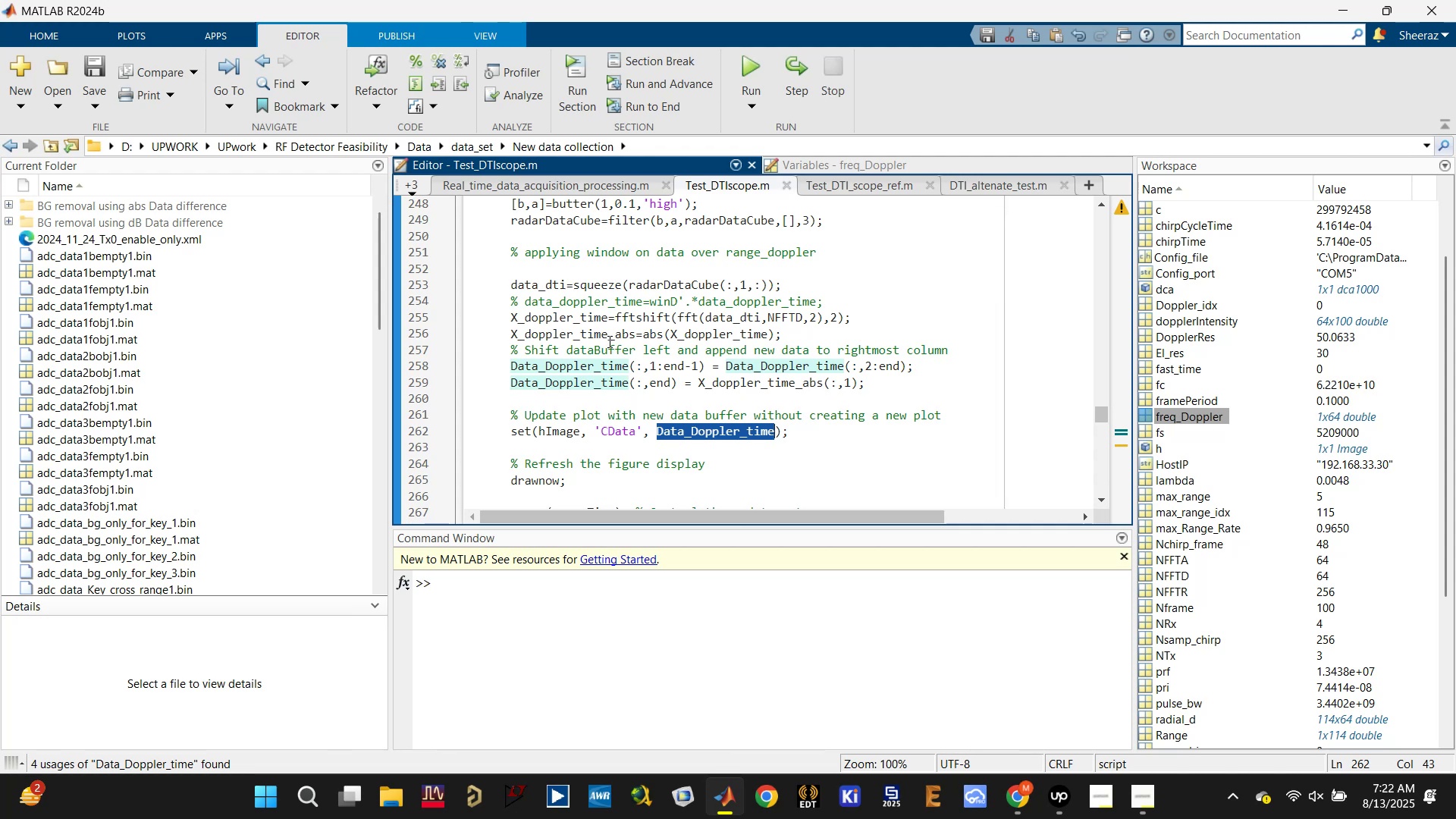 
left_click([592, 335])
 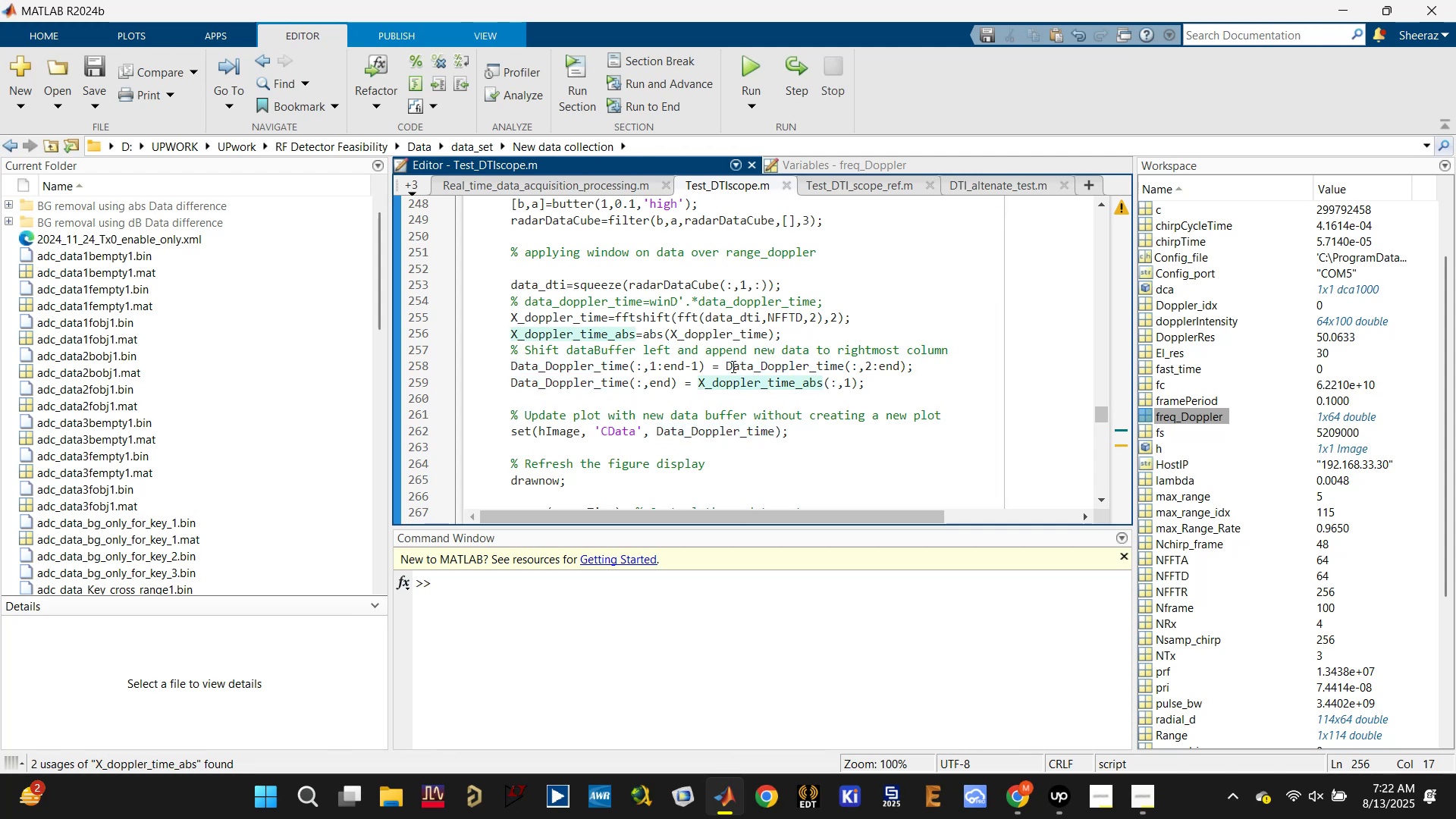 
left_click([723, 334])
 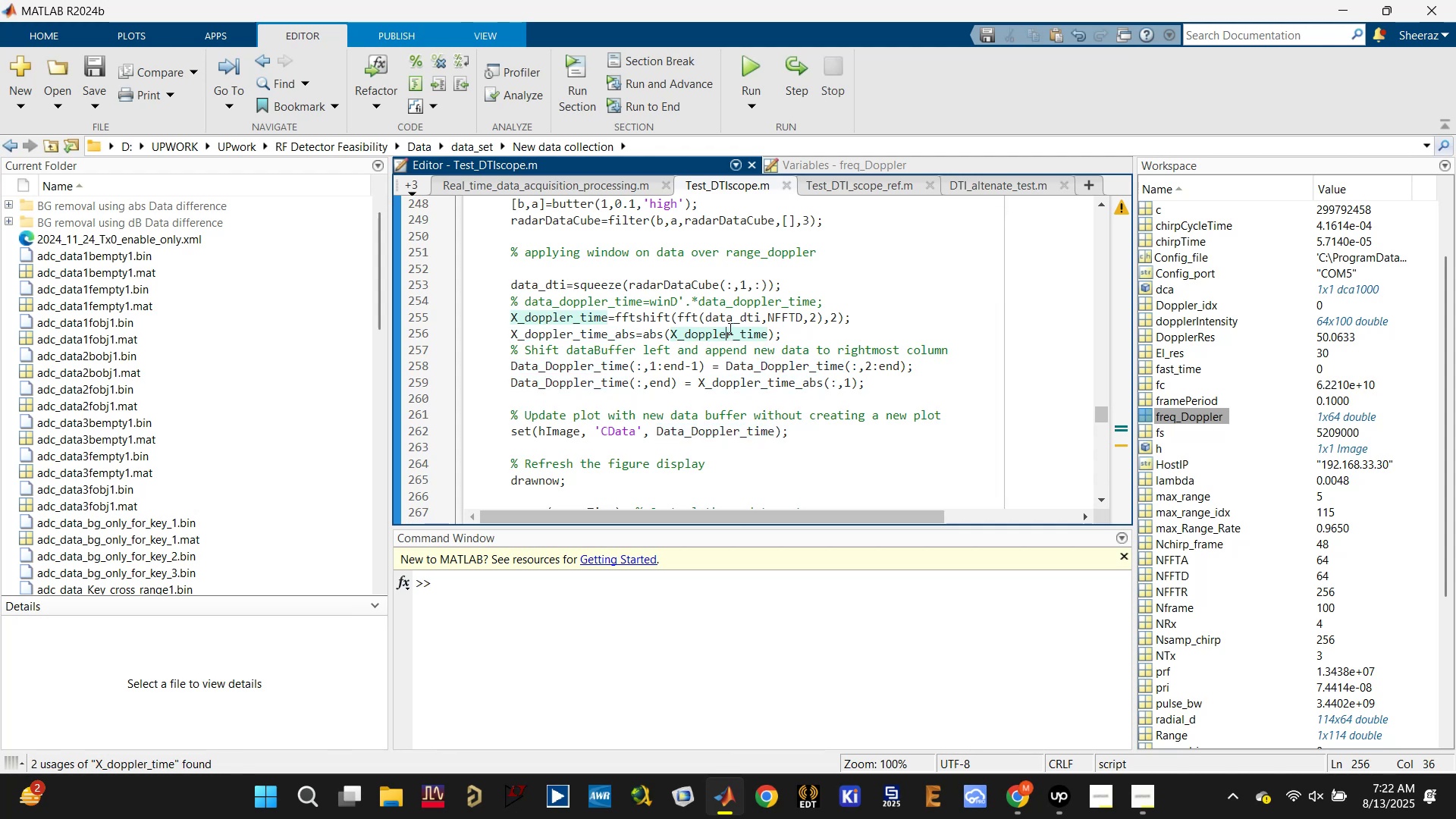 
double_click([735, 312])
 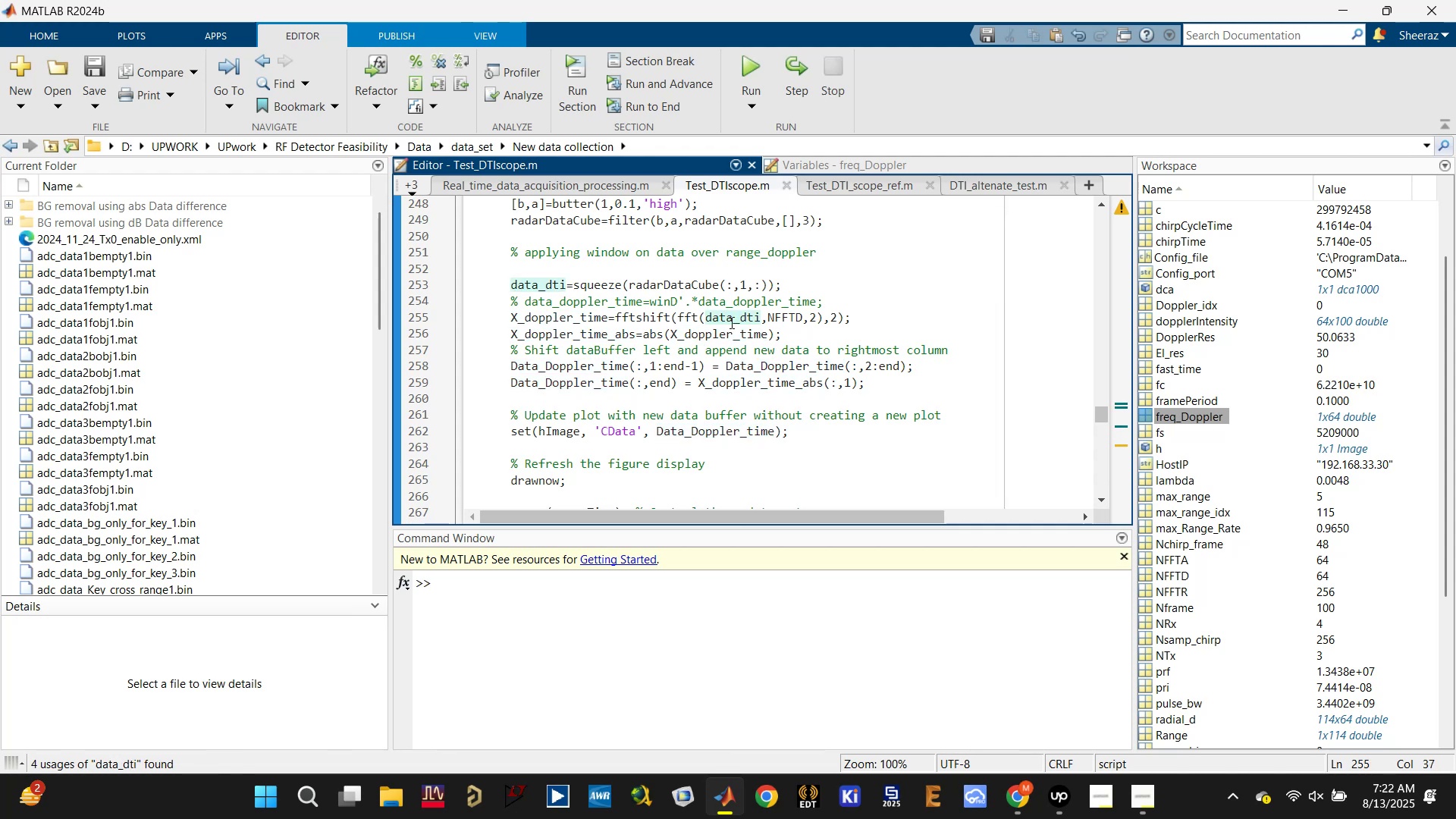 
scroll: coordinate [621, 360], scroll_direction: up, amount: 6.0
 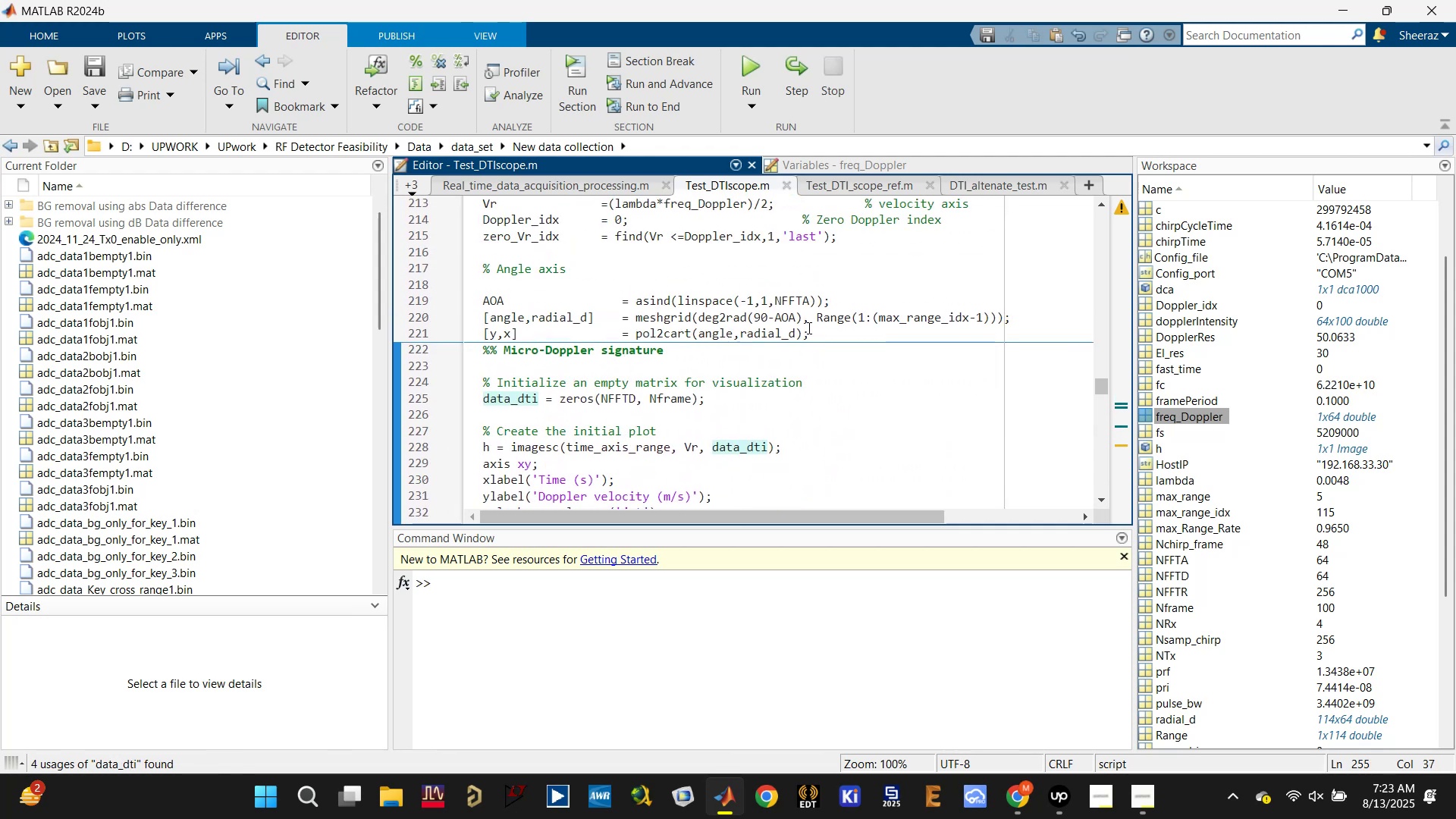 
left_click([996, 188])
 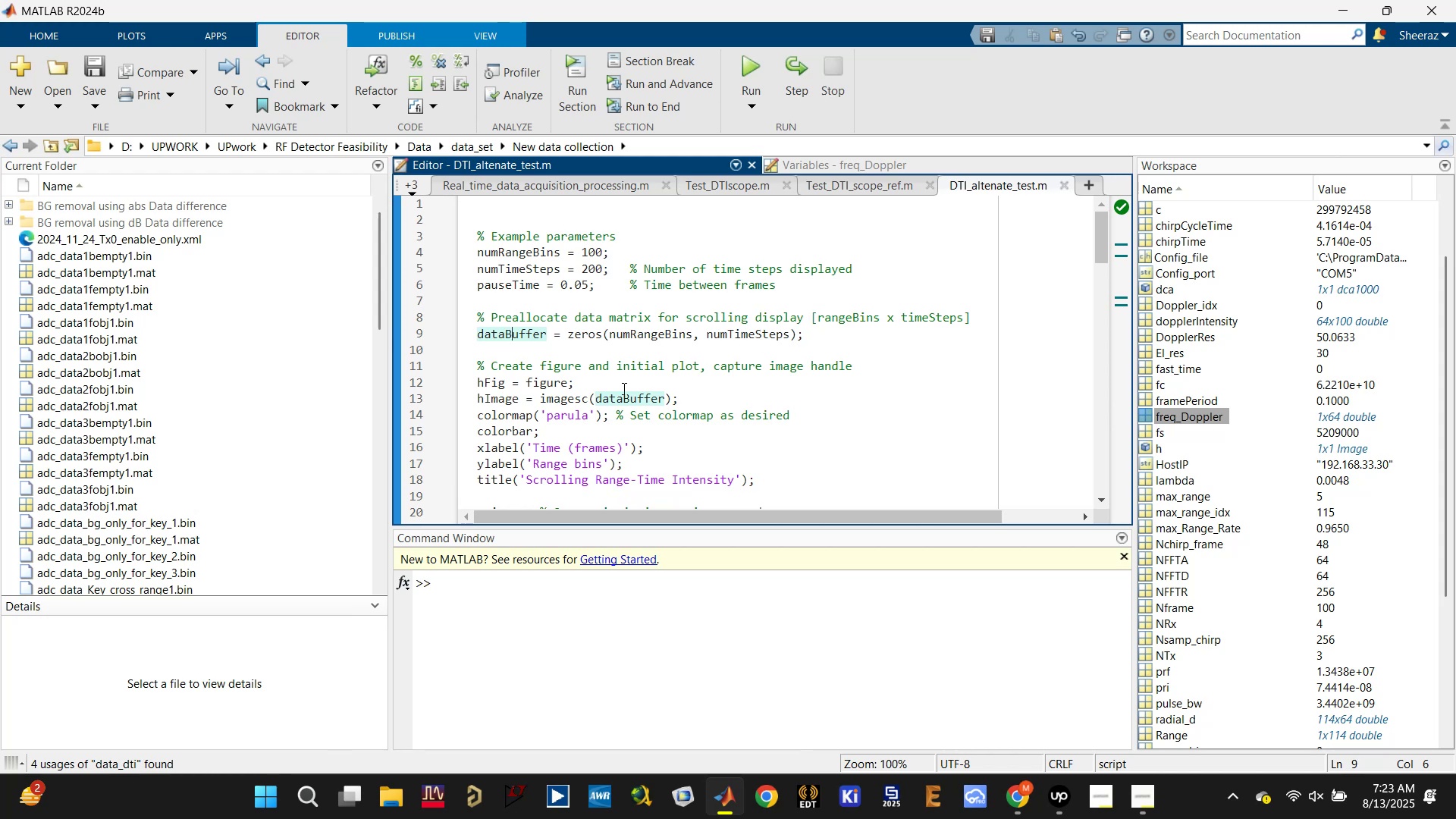 
scroll: coordinate [604, 350], scroll_direction: up, amount: 7.0
 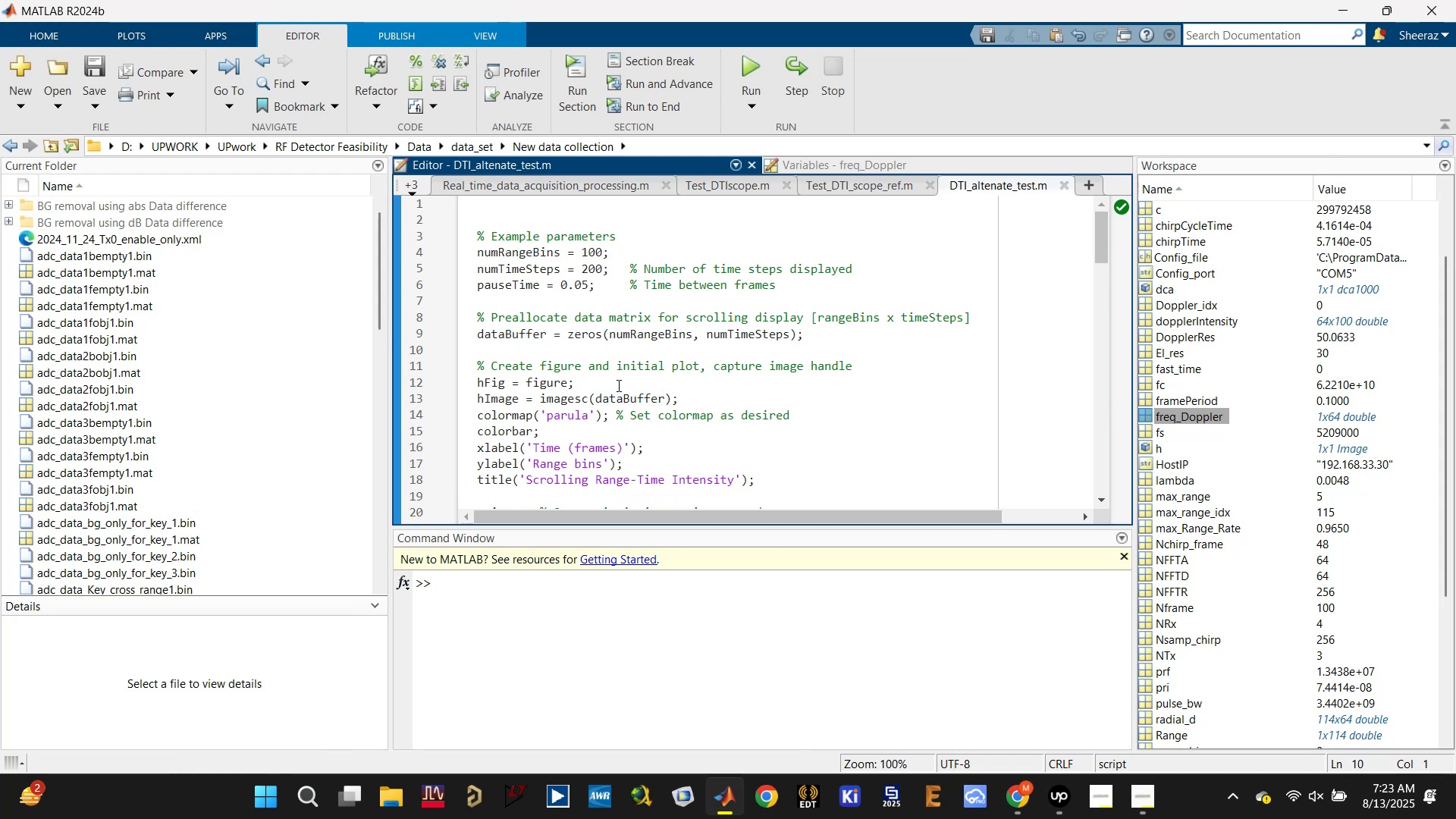 
double_click([620, 397])
 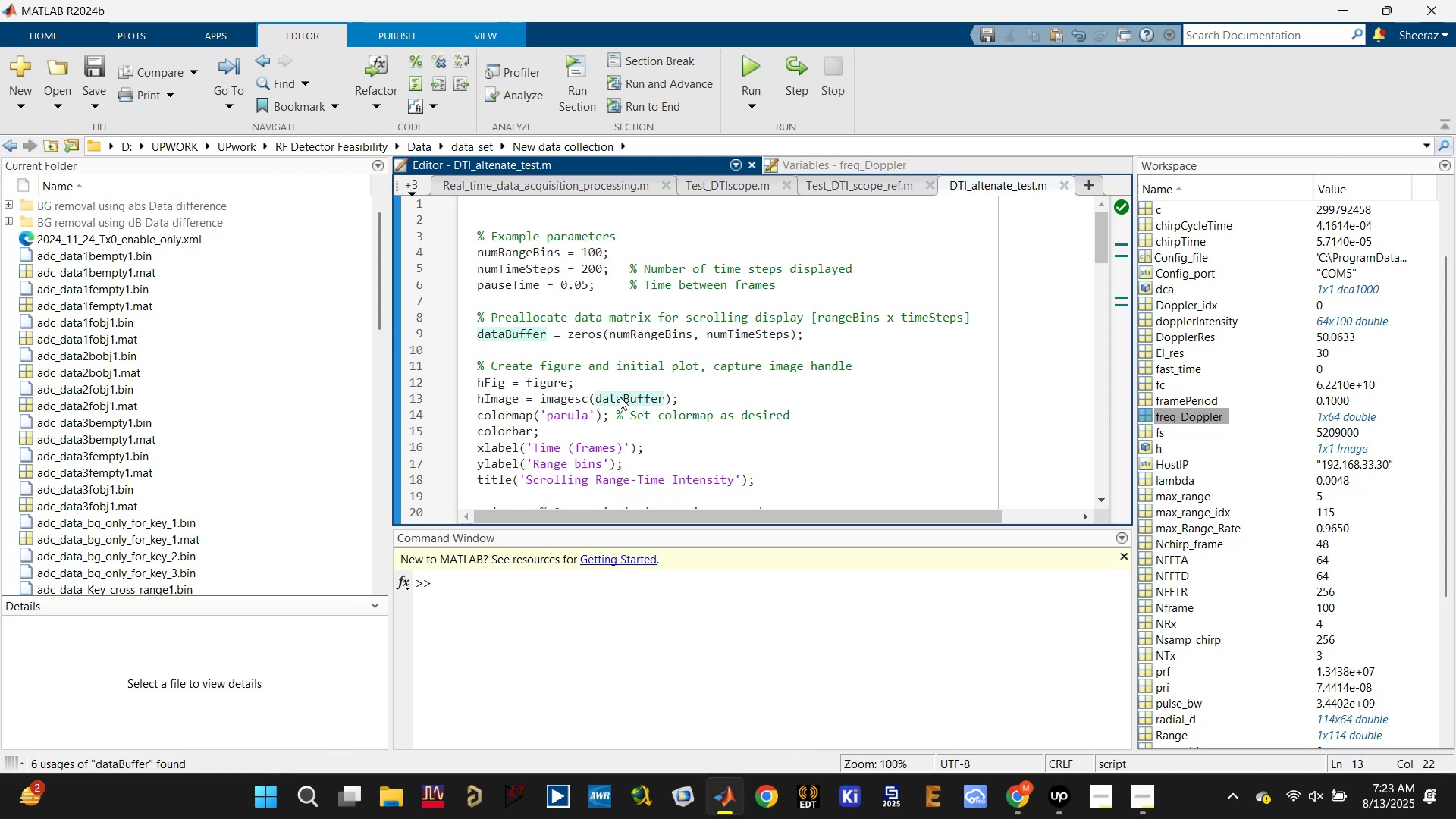 
scroll: coordinate [620, 397], scroll_direction: down, amount: 2.0
 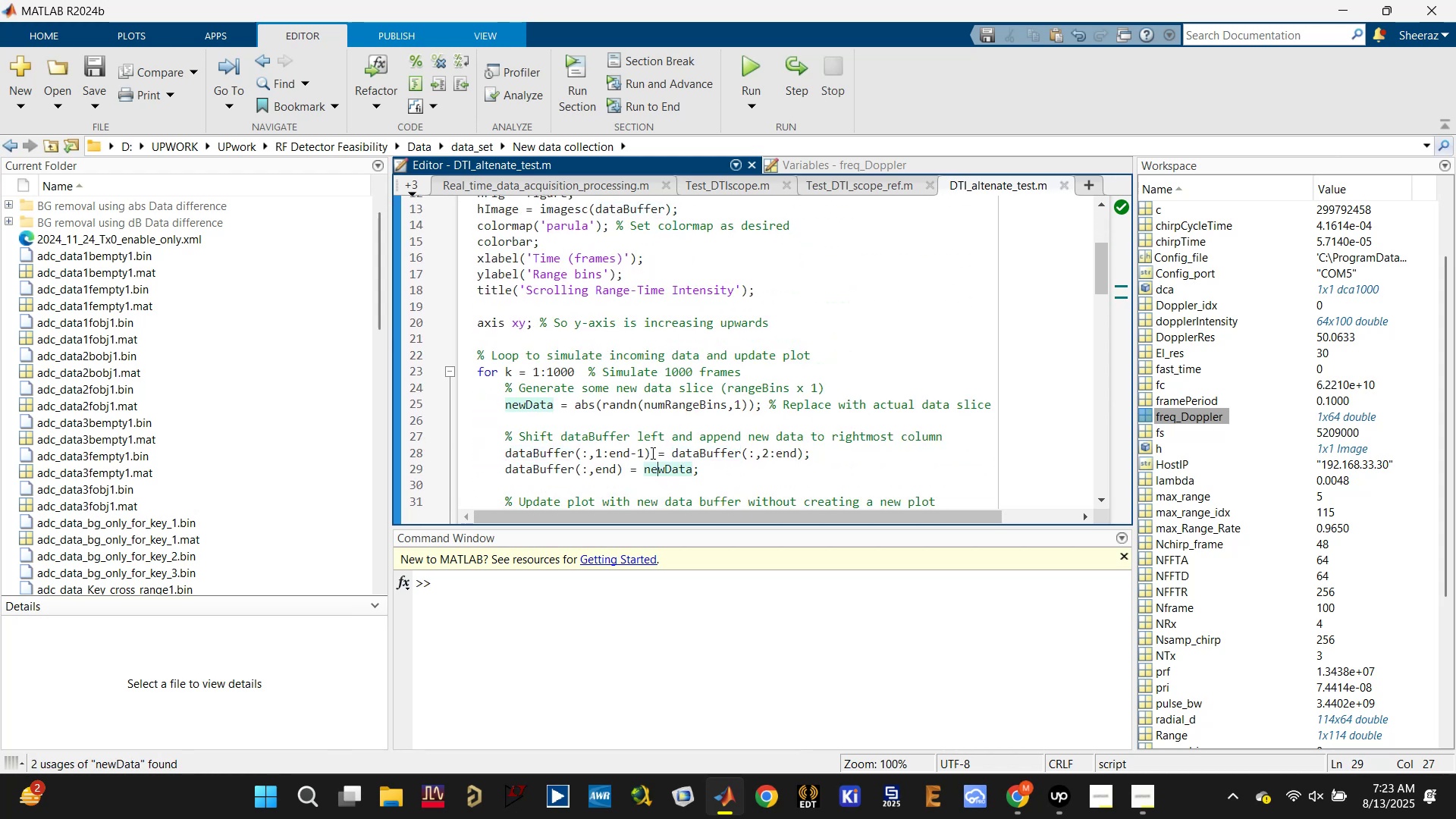 
wait(5.35)
 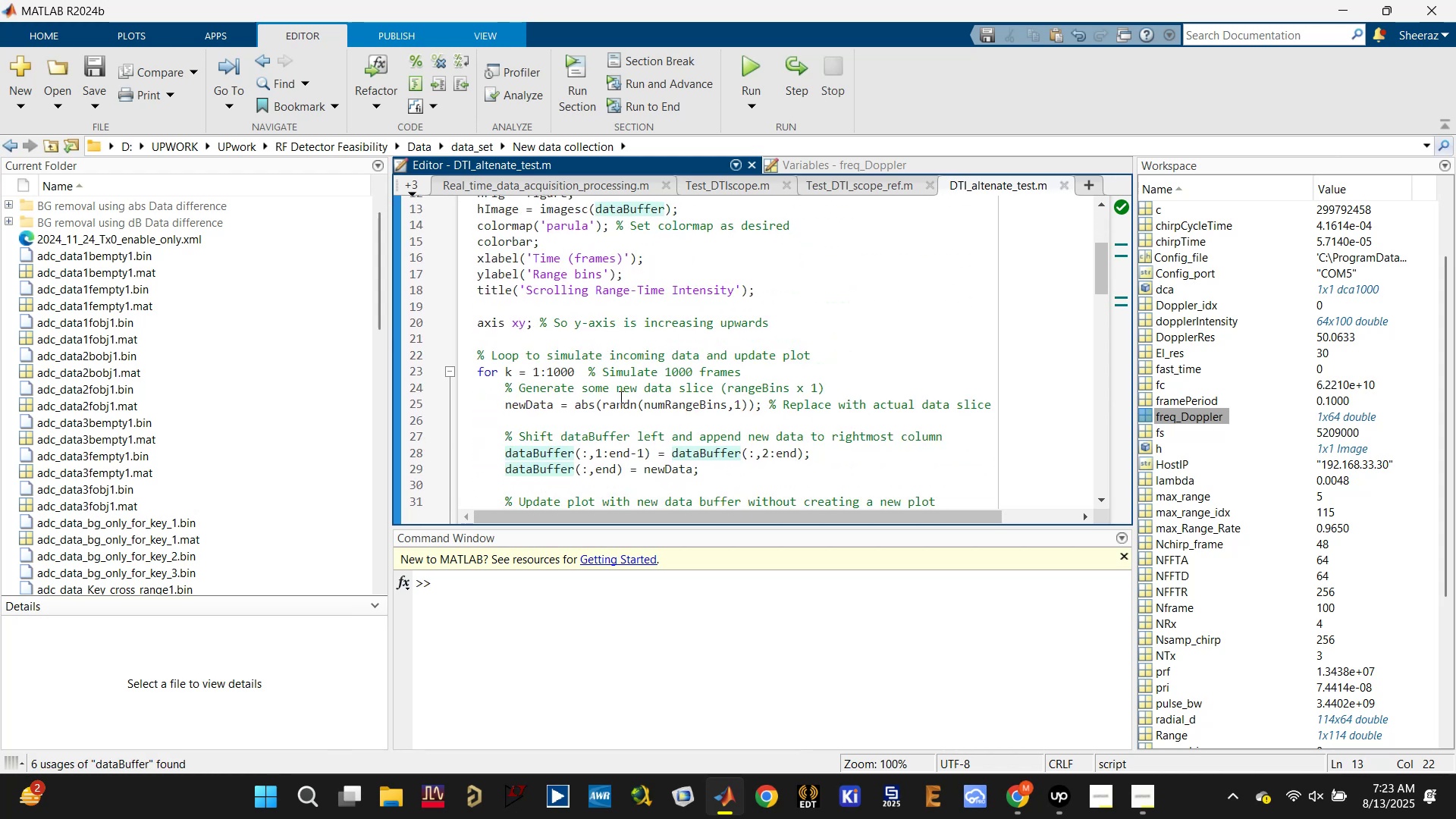 
double_click([546, 470])
 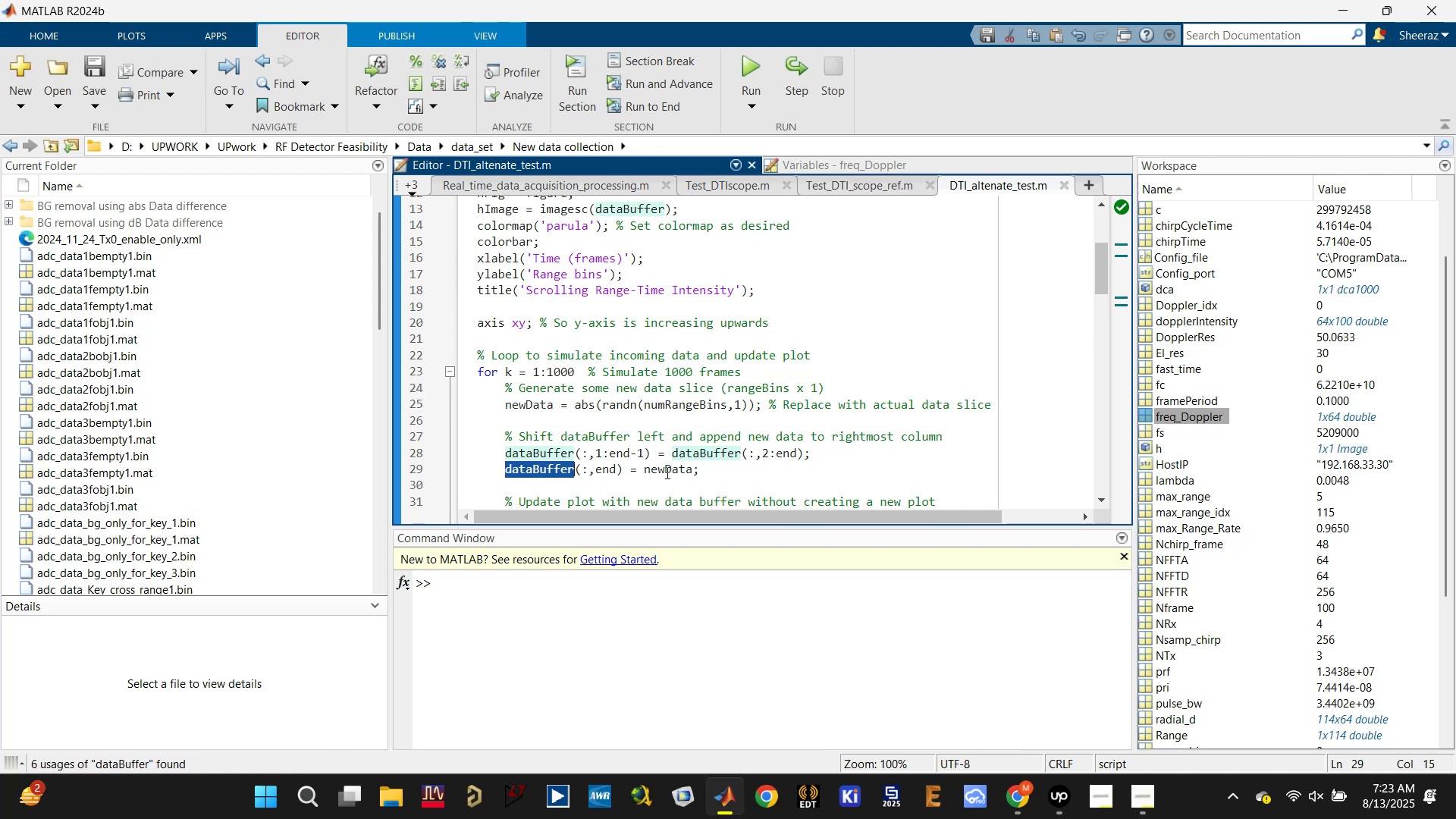 
double_click([666, 472])
 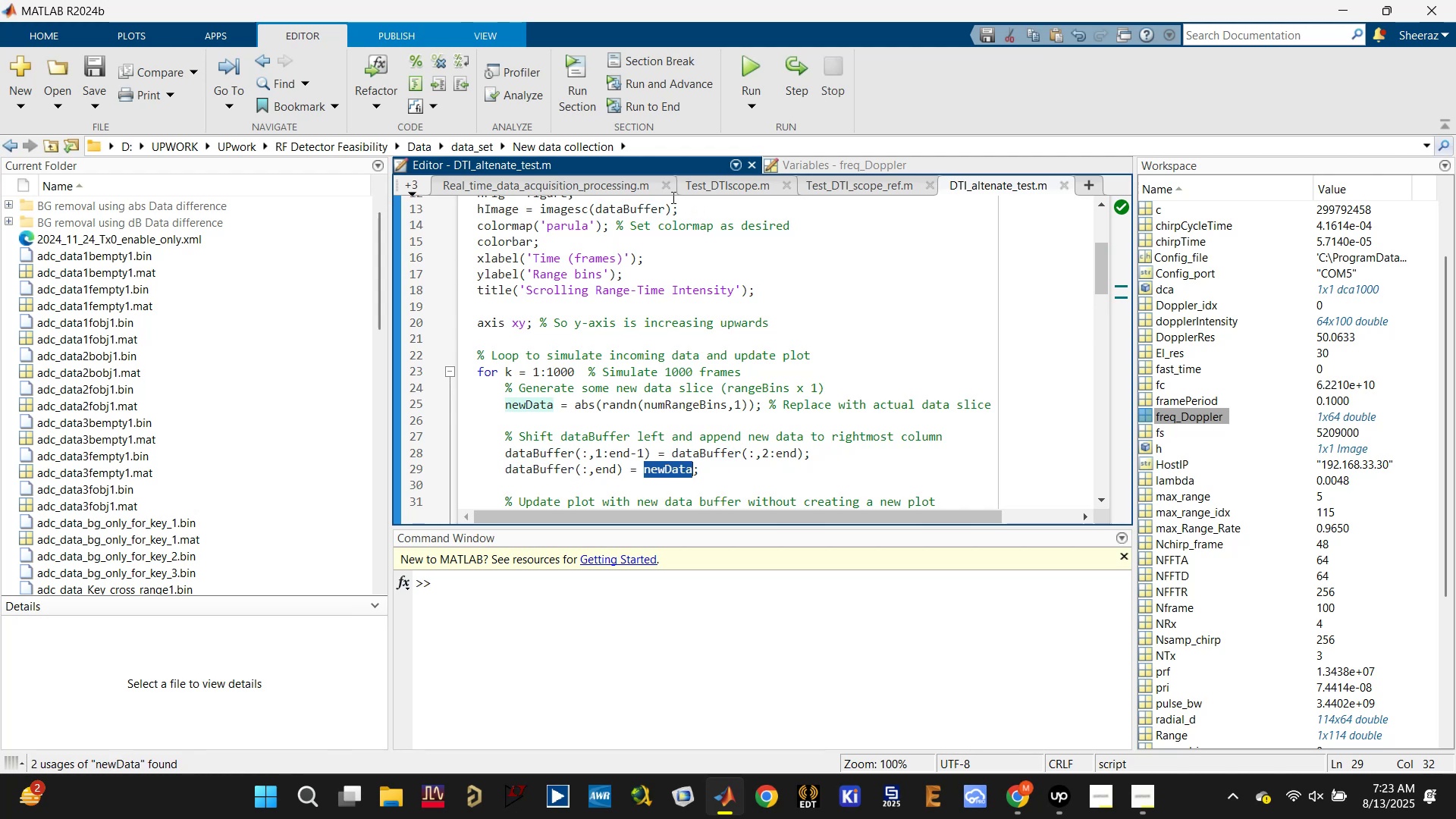 
left_click([603, 190])
 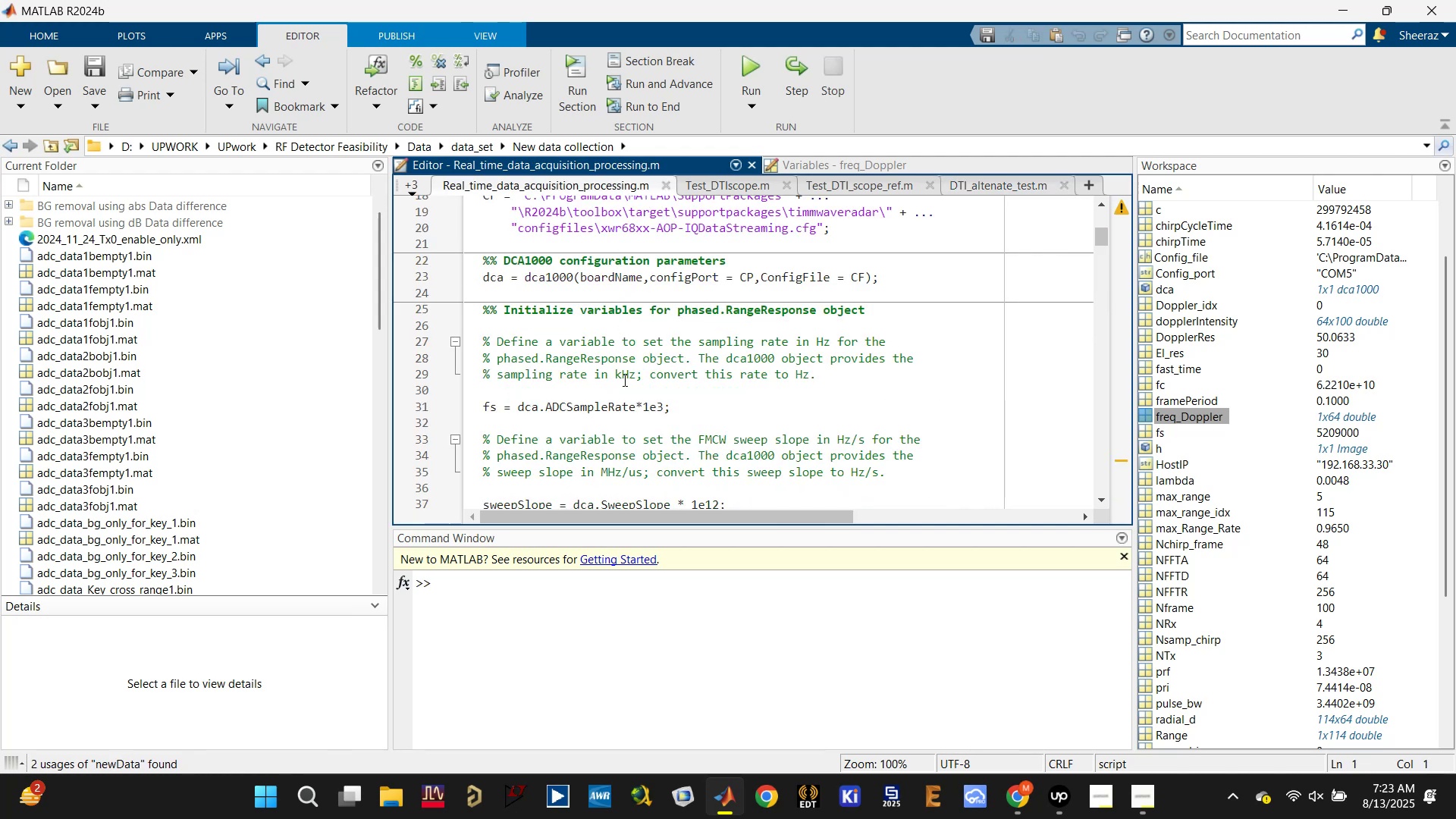 
scroll: coordinate [622, 378], scroll_direction: down, amount: 3.0
 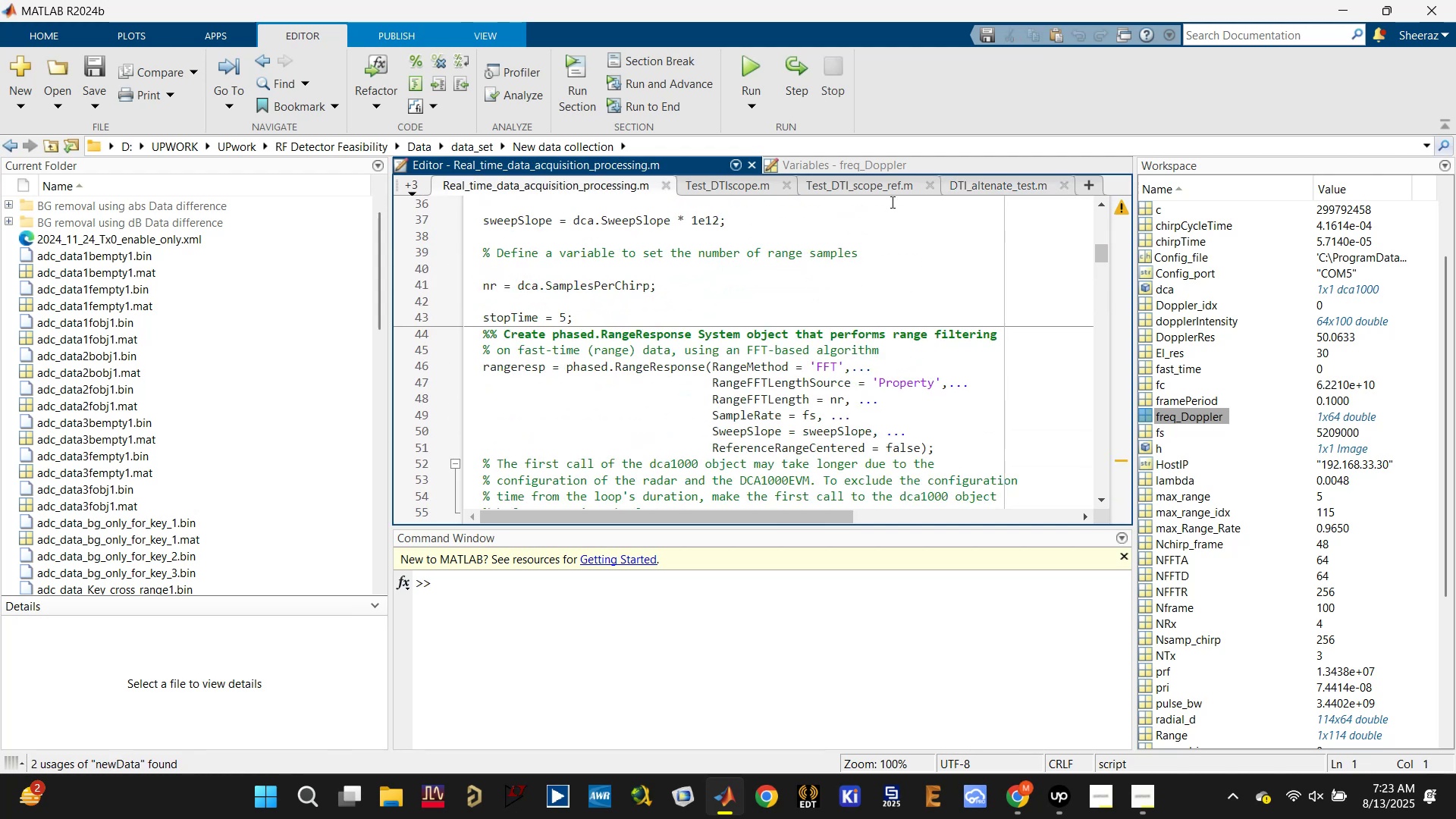 
left_click([875, 190])
 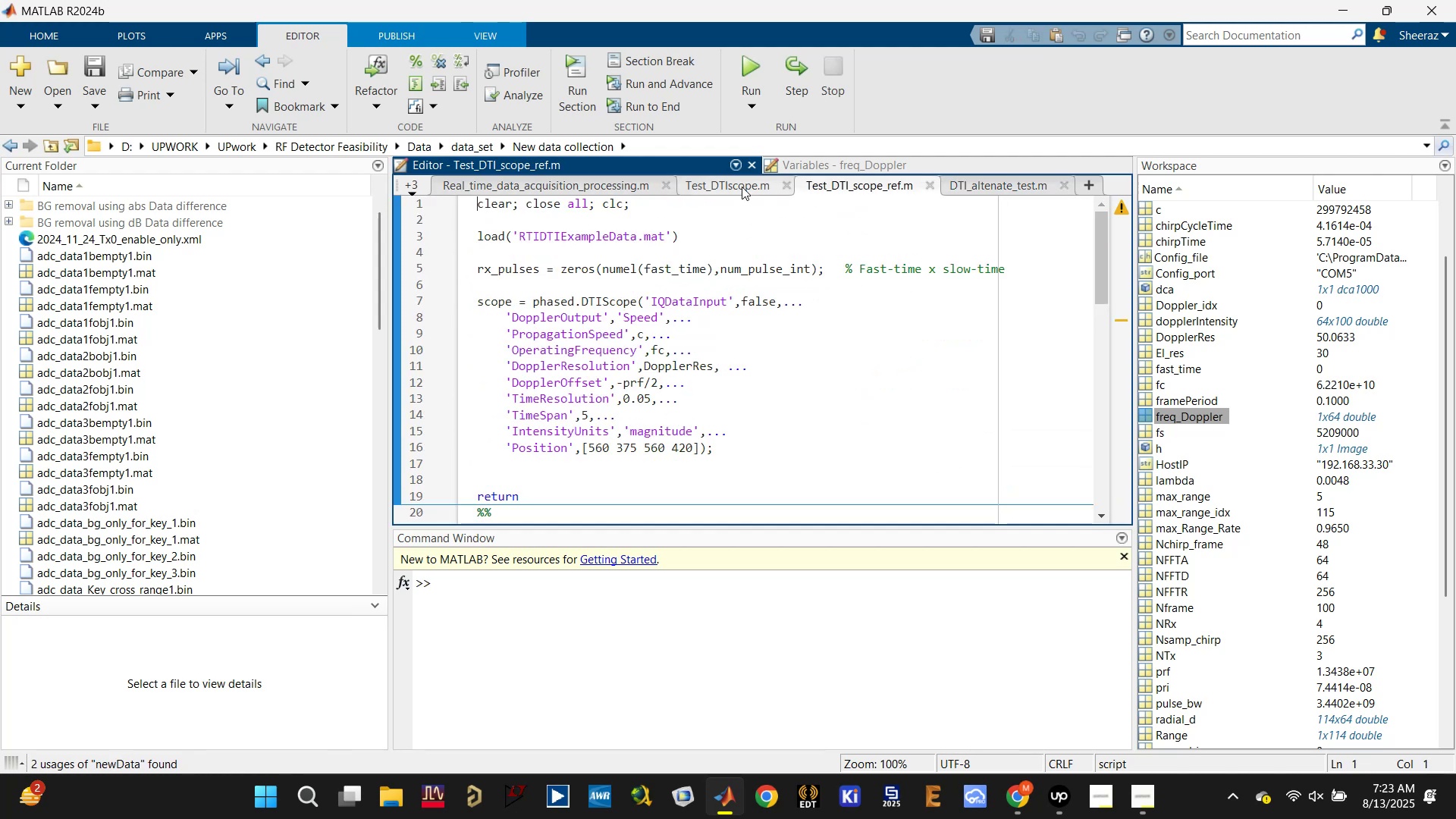 
left_click([721, 182])
 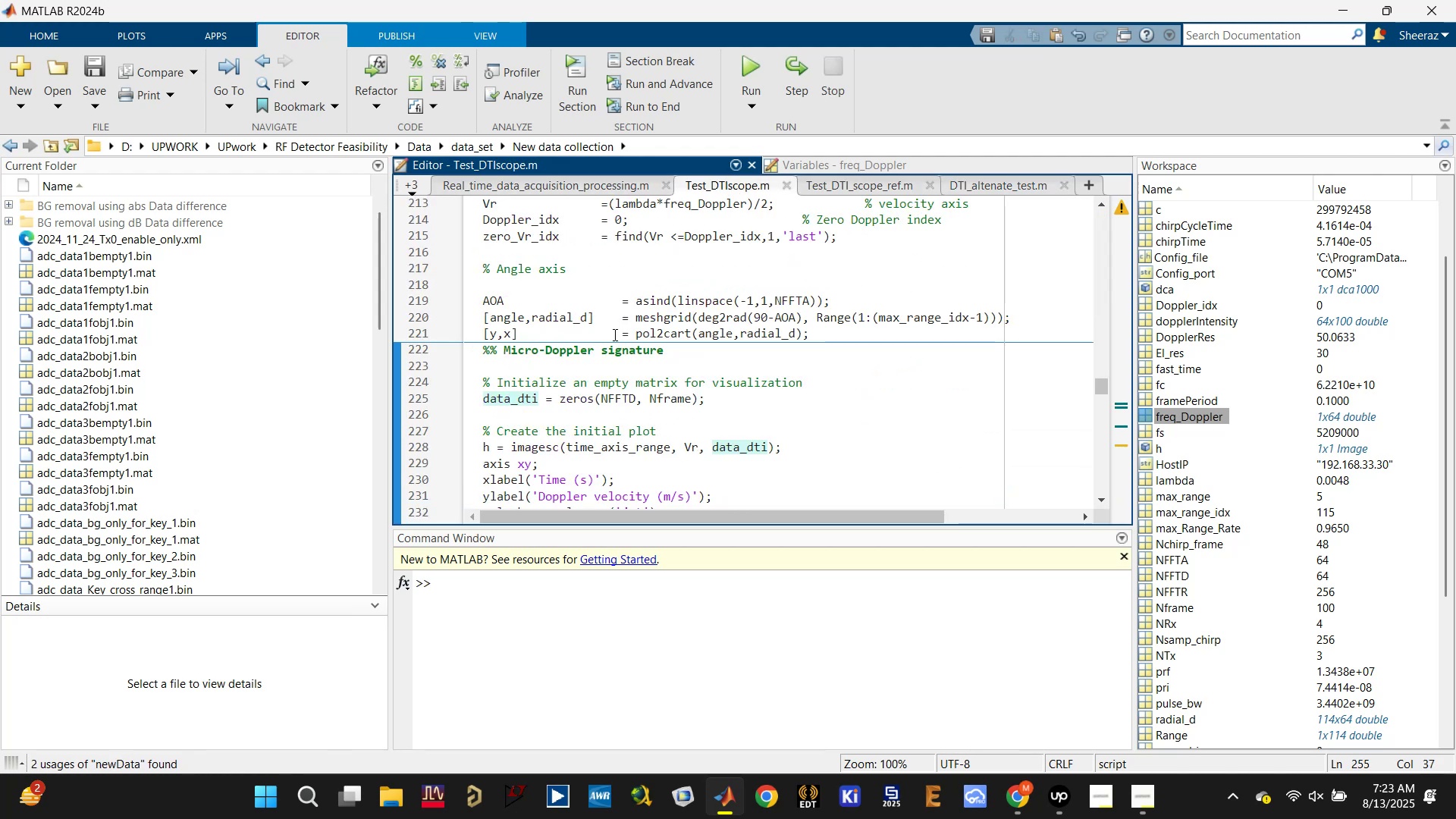 
scroll: coordinate [612, 344], scroll_direction: down, amount: 1.0
 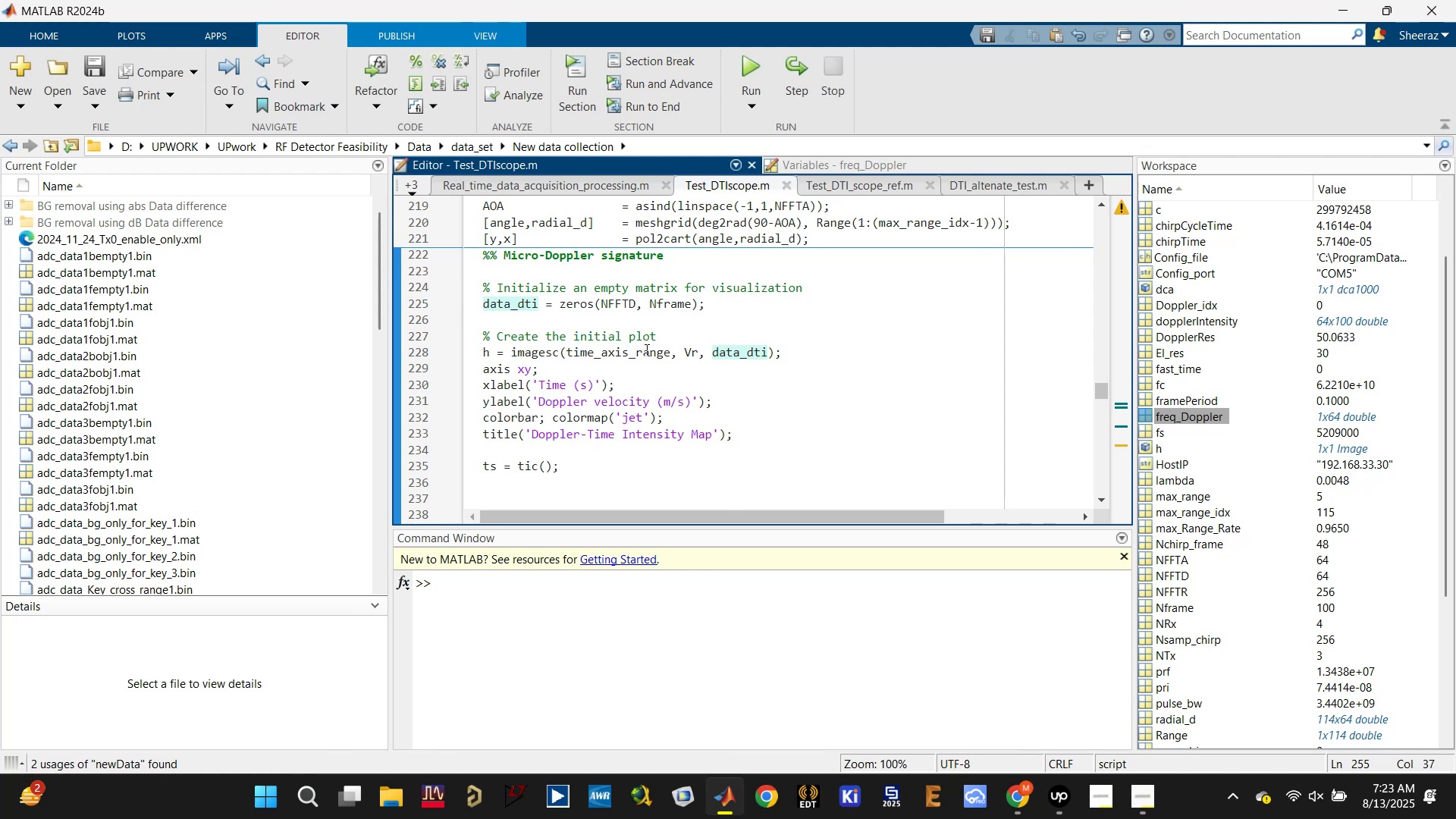 
wait(6.86)
 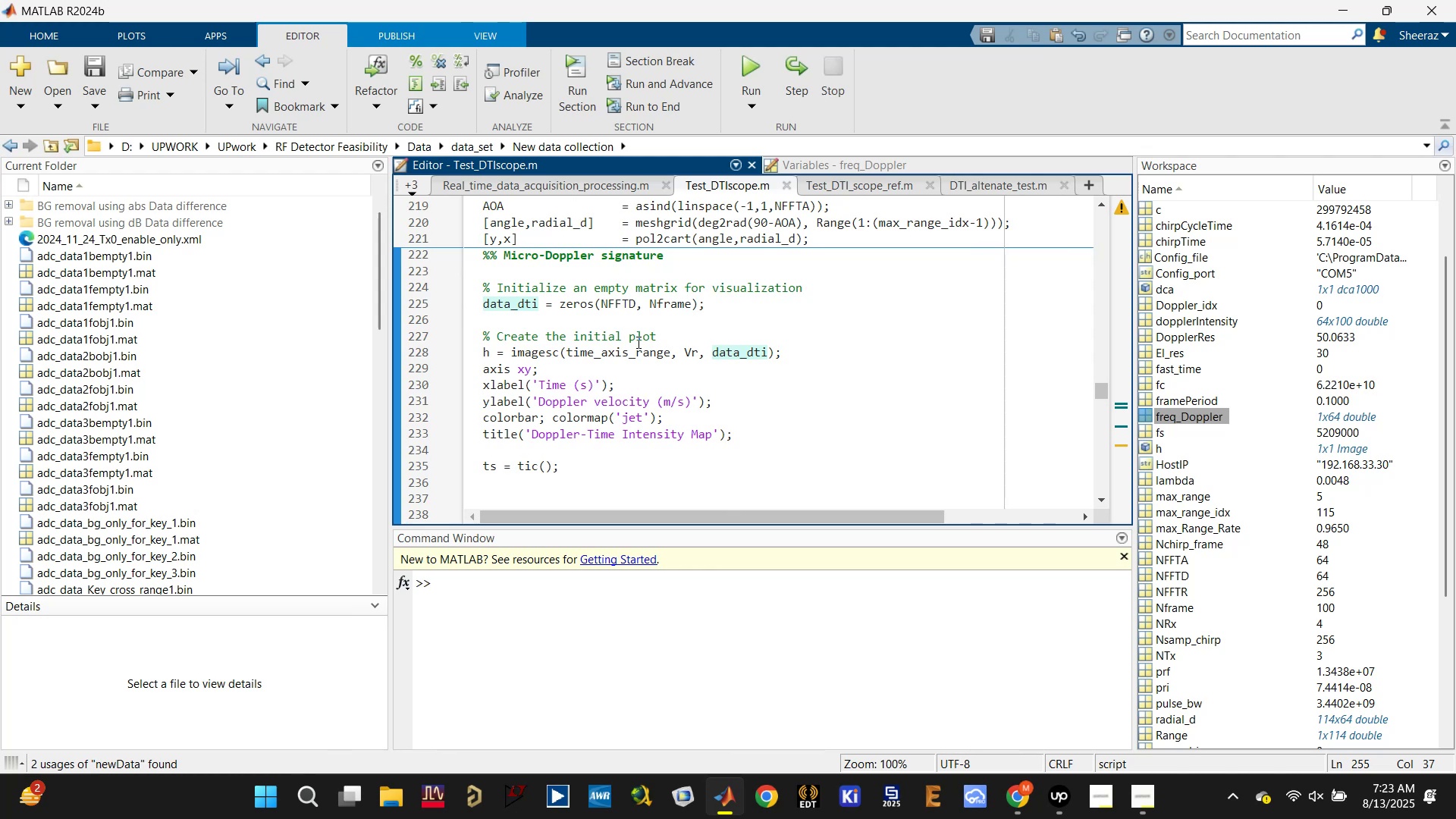 
scroll: coordinate [615, 388], scroll_direction: down, amount: 5.0
 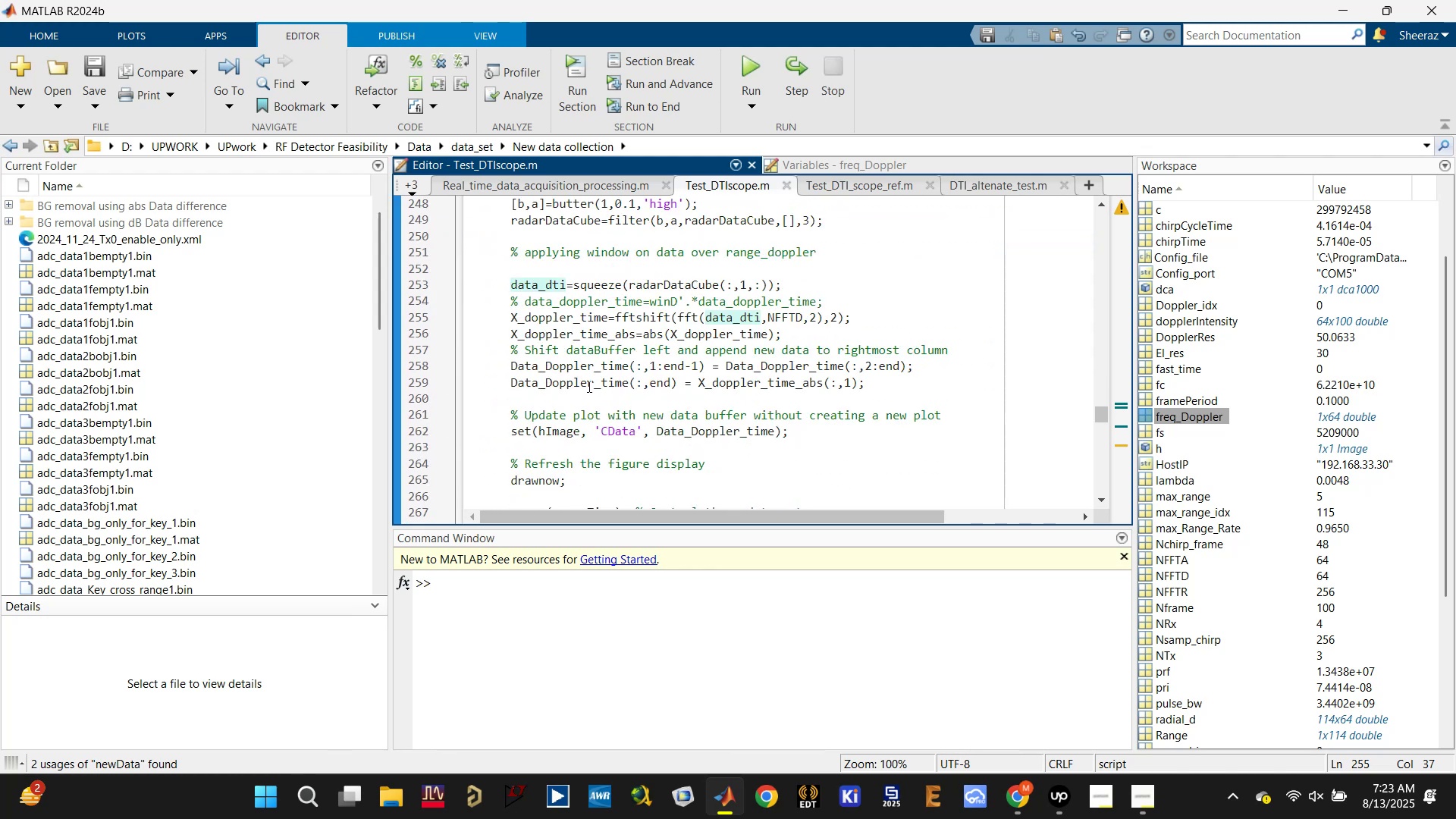 
double_click([586, 384])
 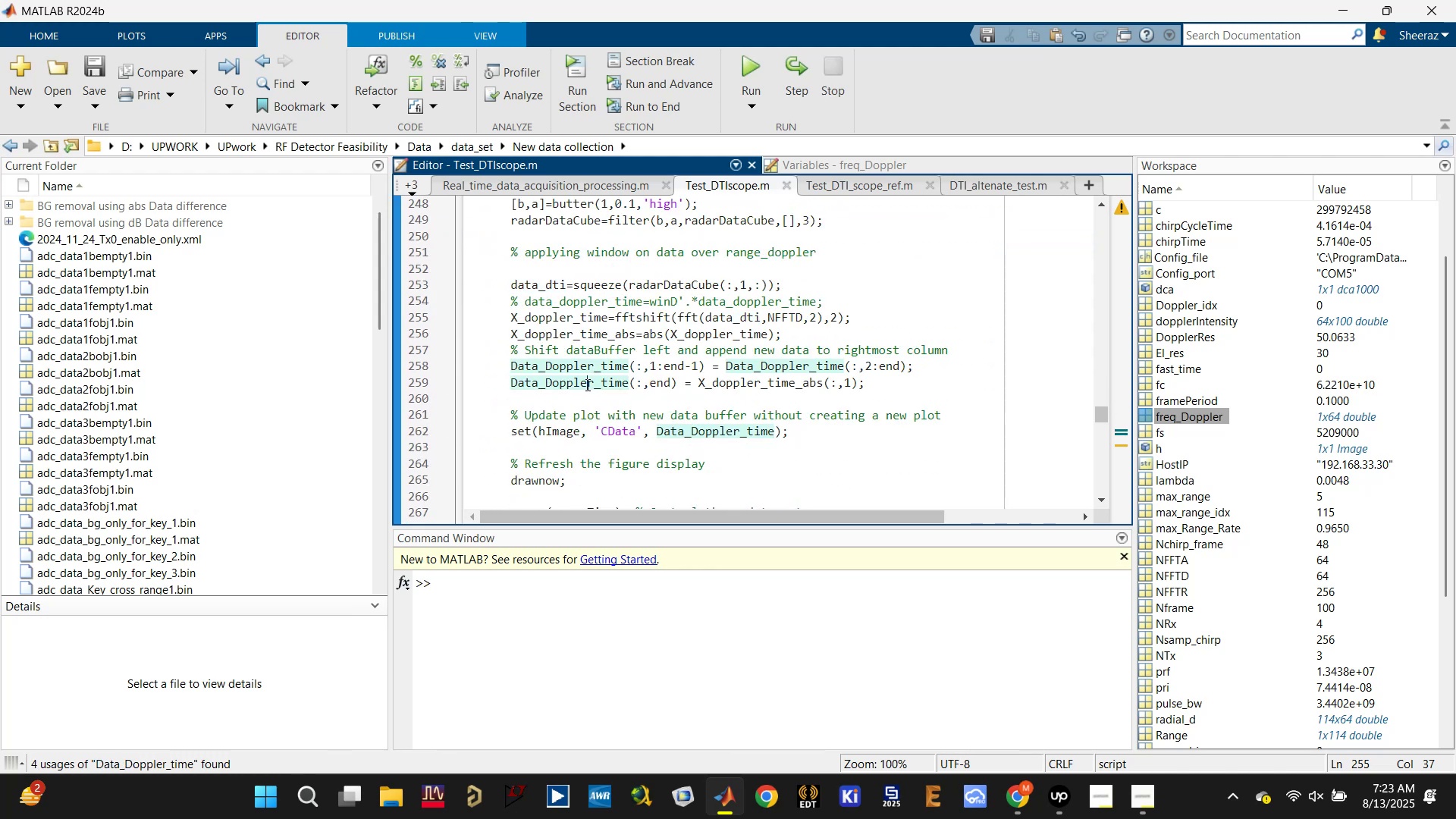 
key(Control+V)
 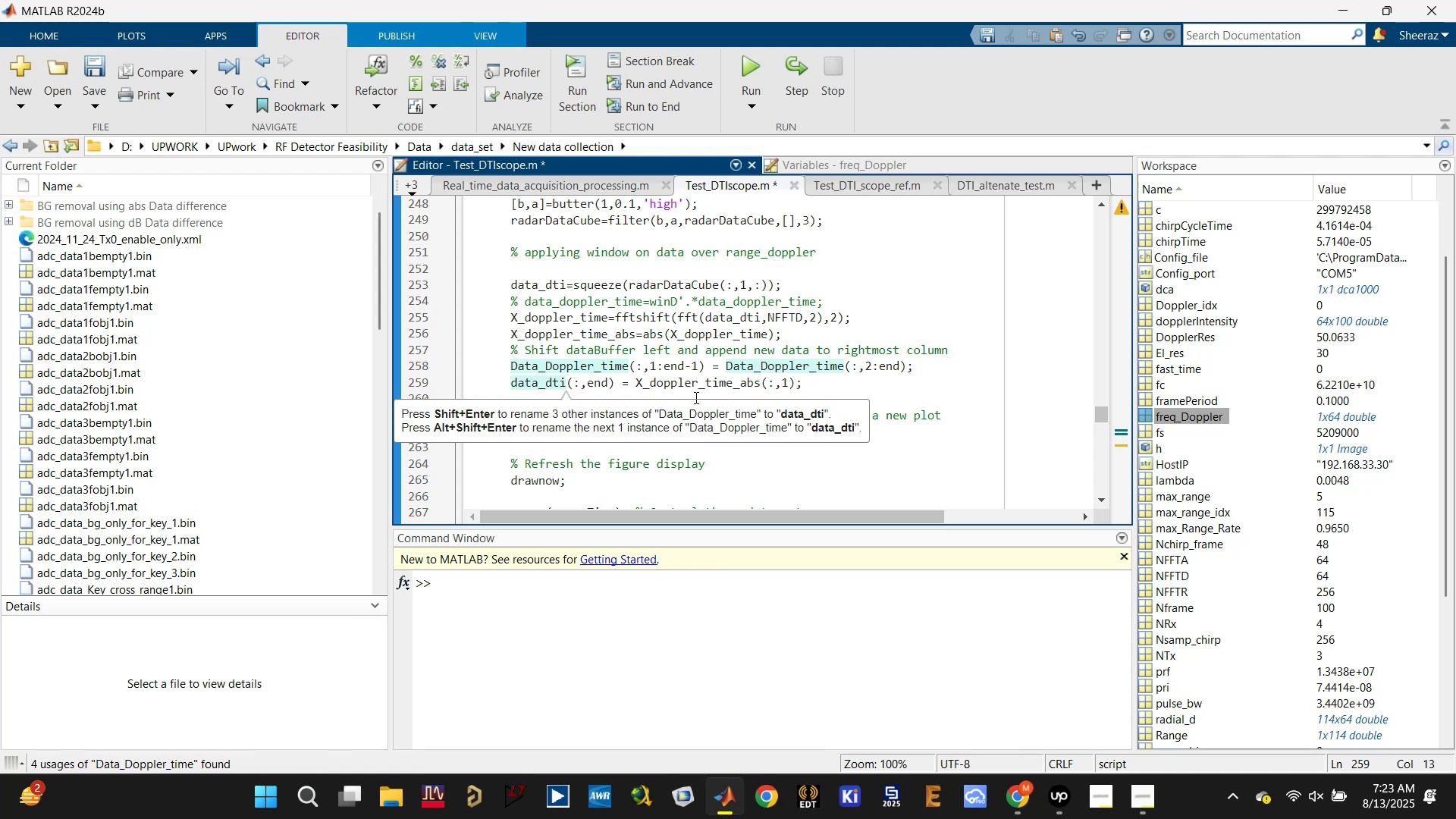 
double_click([715, 384])
 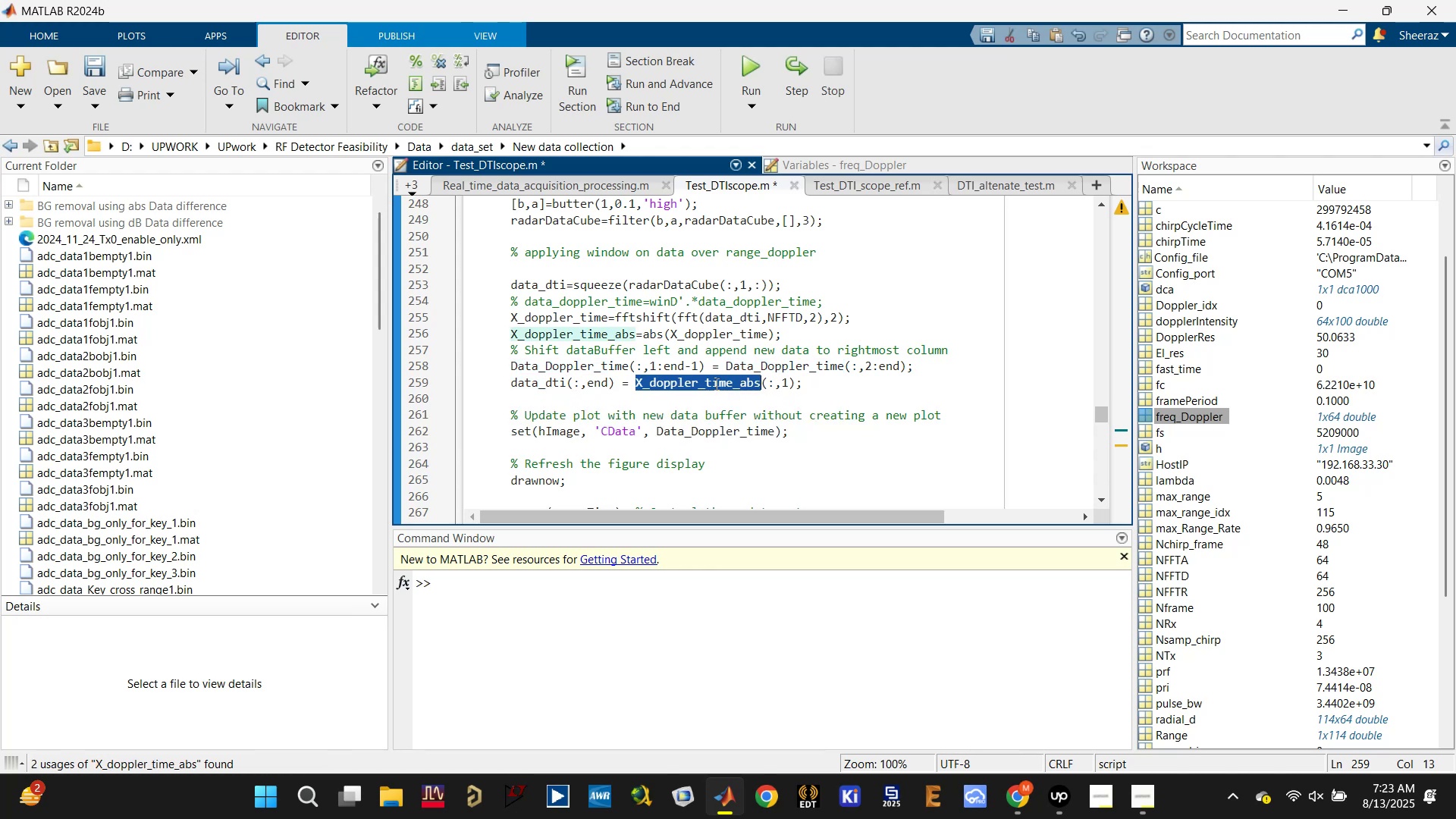 
hold_key(key=ControlLeft, duration=0.35)
 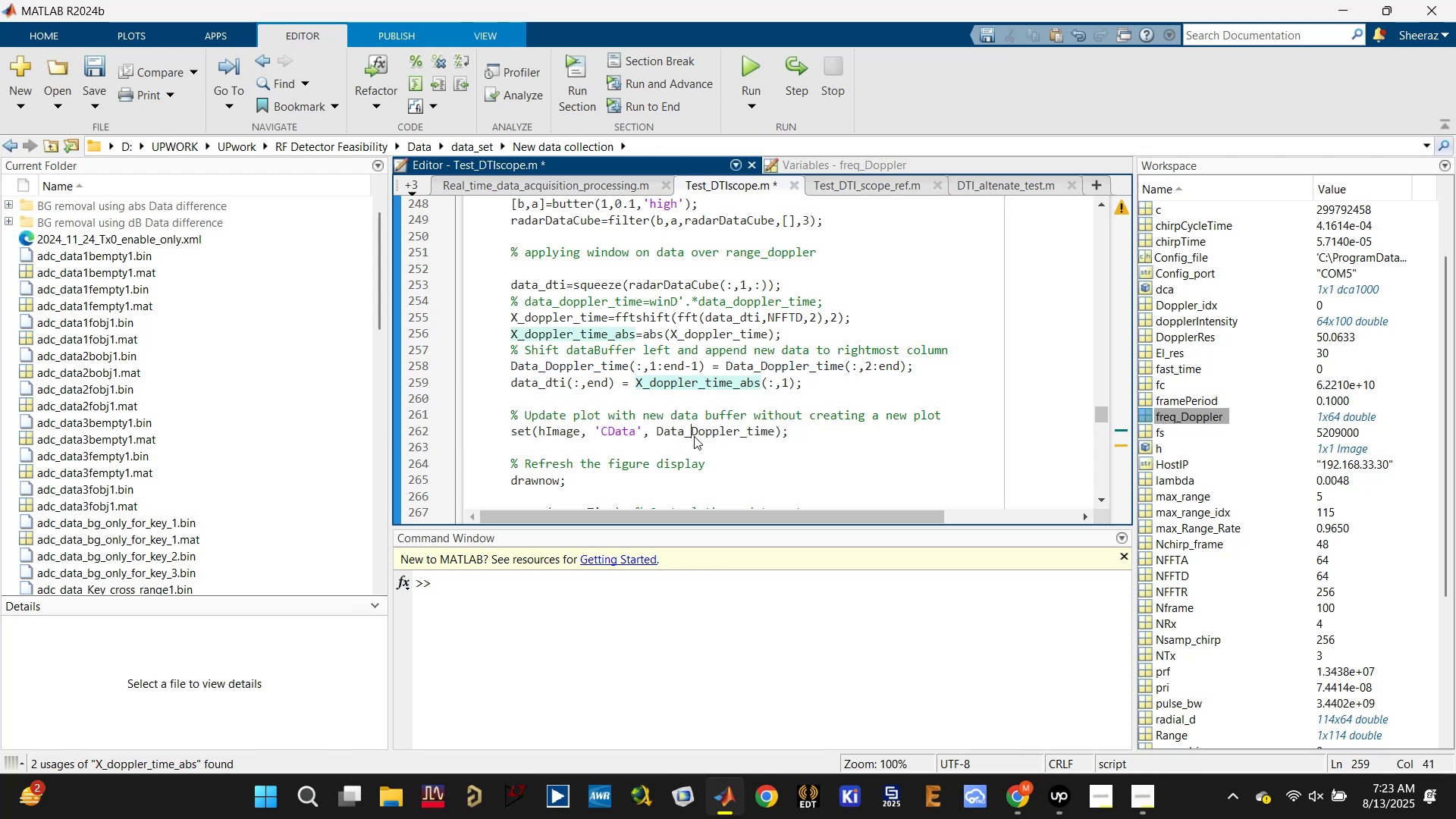 
double_click([694, 436])
 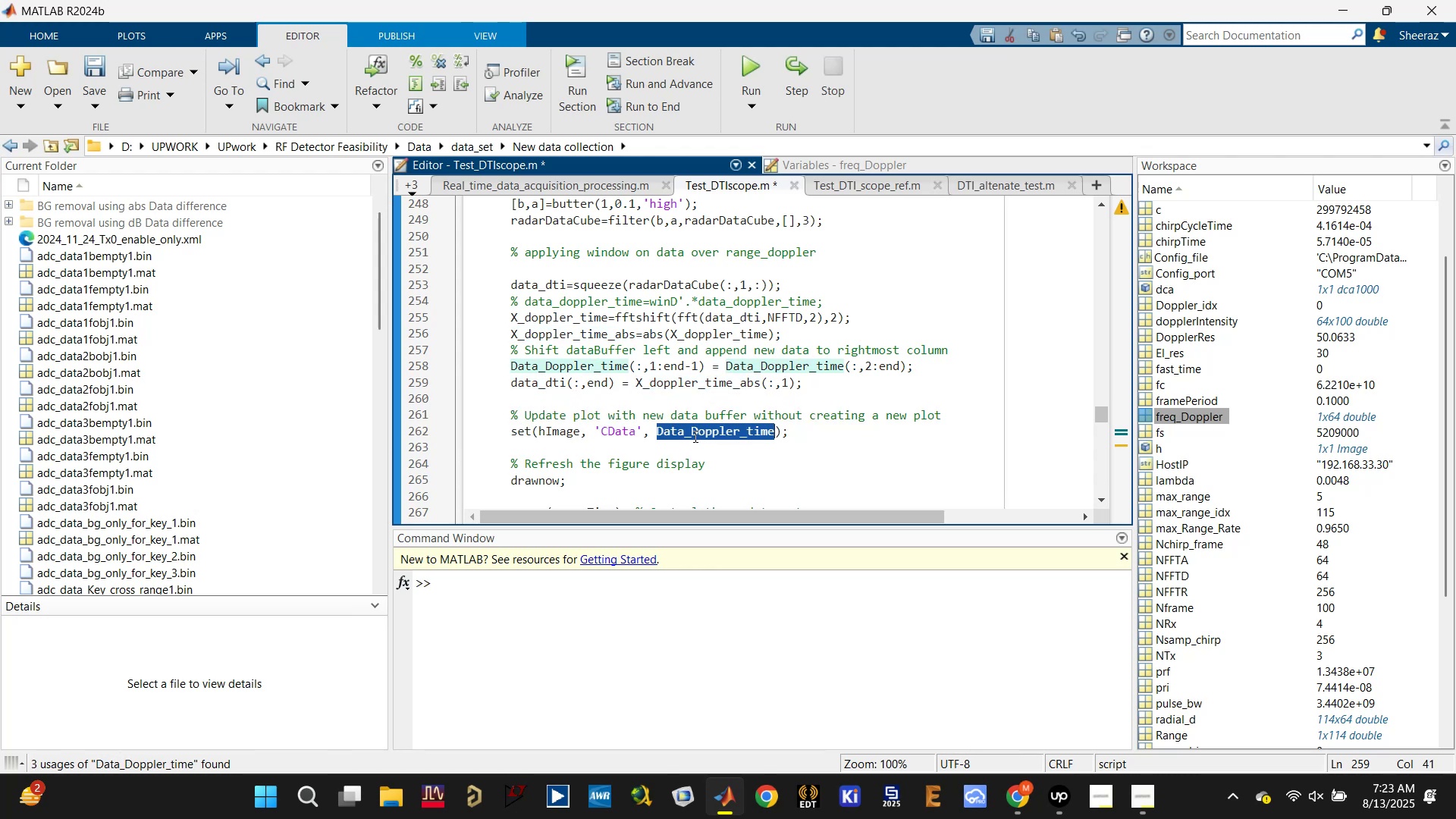 
key(Control+V)
 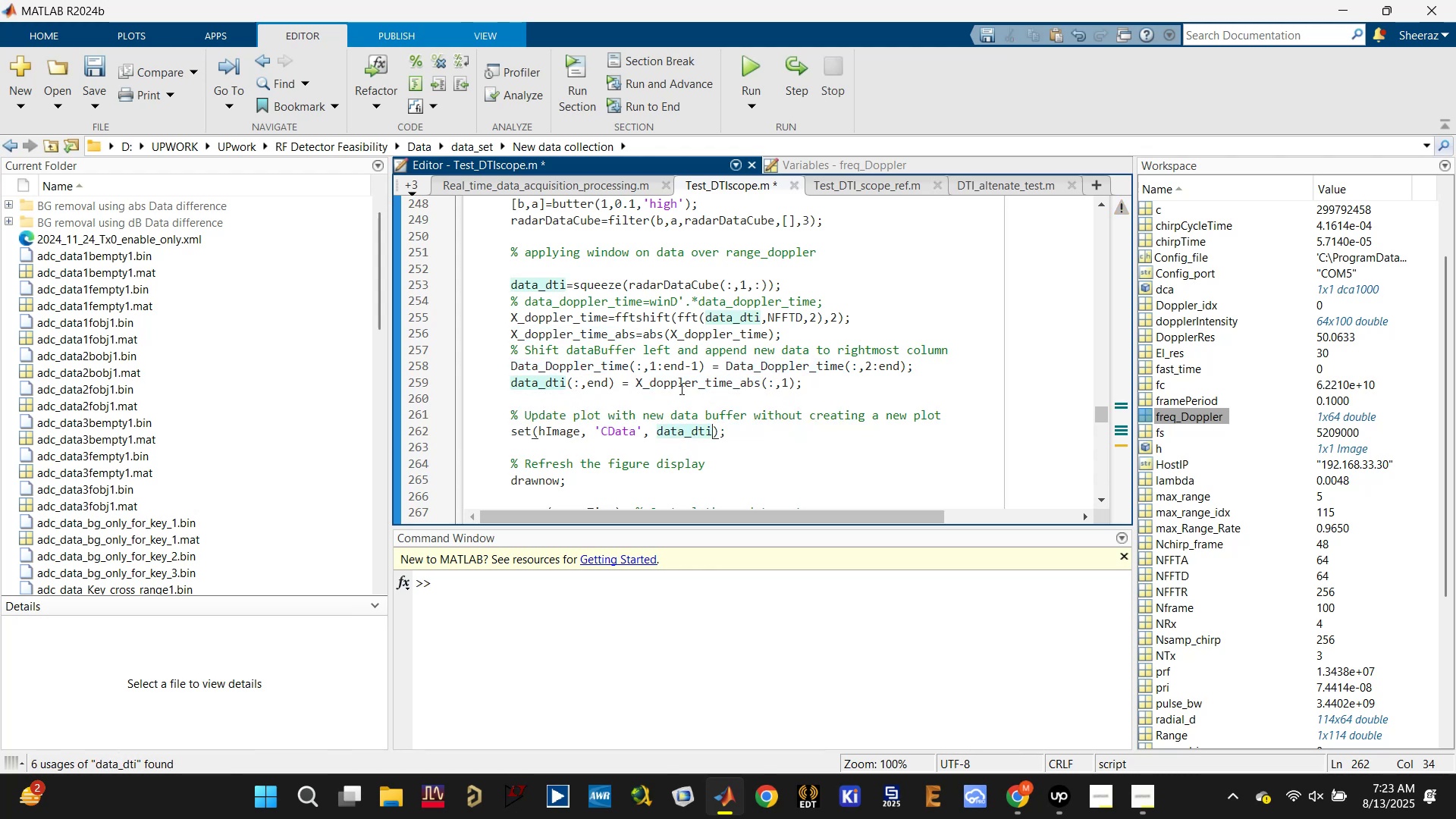 
left_click([691, 380])
 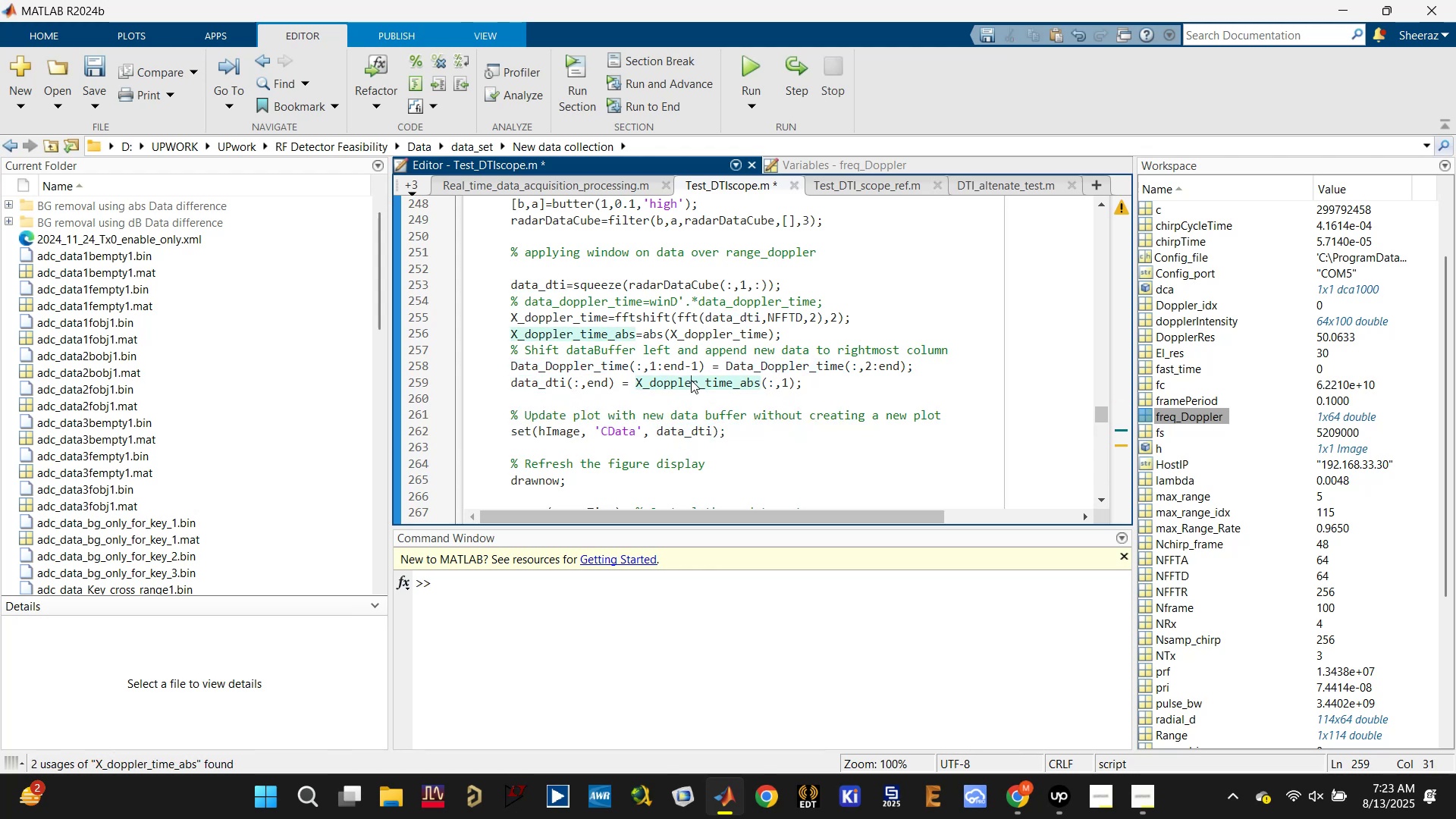 
key(Control+S)
 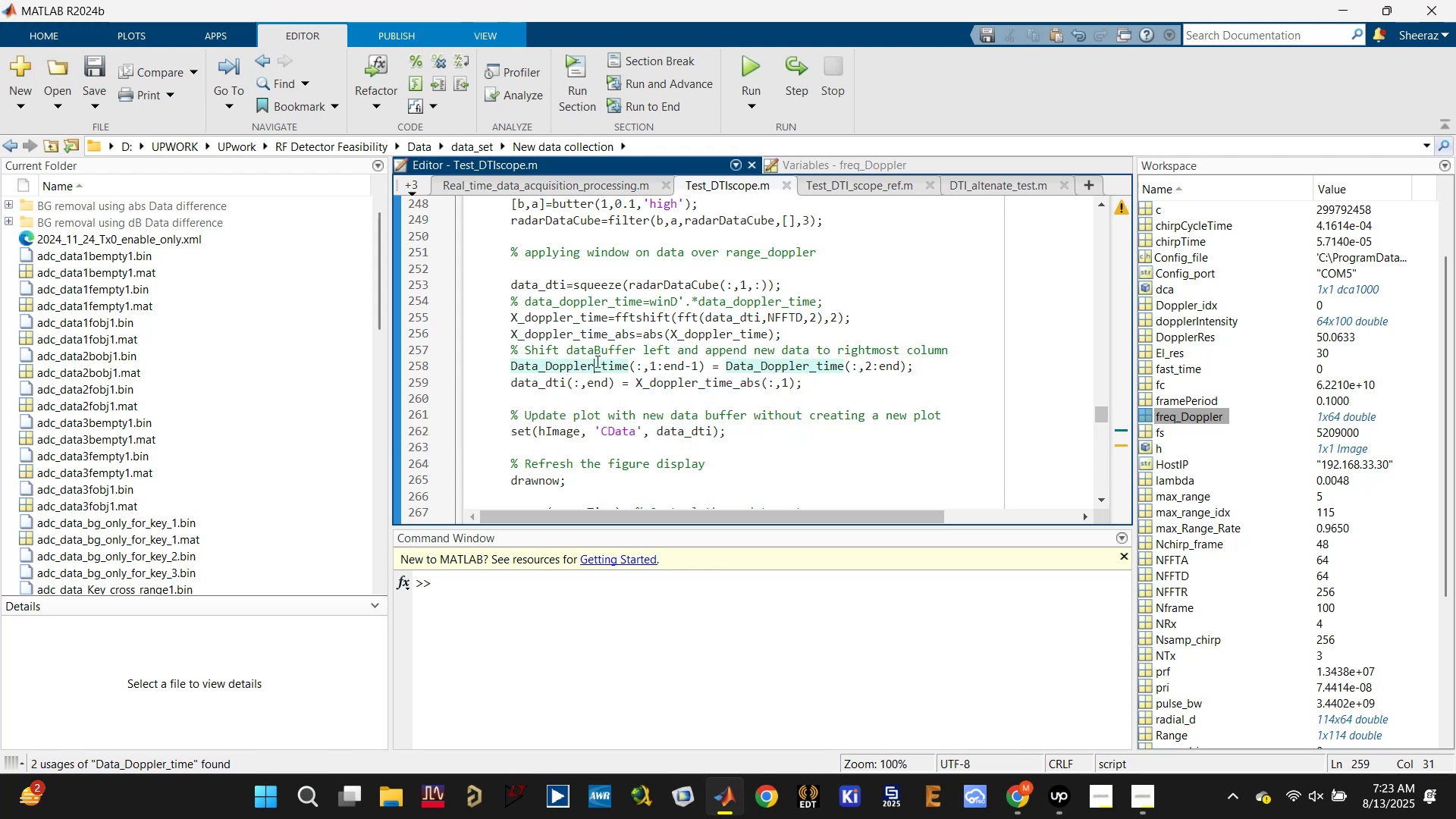 
double_click([590, 330])
 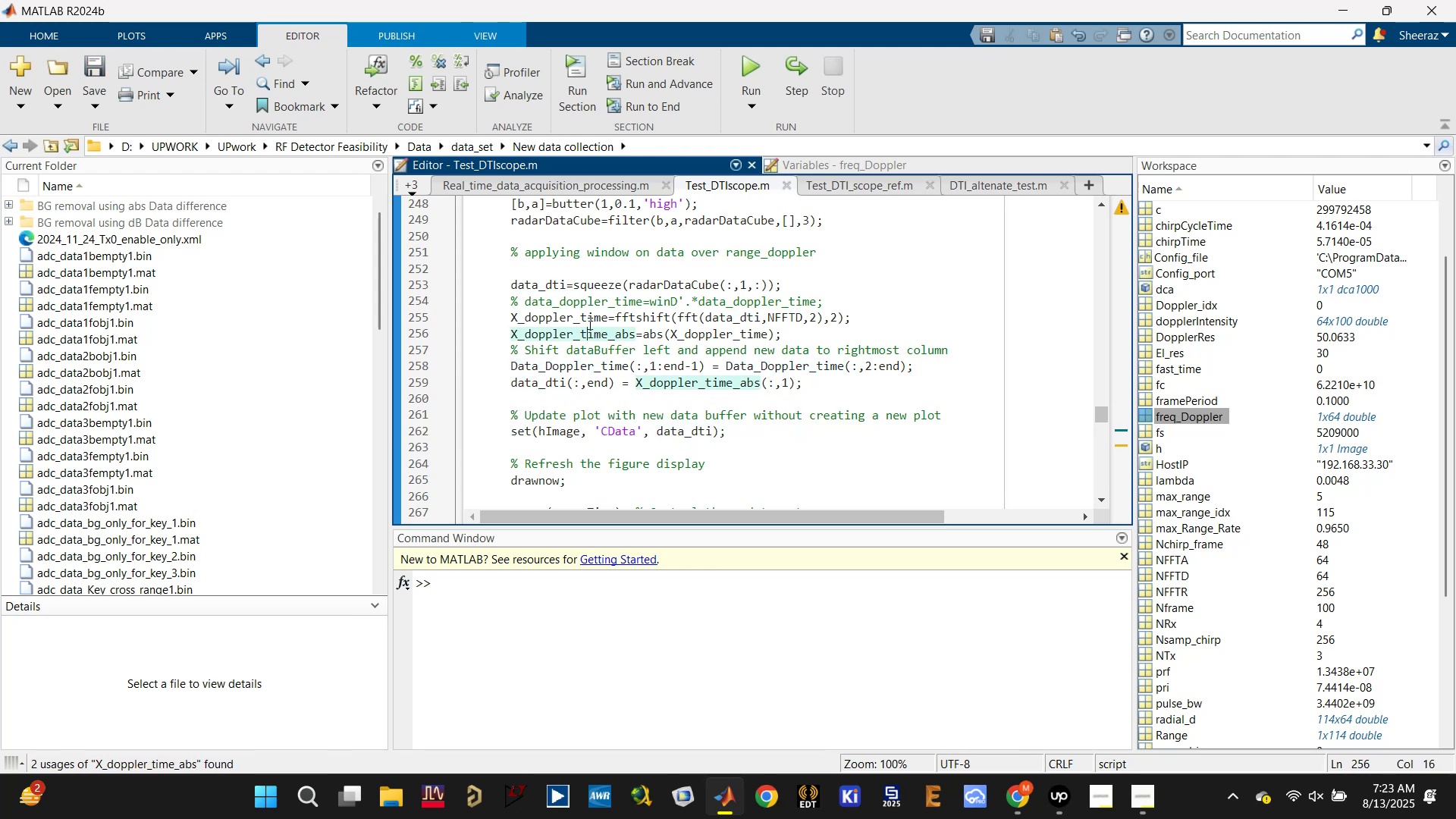 
triple_click([585, 319])
 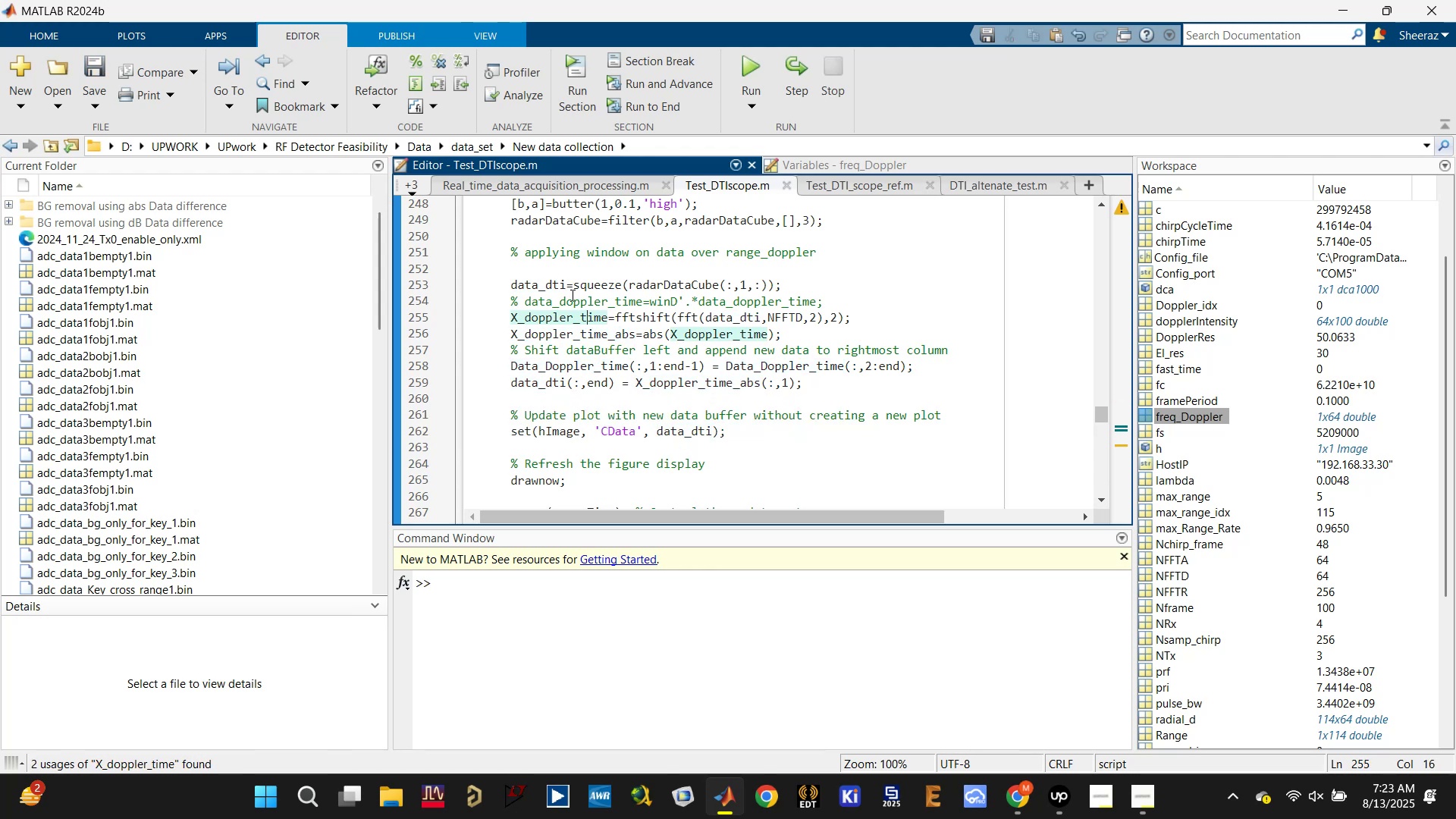 
triple_click([551, 285])
 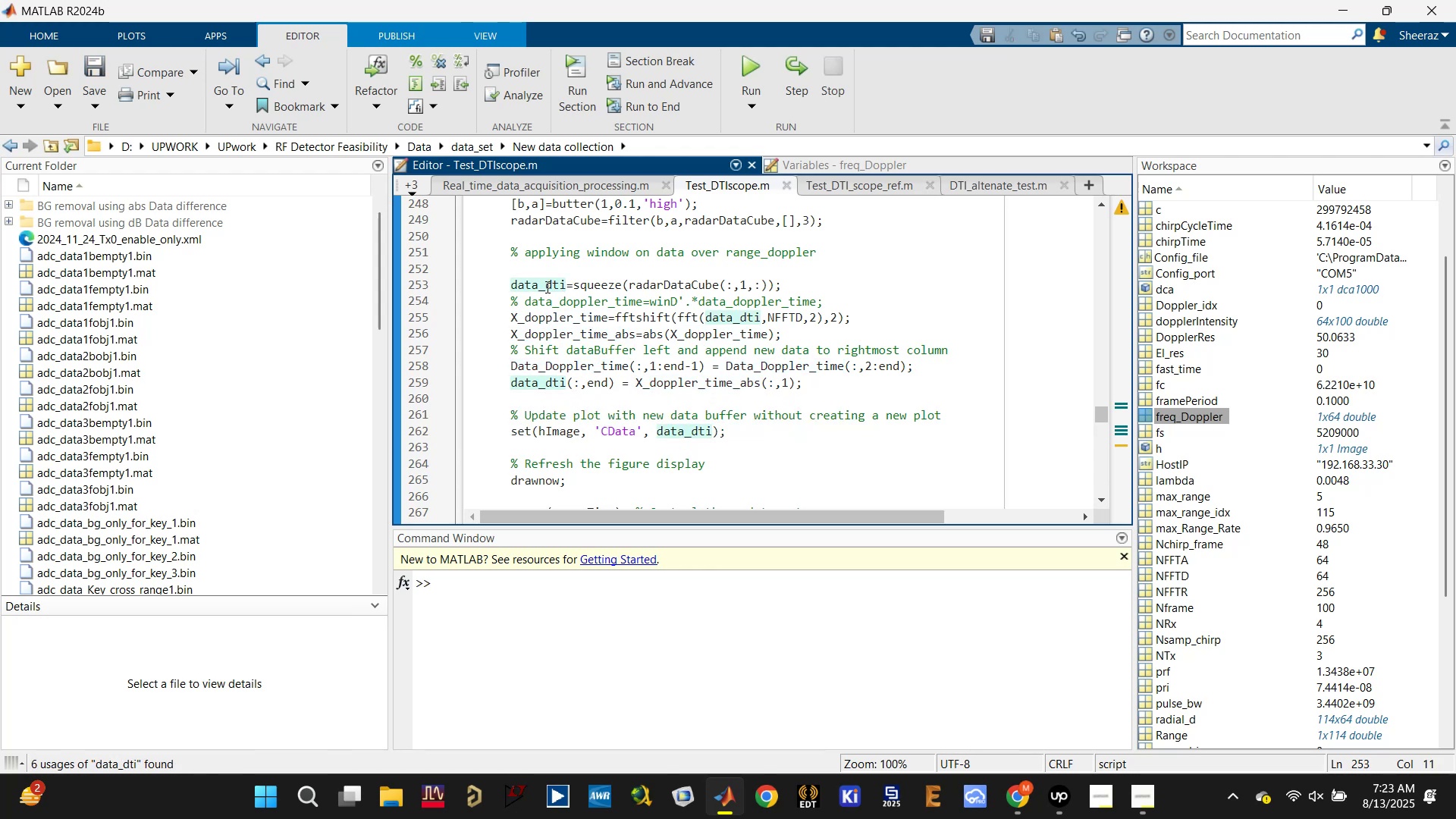 
double_click([546, 287])
 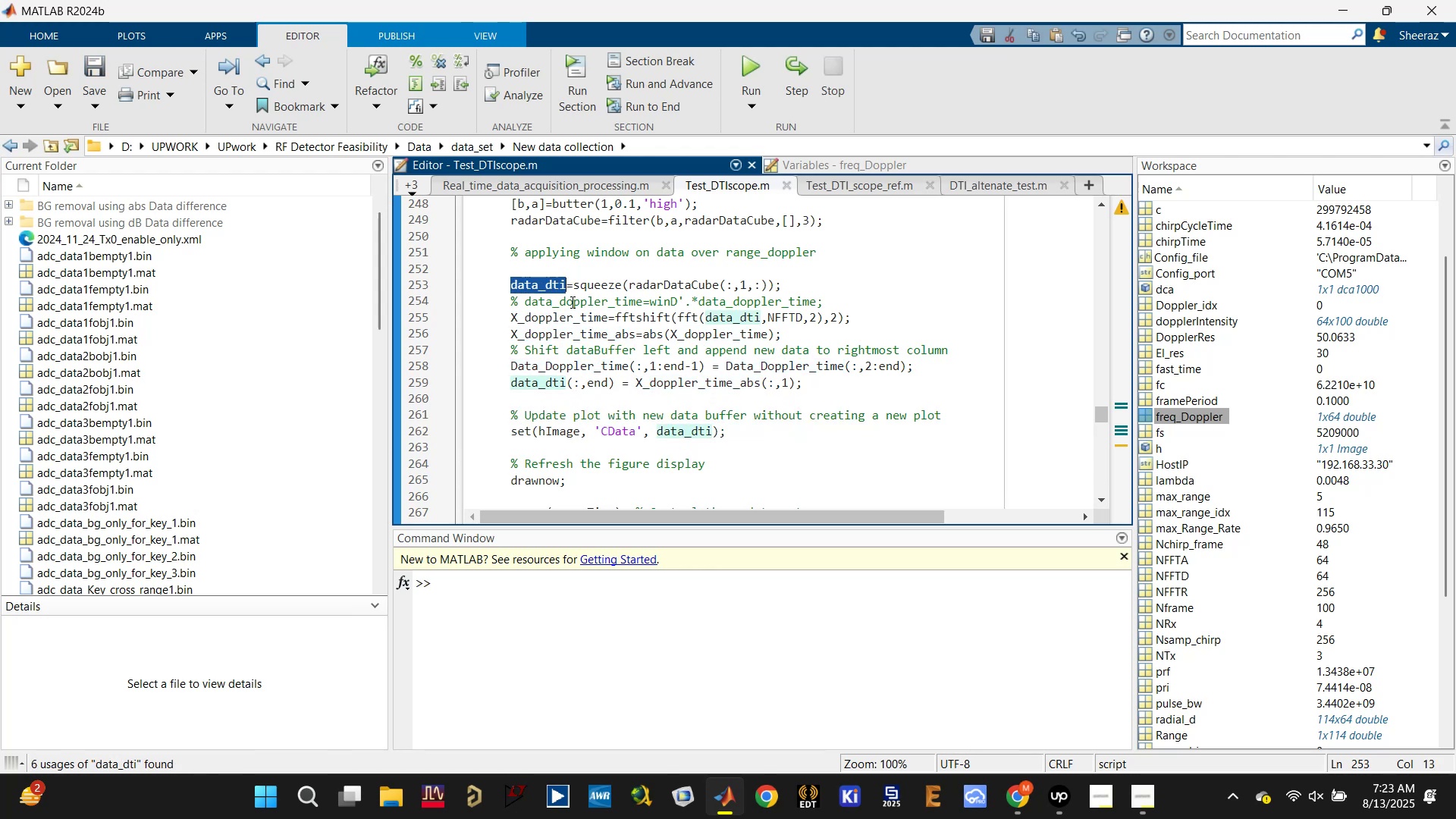 
type(newData)
 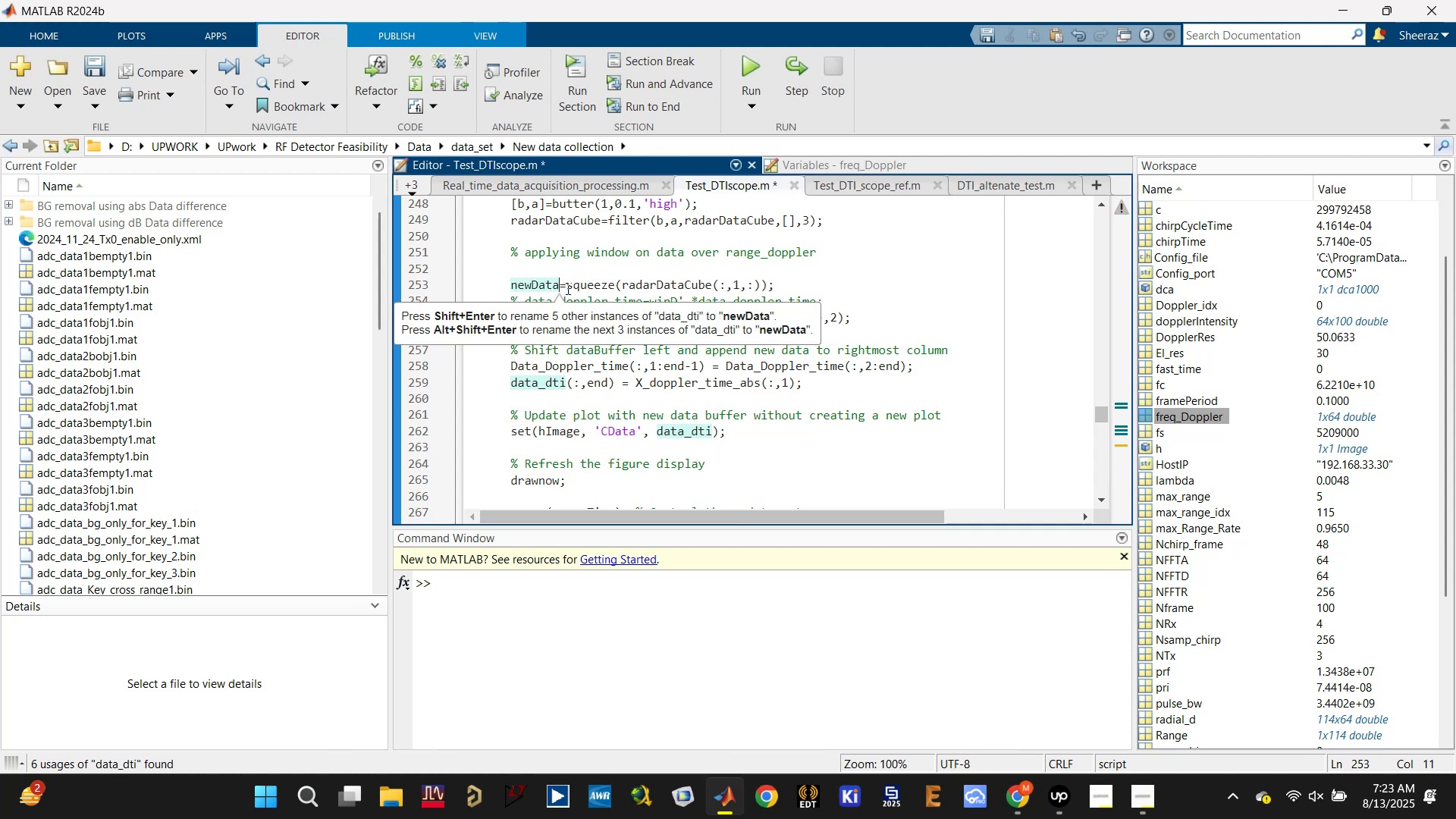 
left_click([573, 270])
 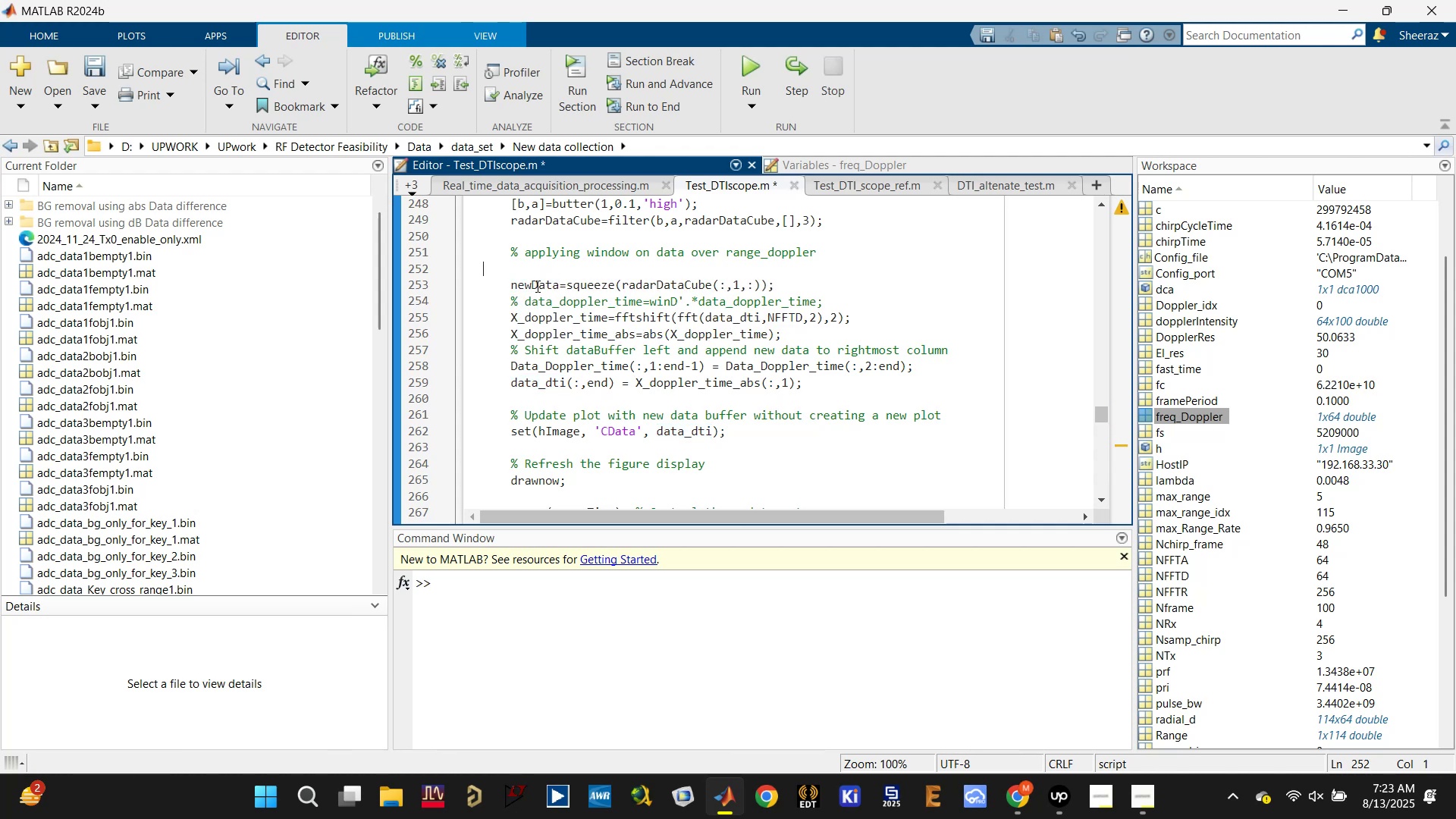 
double_click([536, 285])
 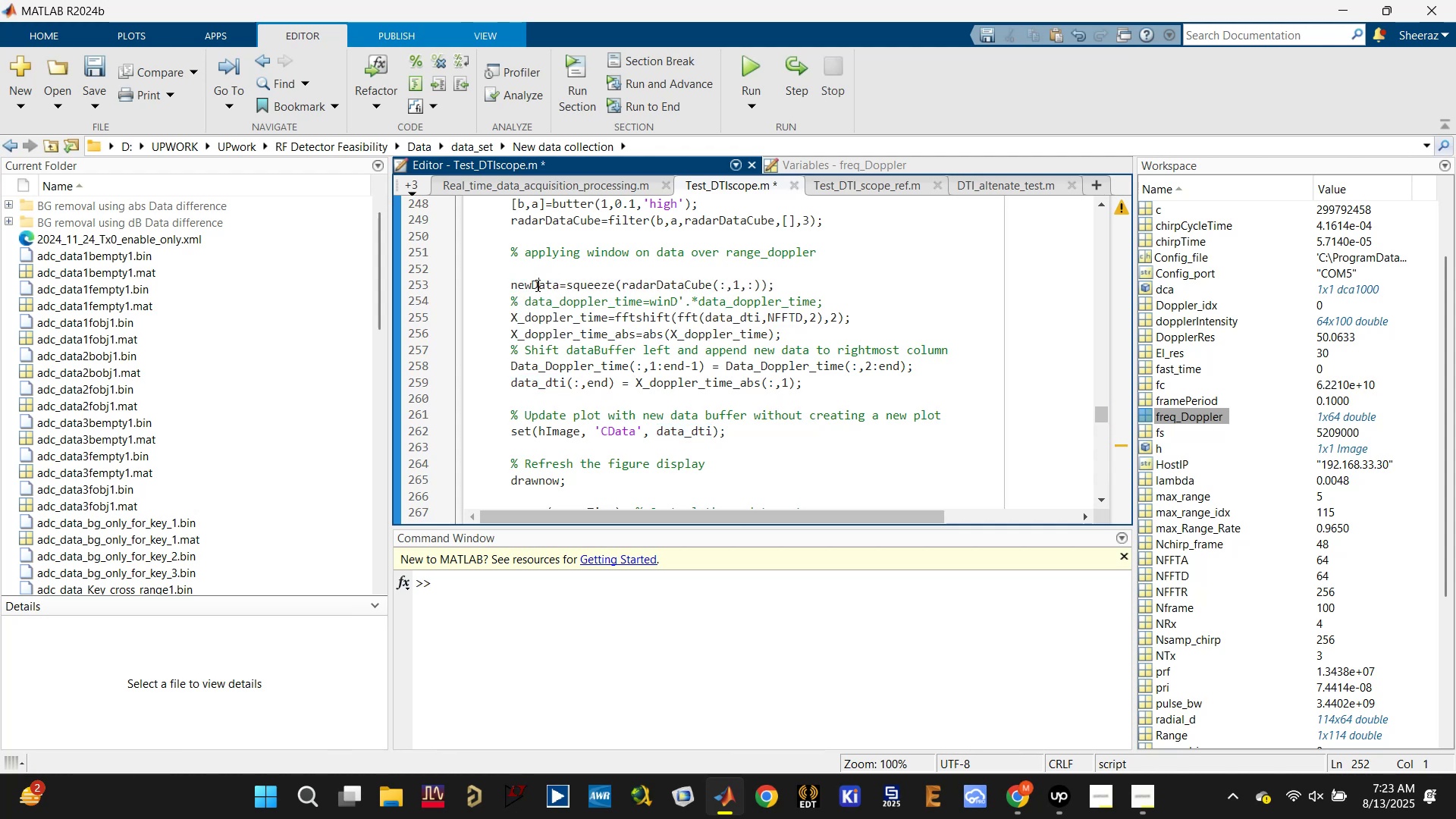 
key(Control+C)
 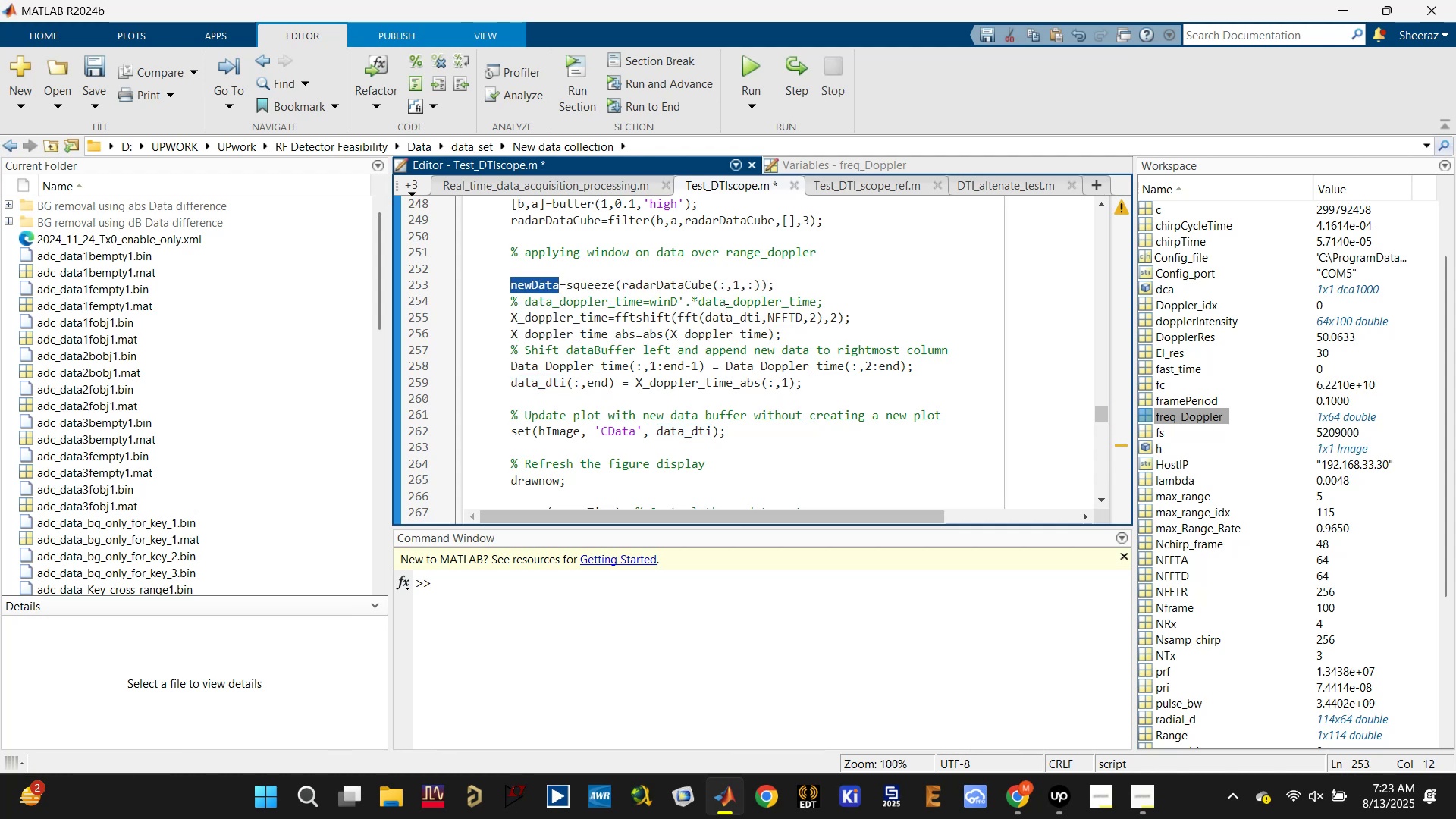 
double_click([727, 314])
 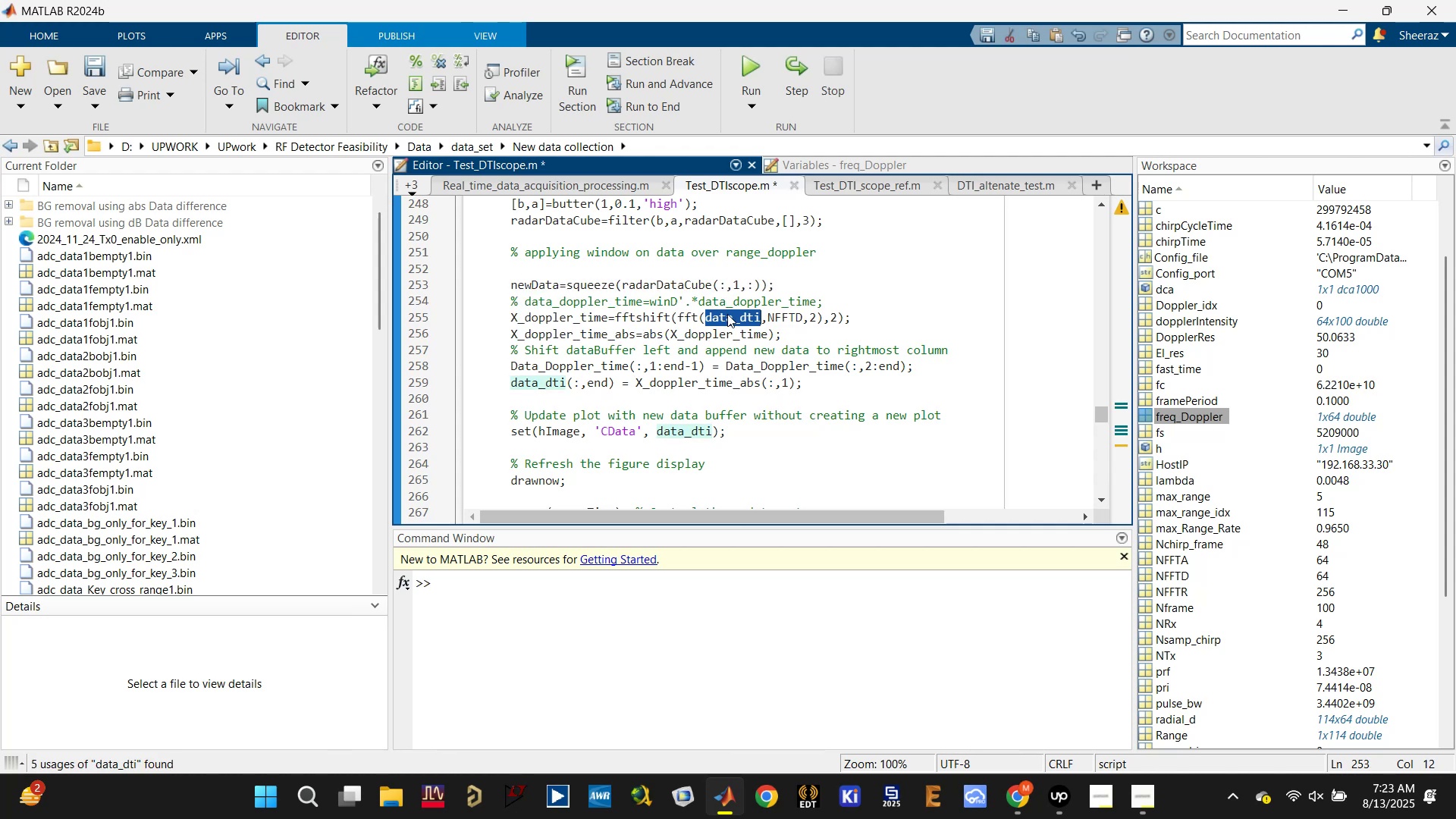 
key(Control+V)
 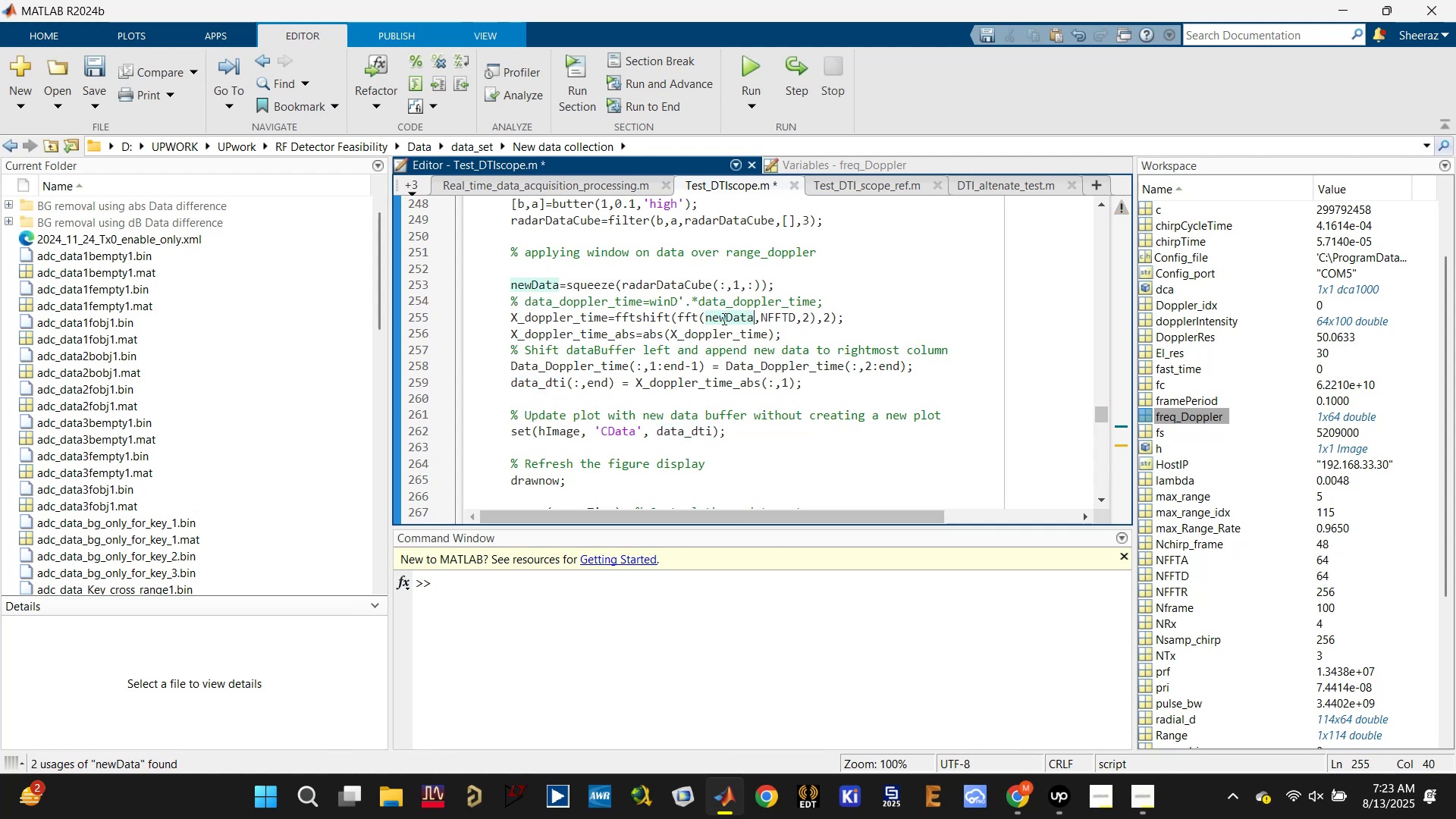 
left_click([723, 318])
 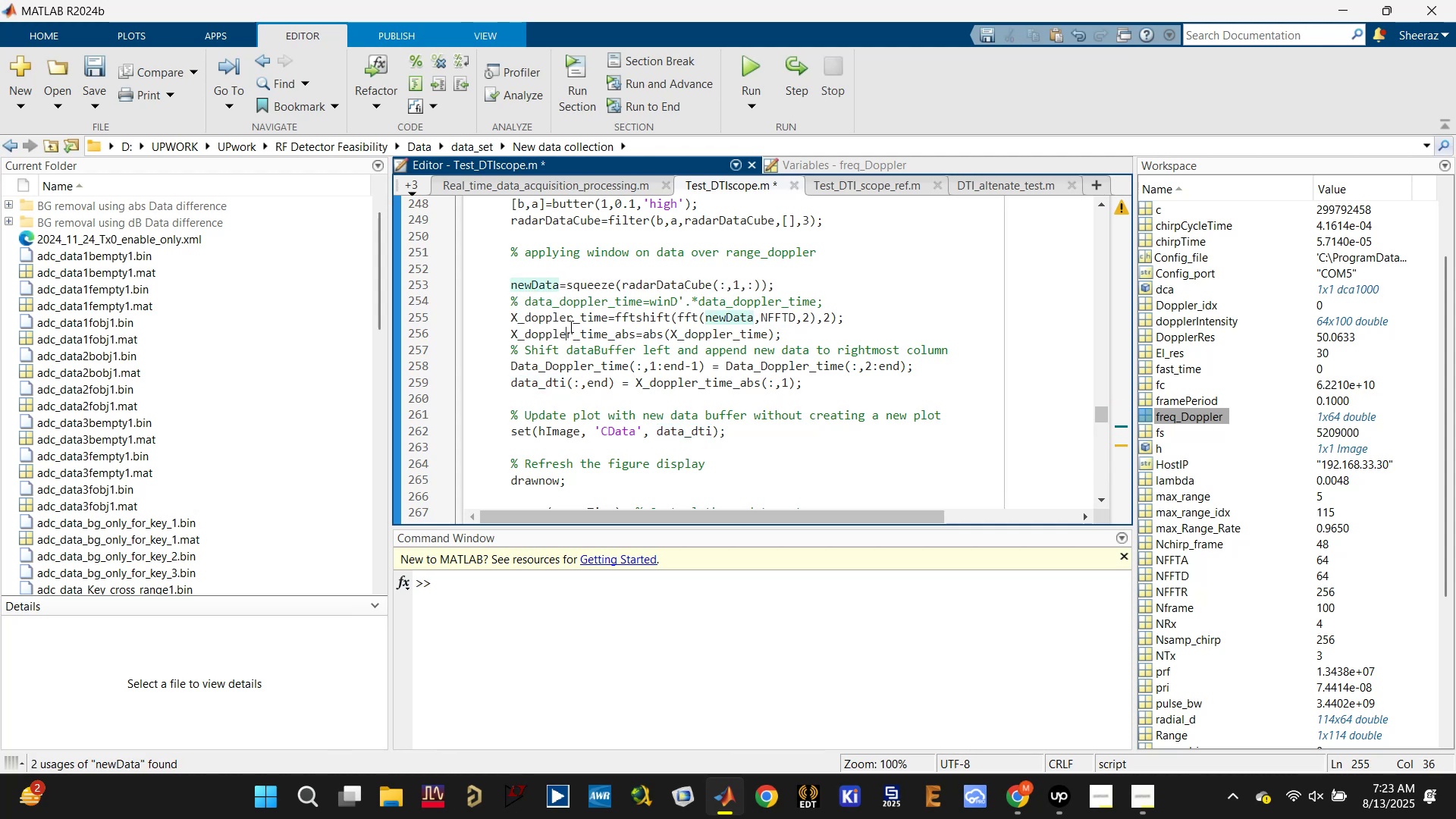 
double_click([574, 321])
 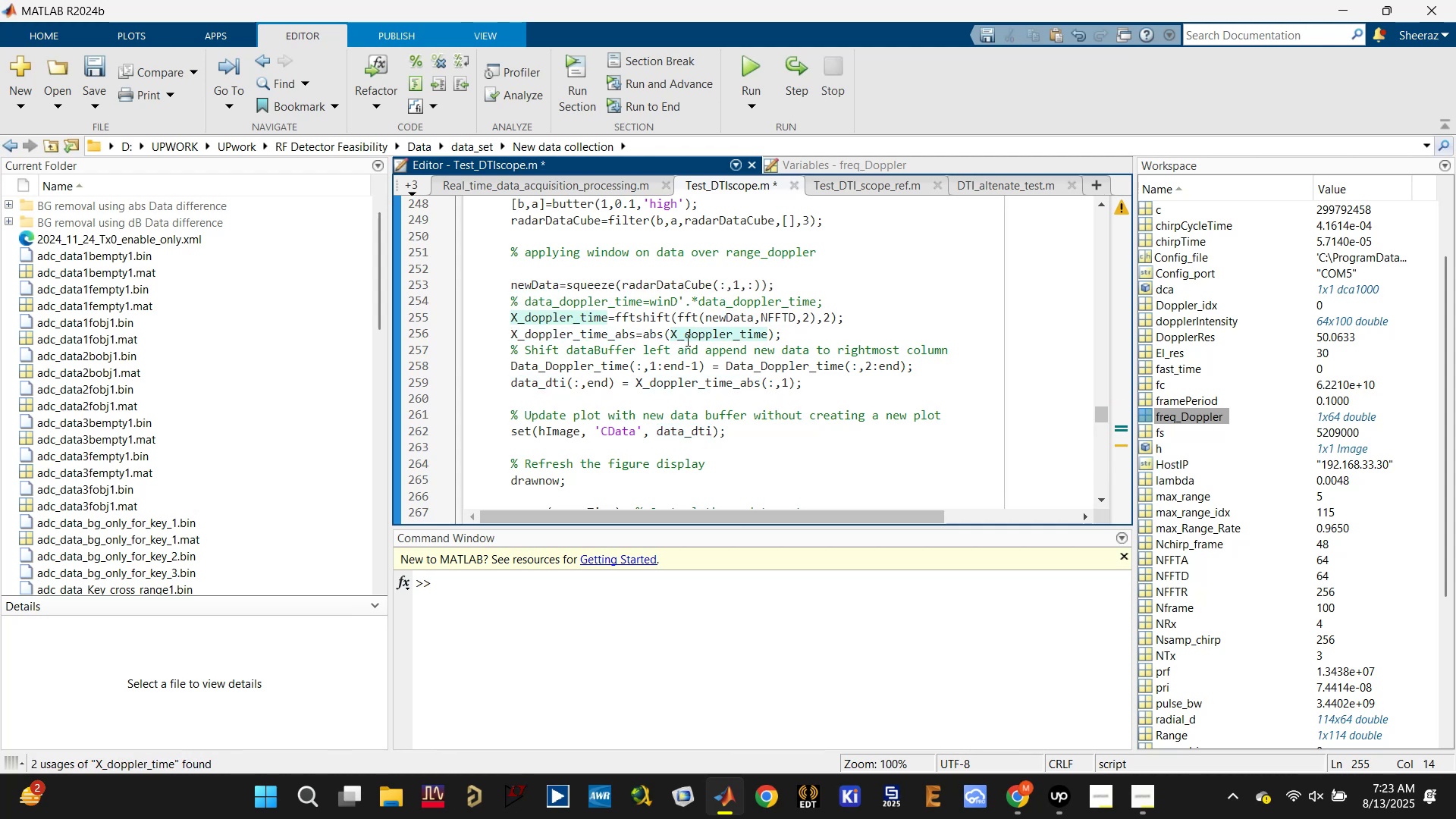 
left_click([705, 336])
 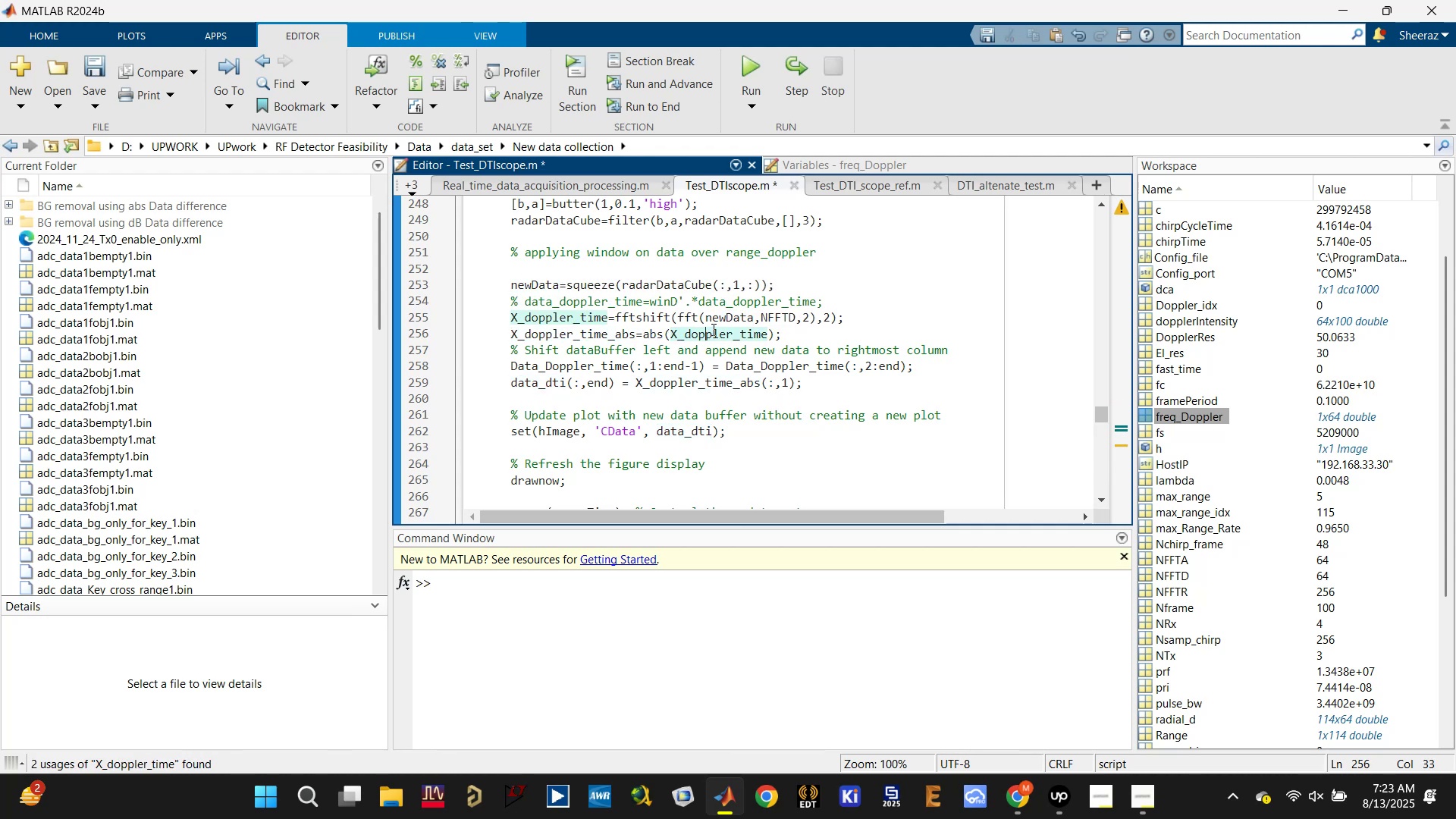 
left_click([723, 322])
 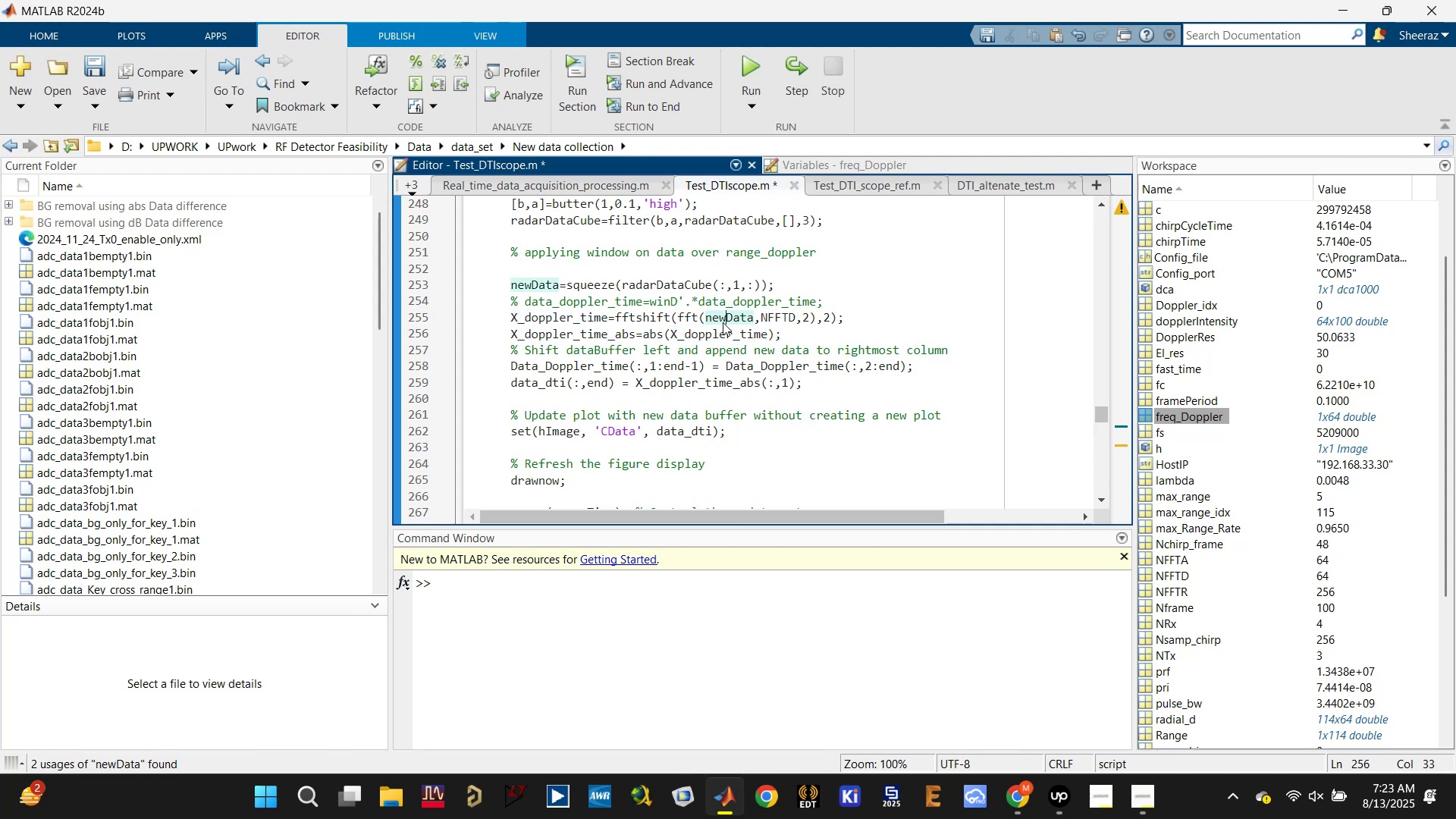 
key(Control+S)
 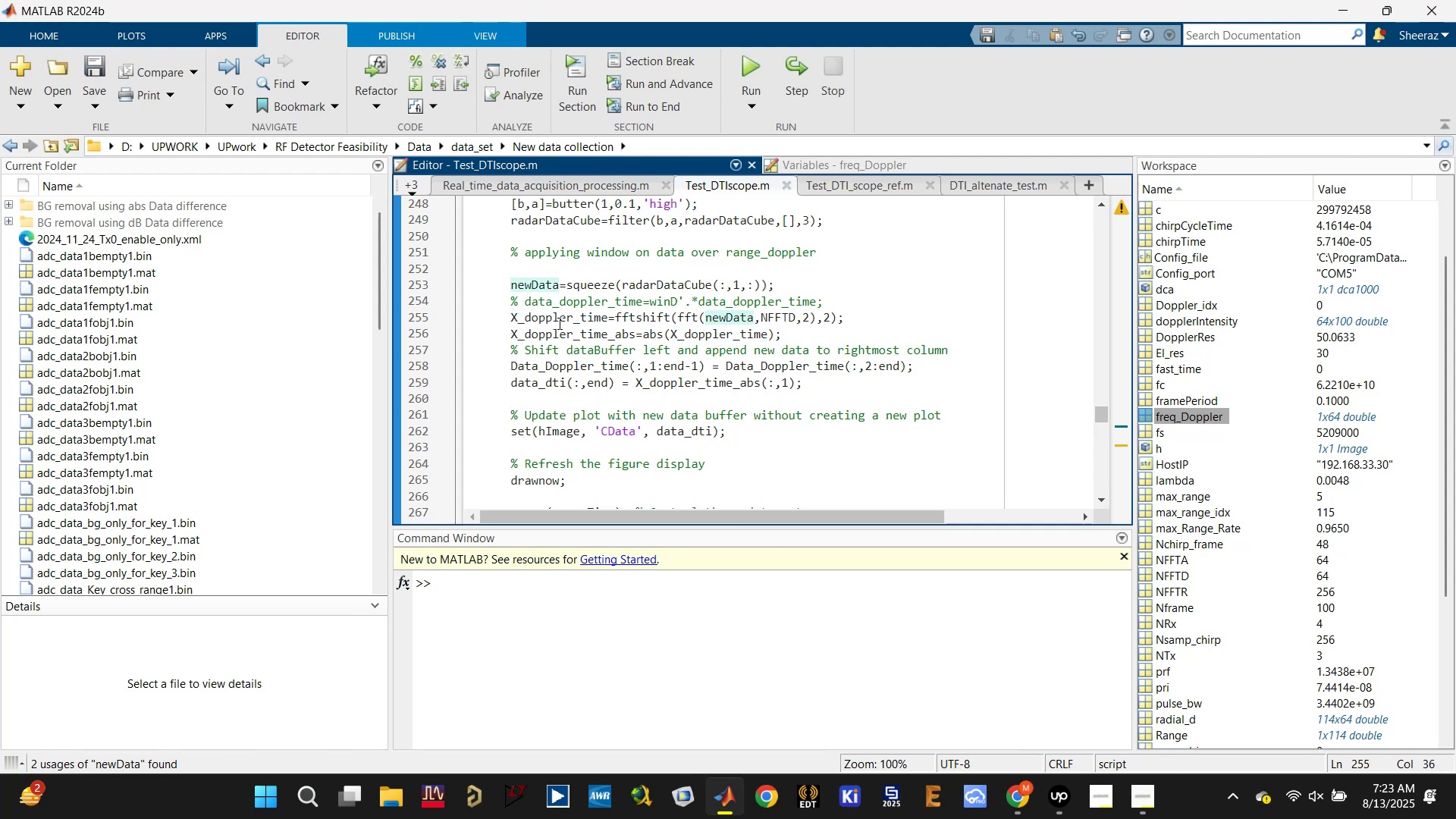 
double_click([559, 330])
 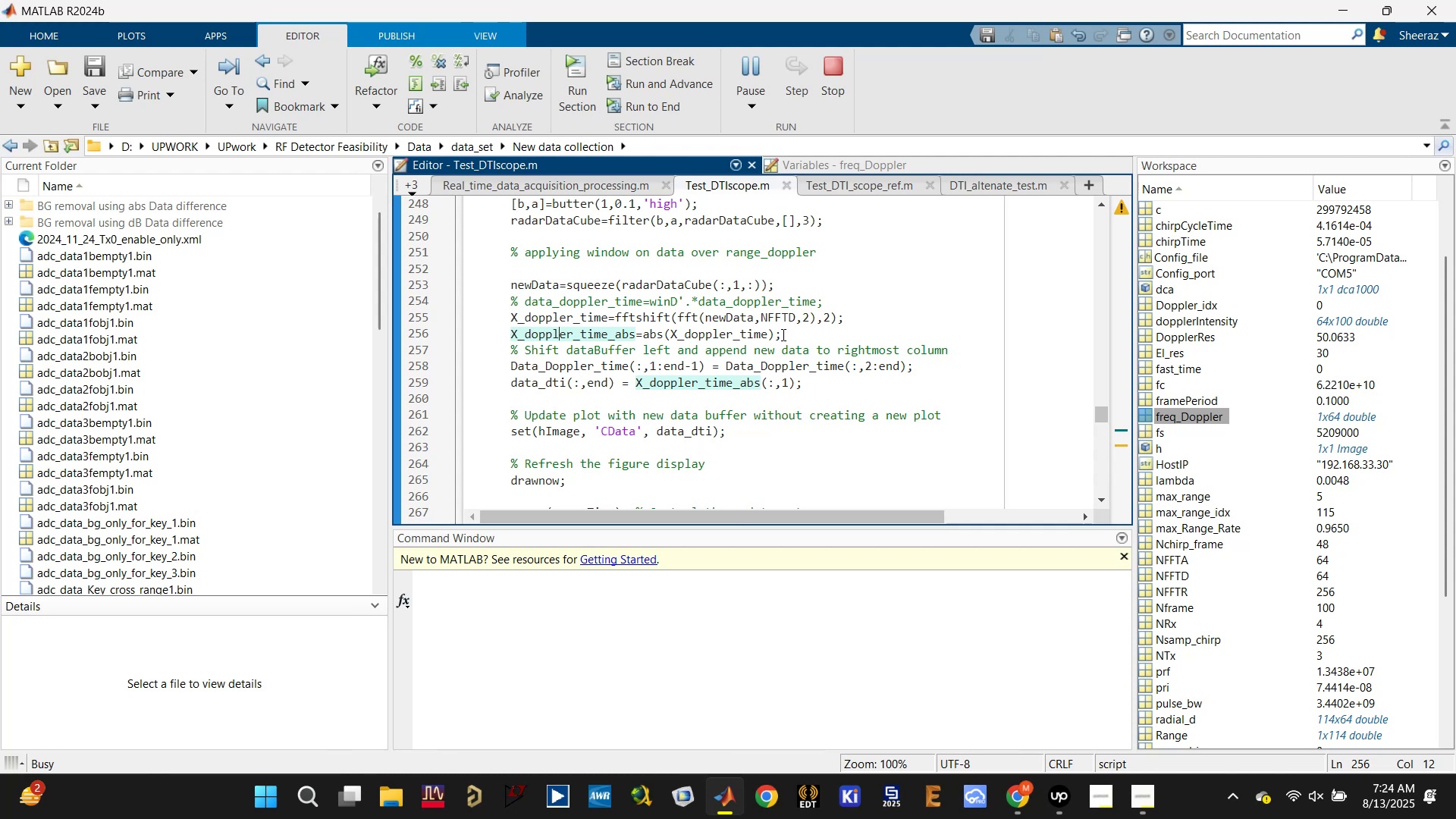 
wait(14.83)
 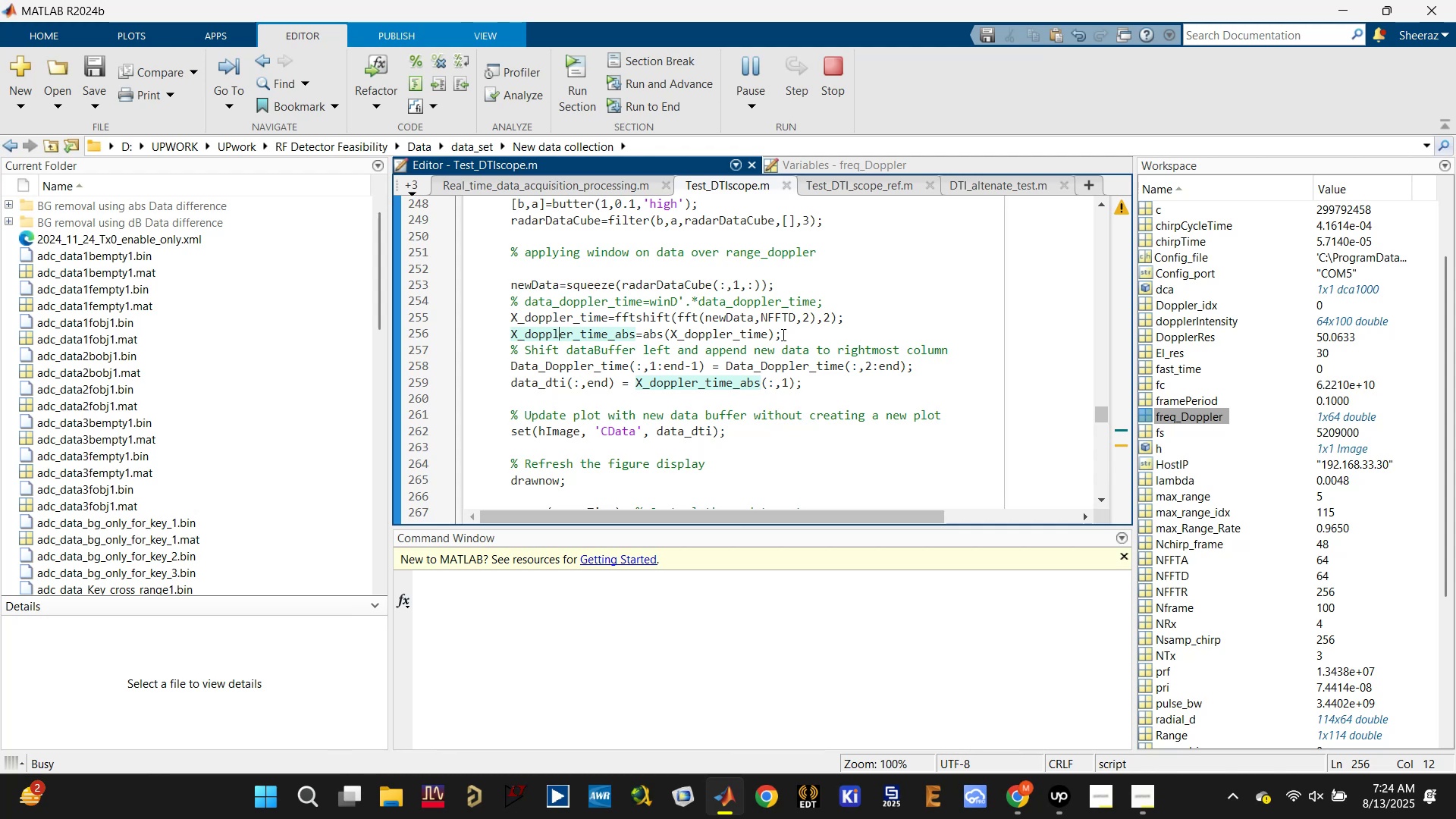 
left_click([1050, 794])
 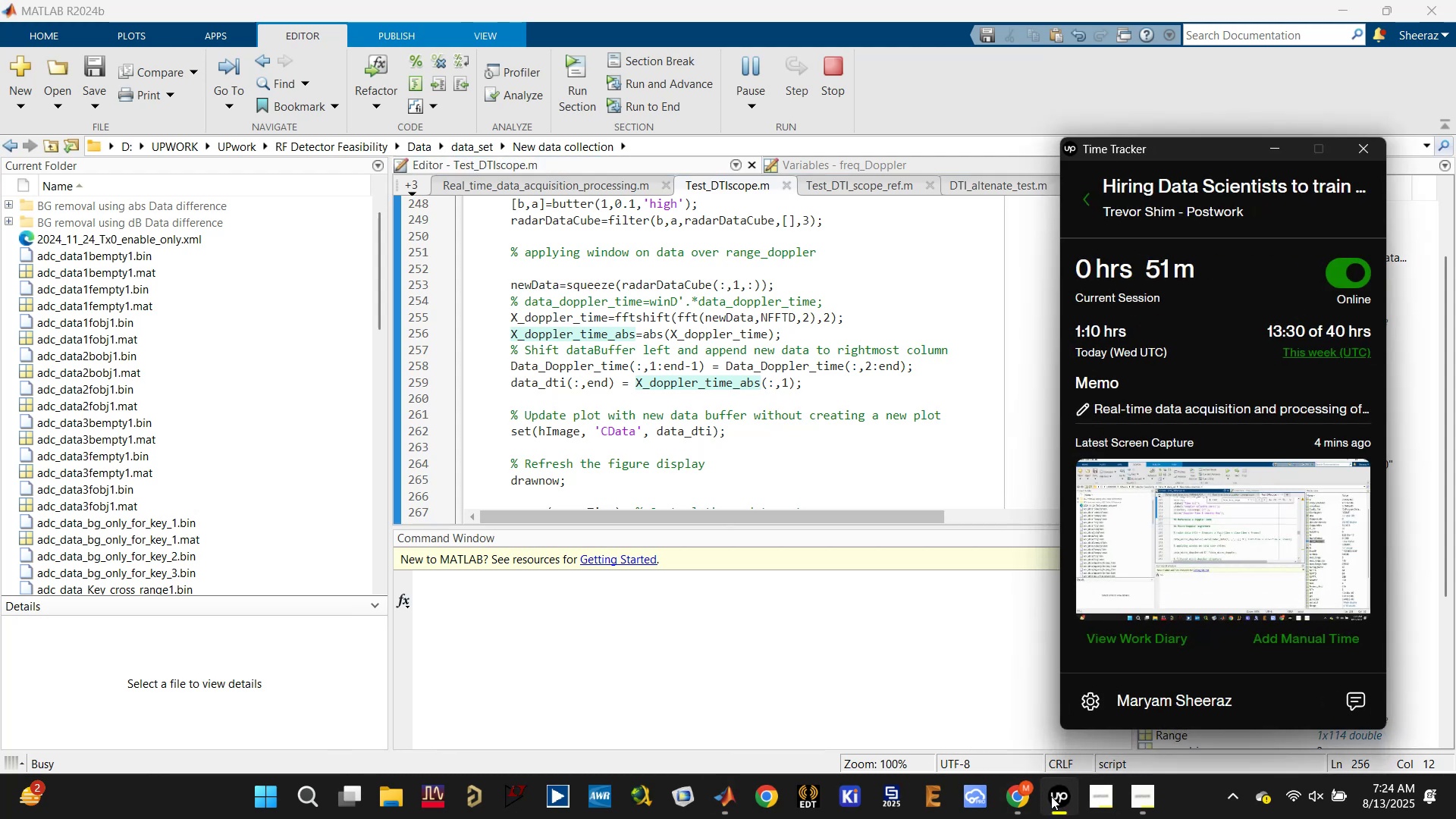 
left_click([1053, 798])
 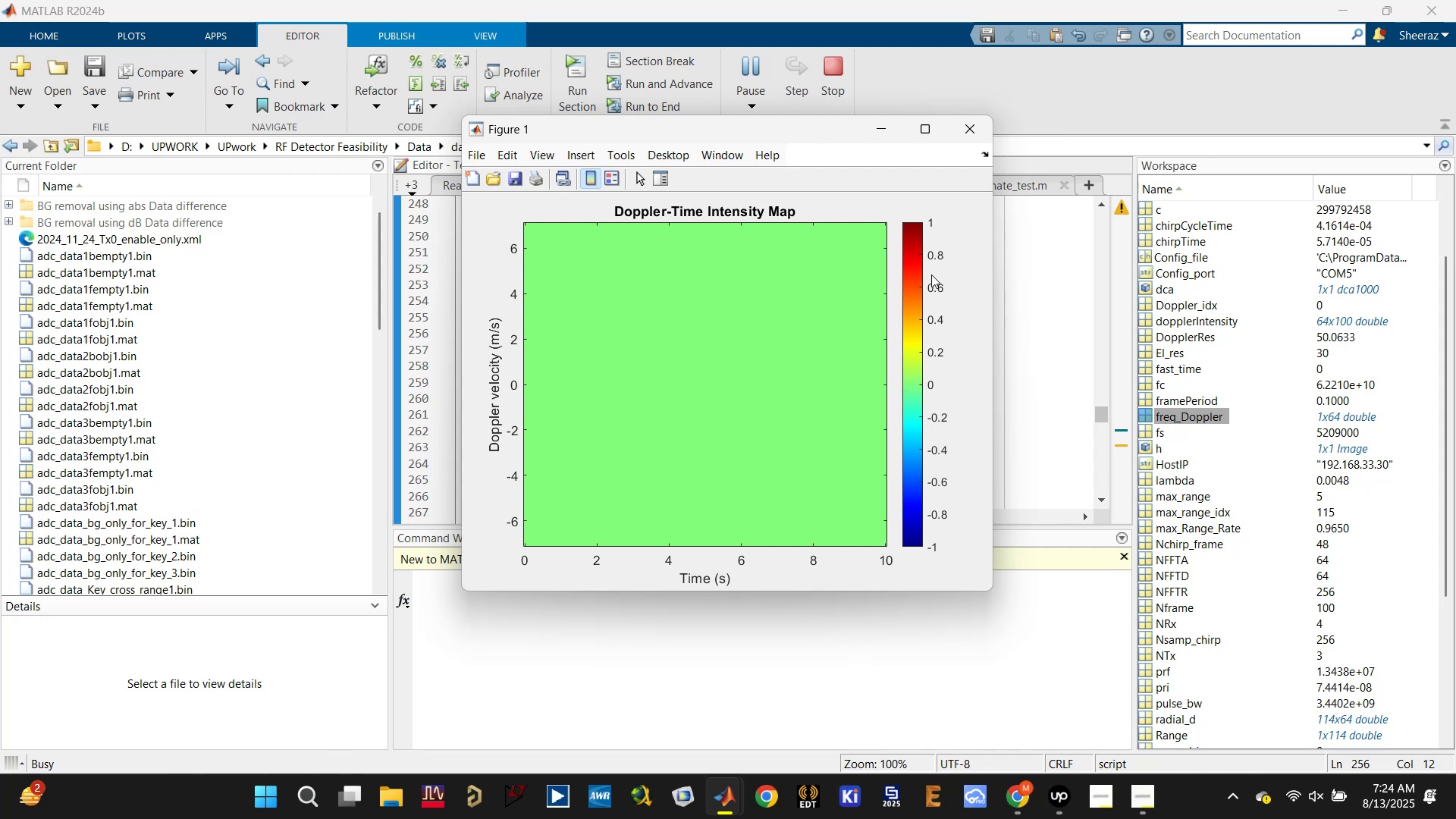 
left_click_drag(start_coordinate=[836, 136], to_coordinate=[733, 136])
 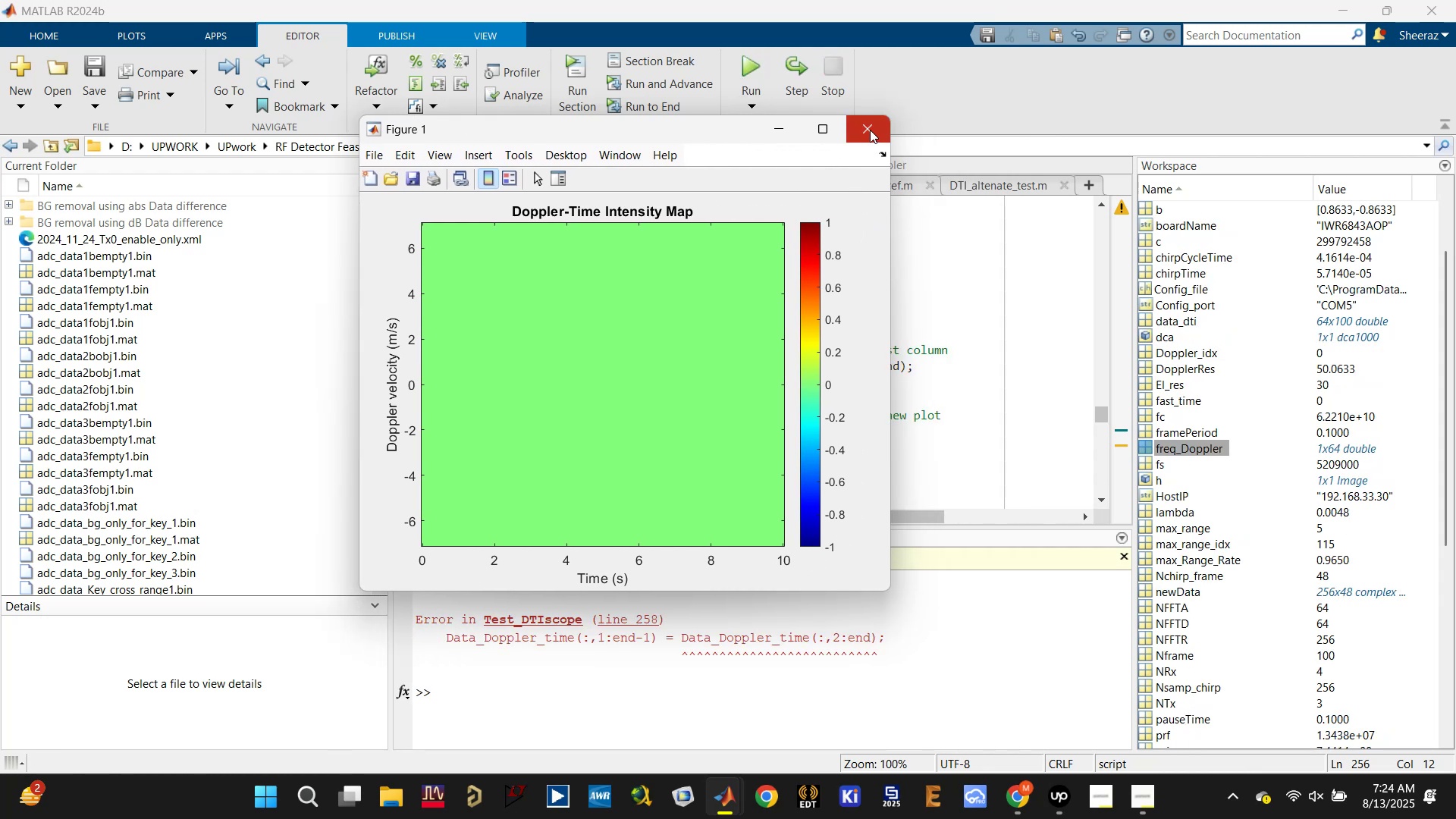 
left_click([870, 130])
 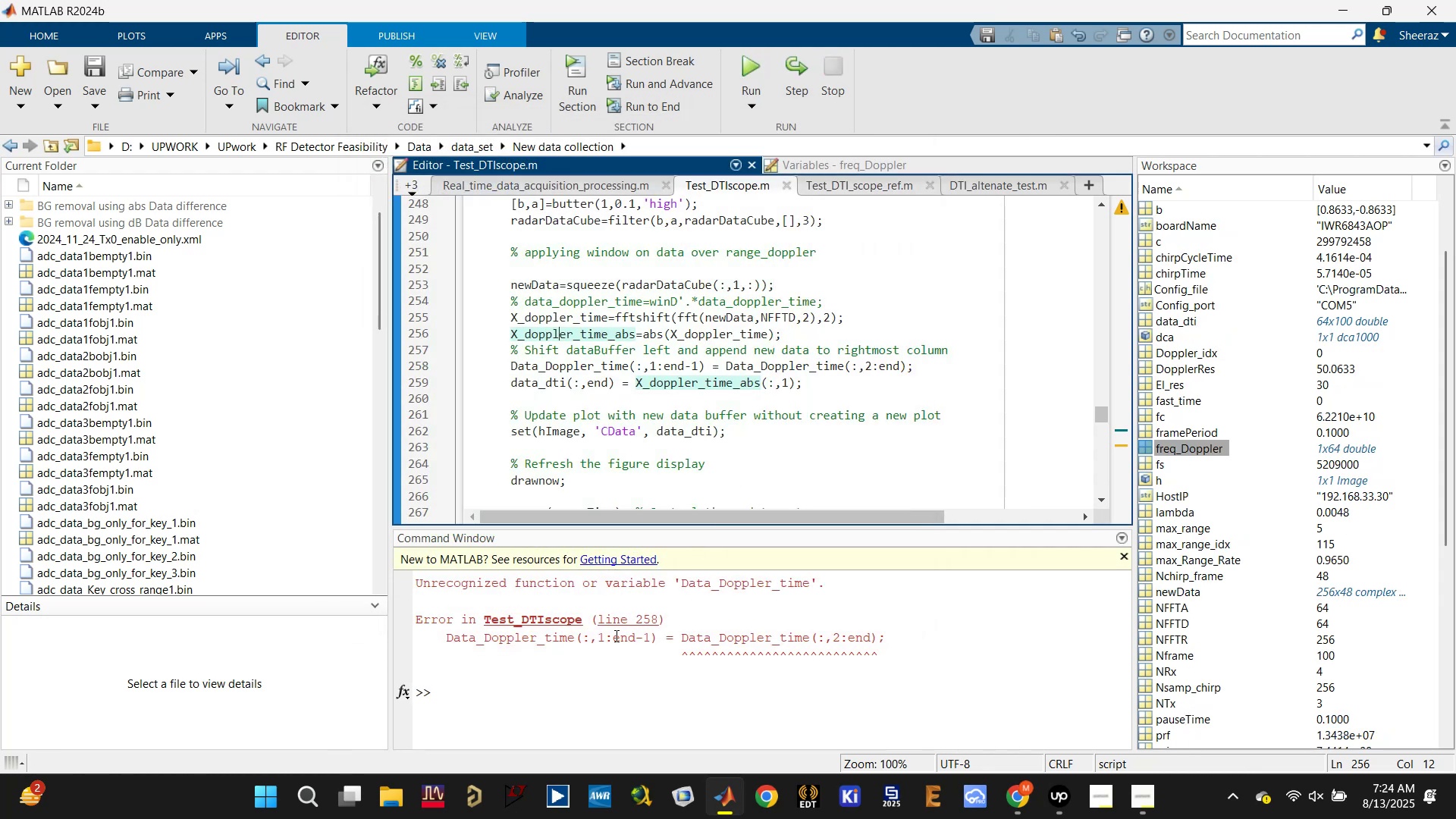 
left_click([566, 673])
 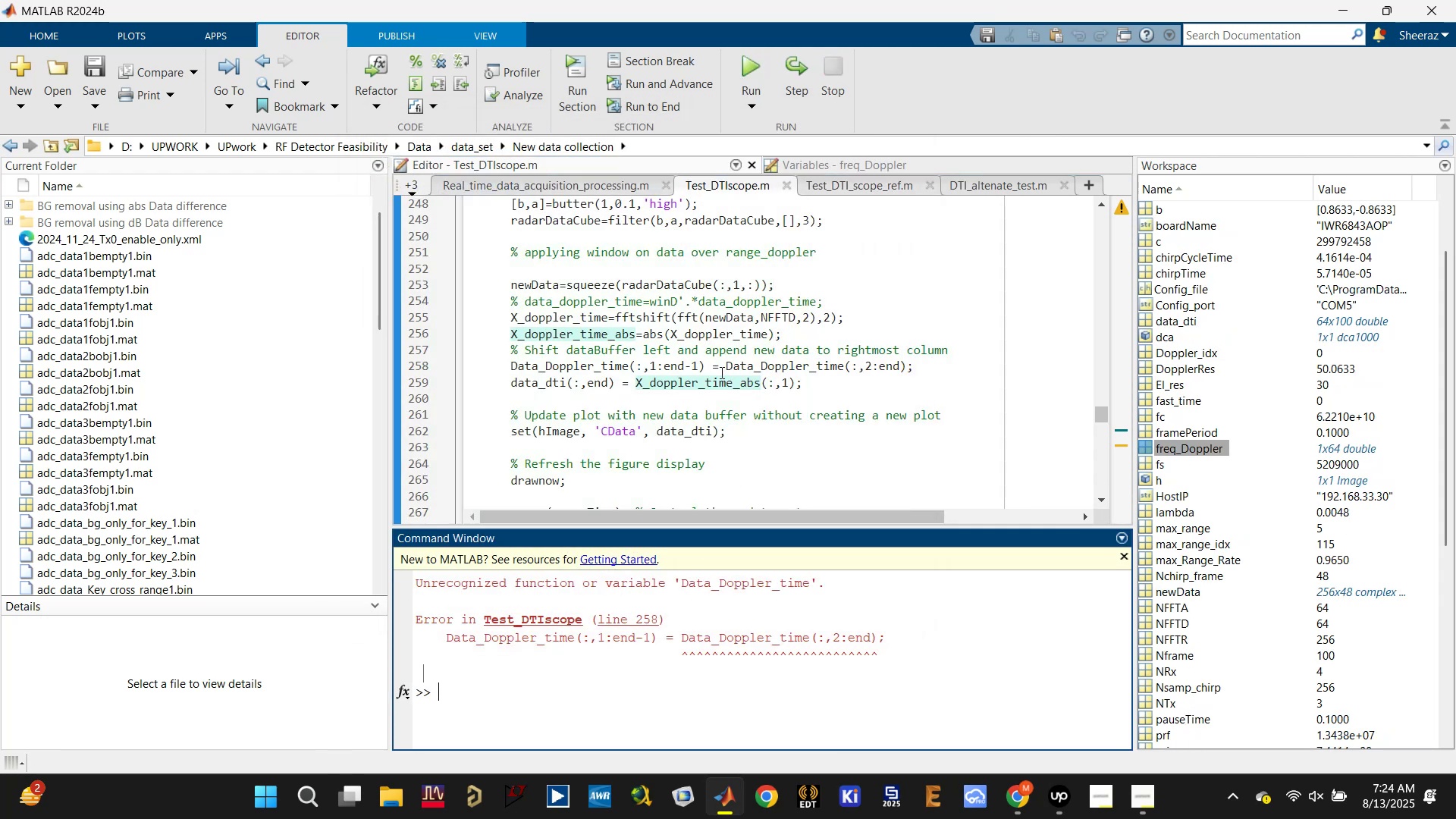 
left_click([711, 326])
 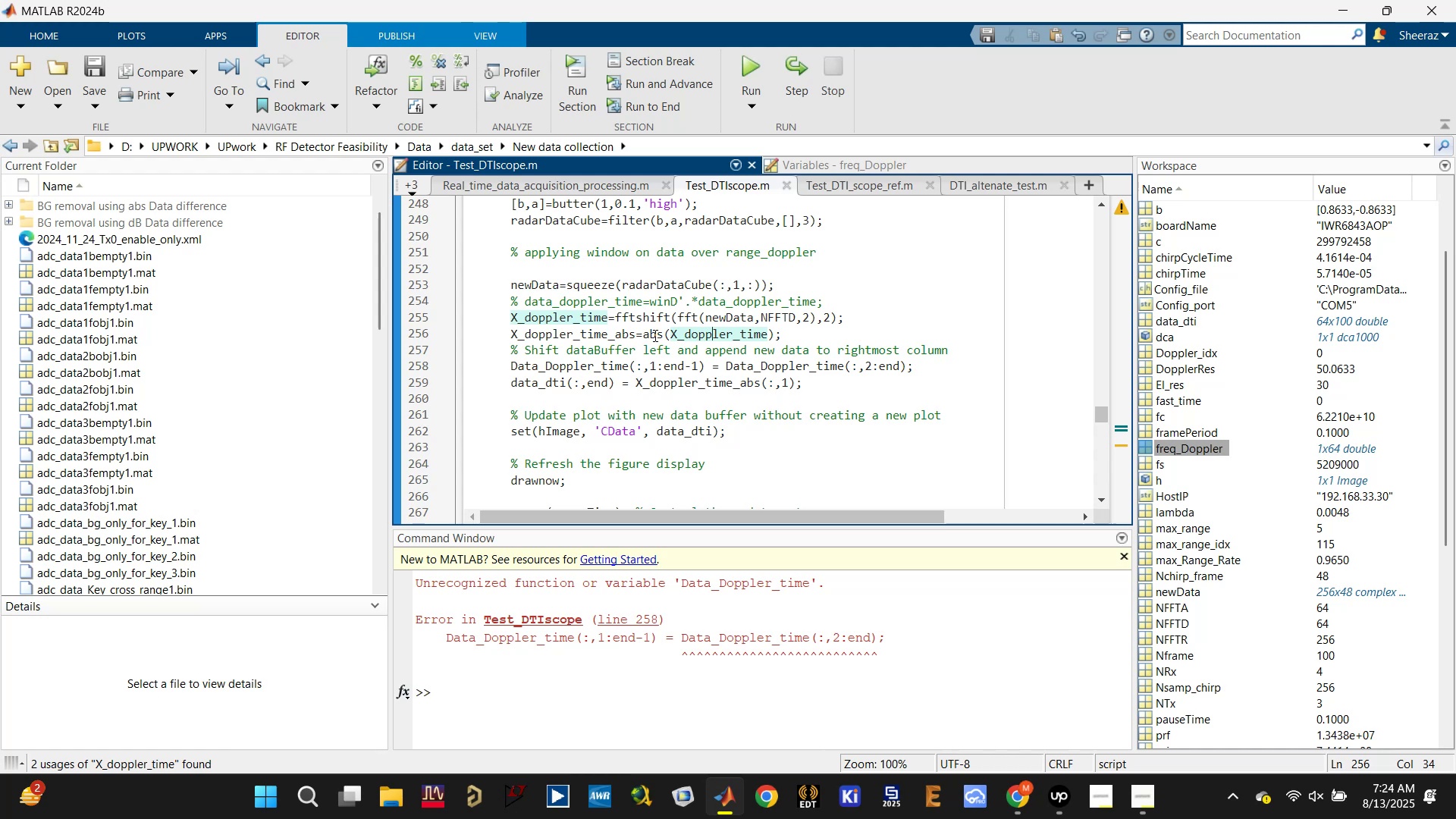 
left_click([717, 315])
 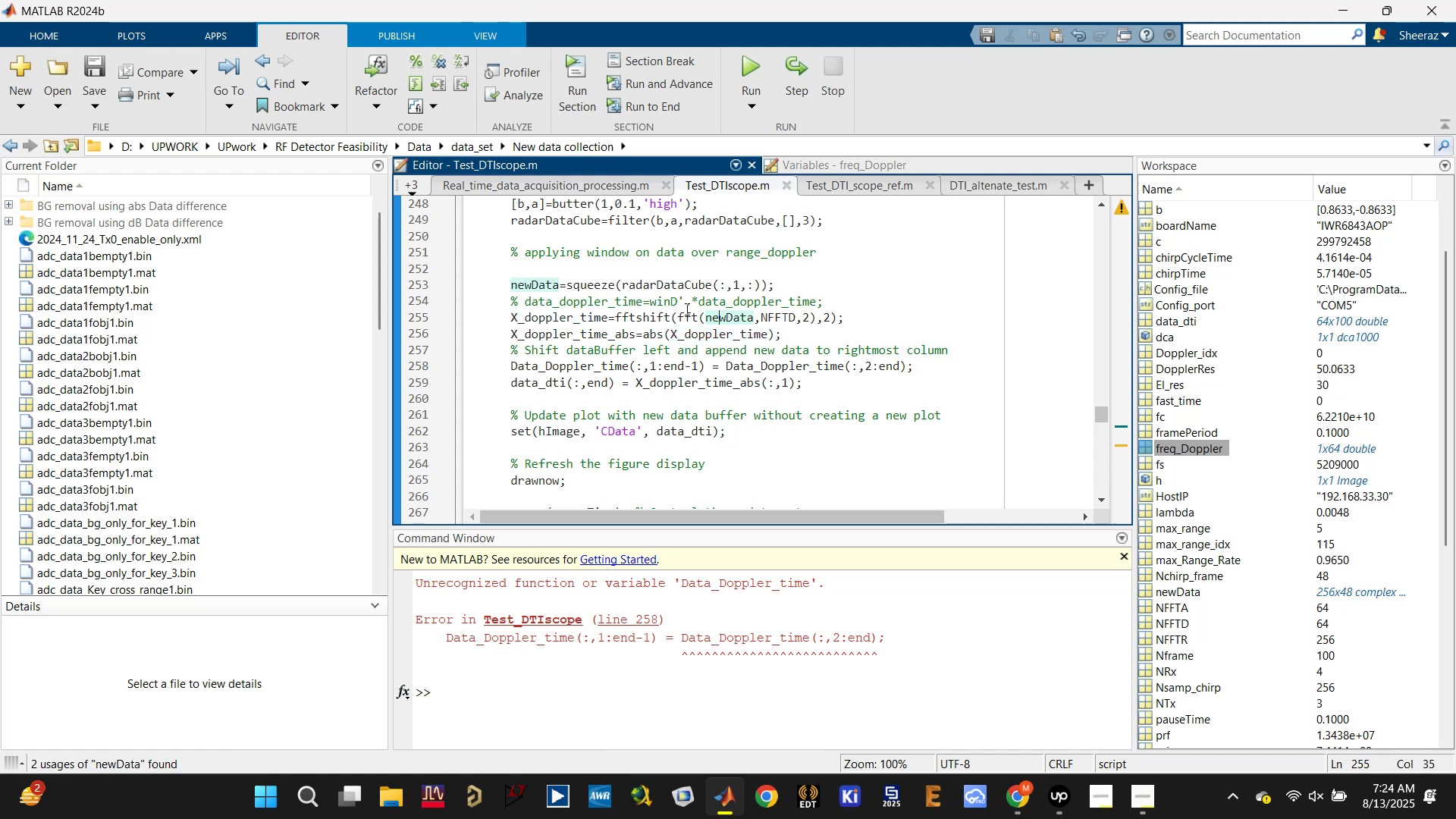 
scroll: coordinate [677, 306], scroll_direction: up, amount: 1.0
 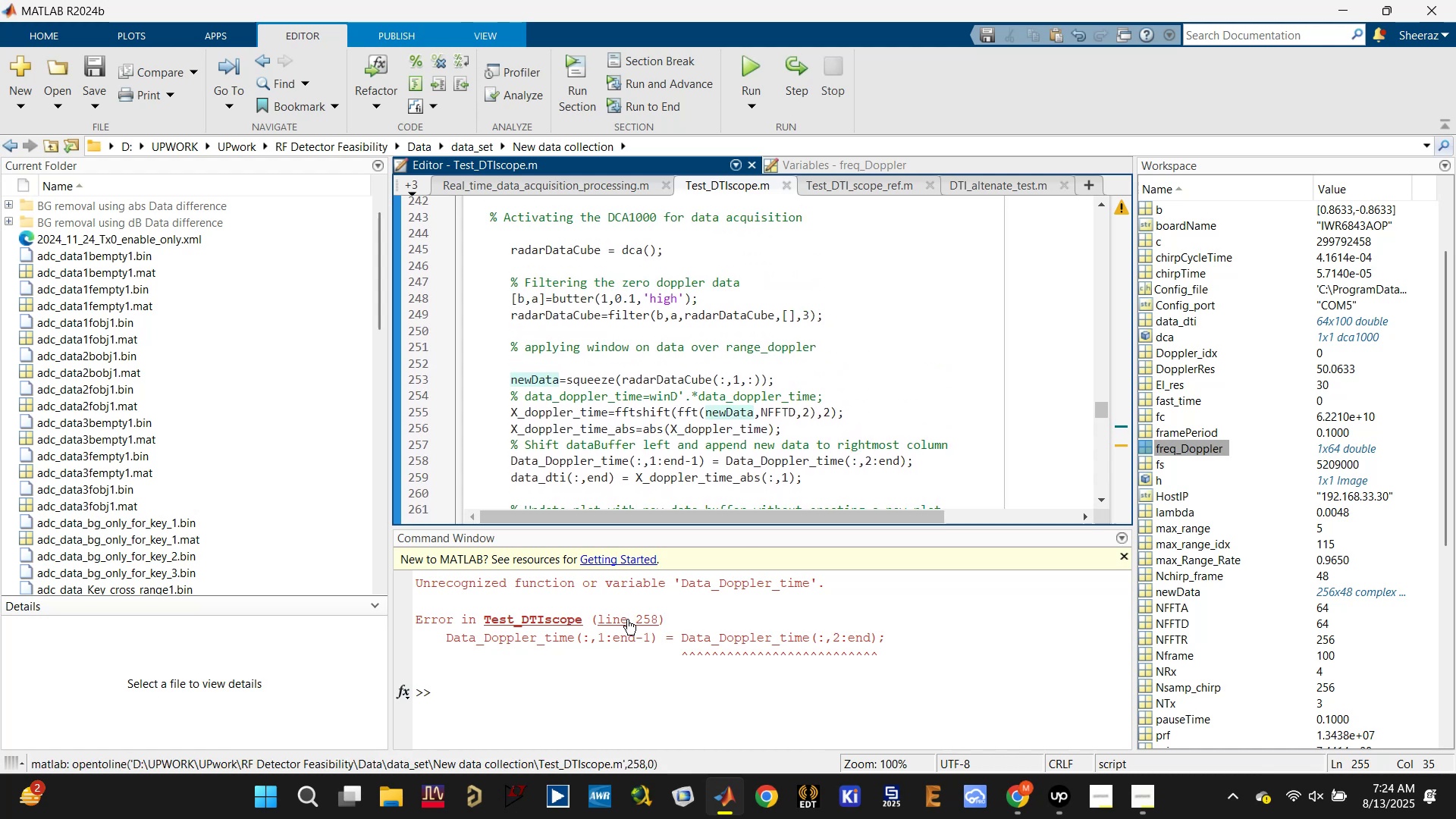 
left_click([591, 455])
 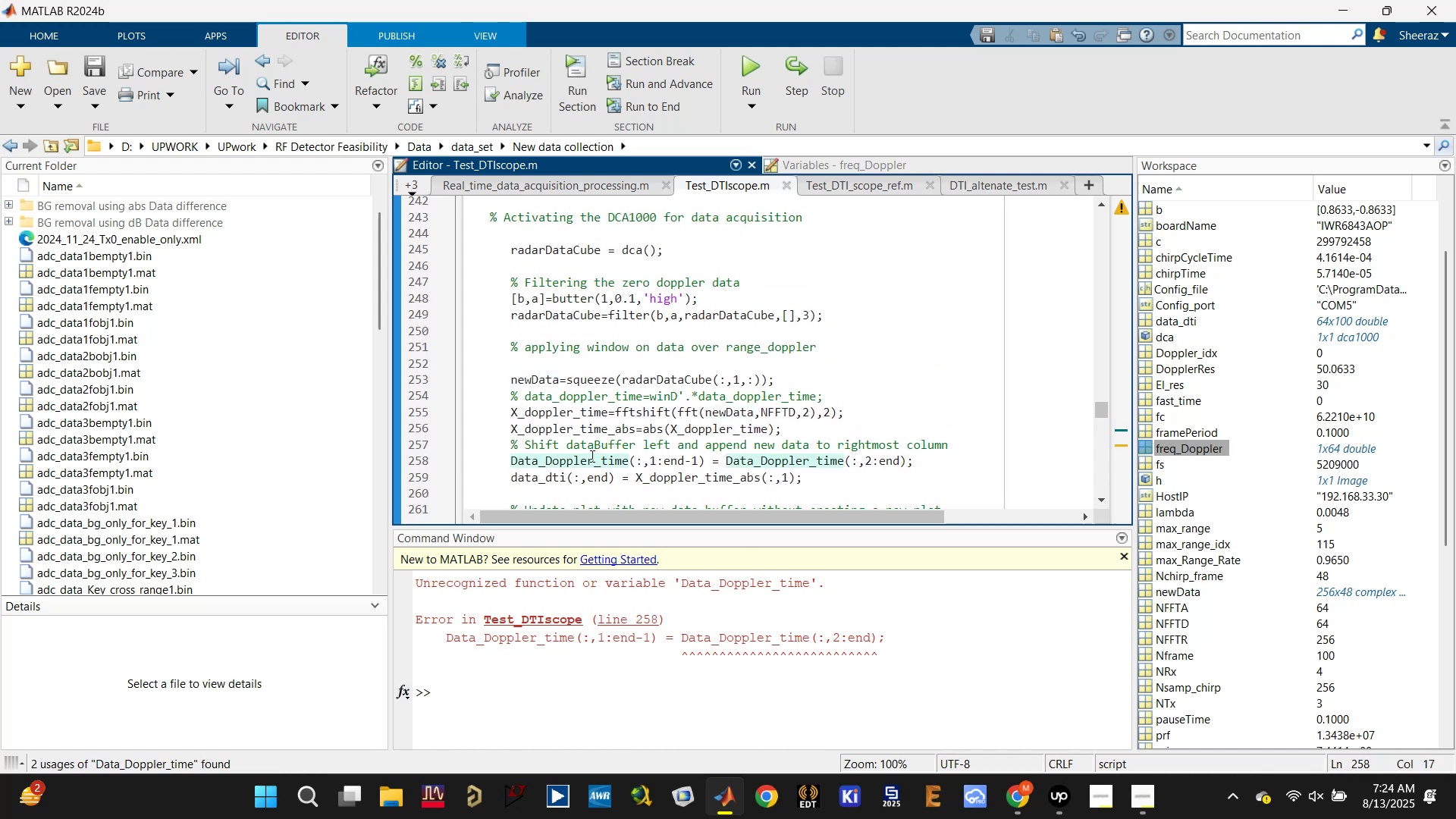 
scroll: coordinate [591, 456], scroll_direction: down, amount: 1.0
 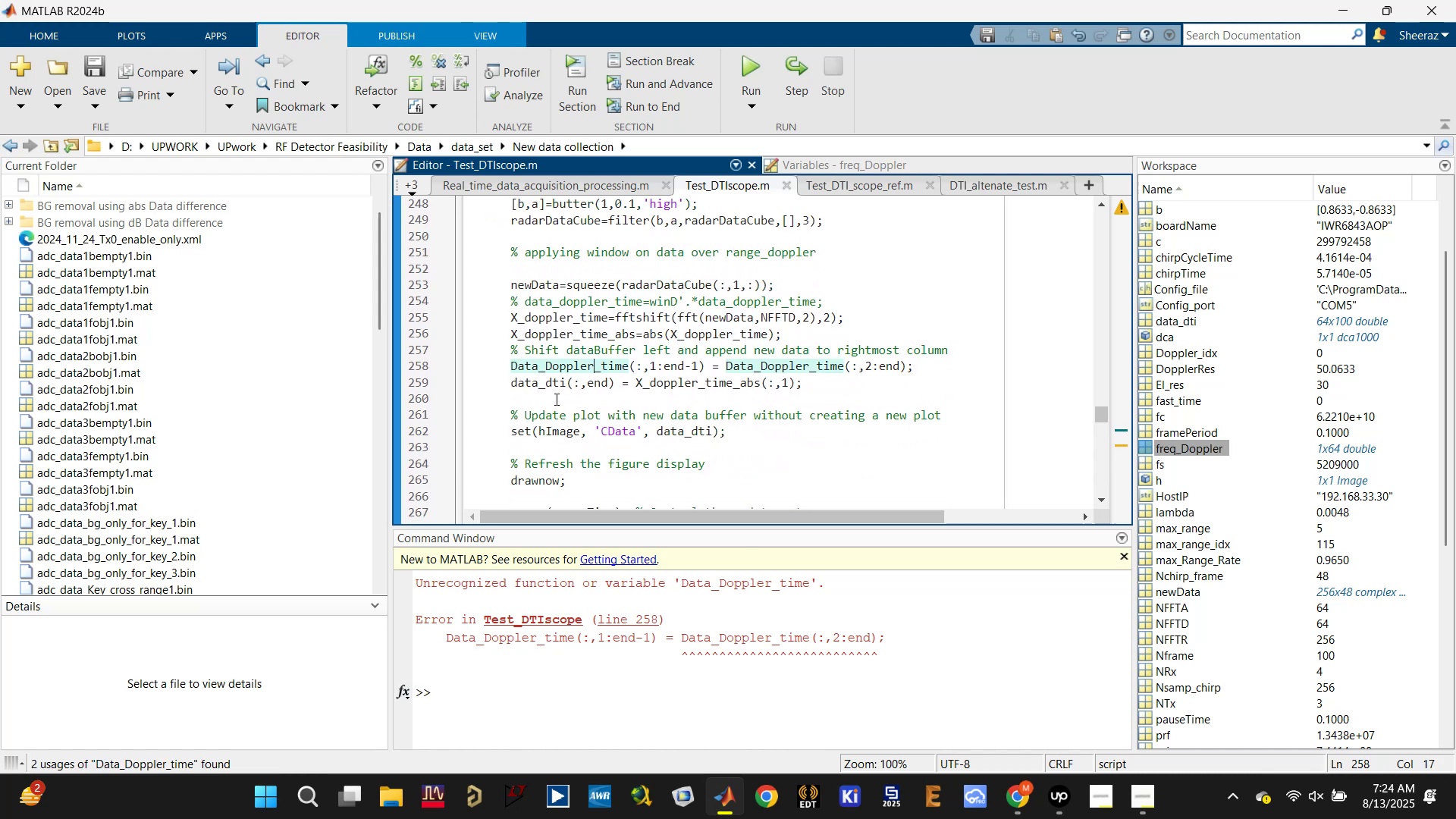 
key(Control+V)
 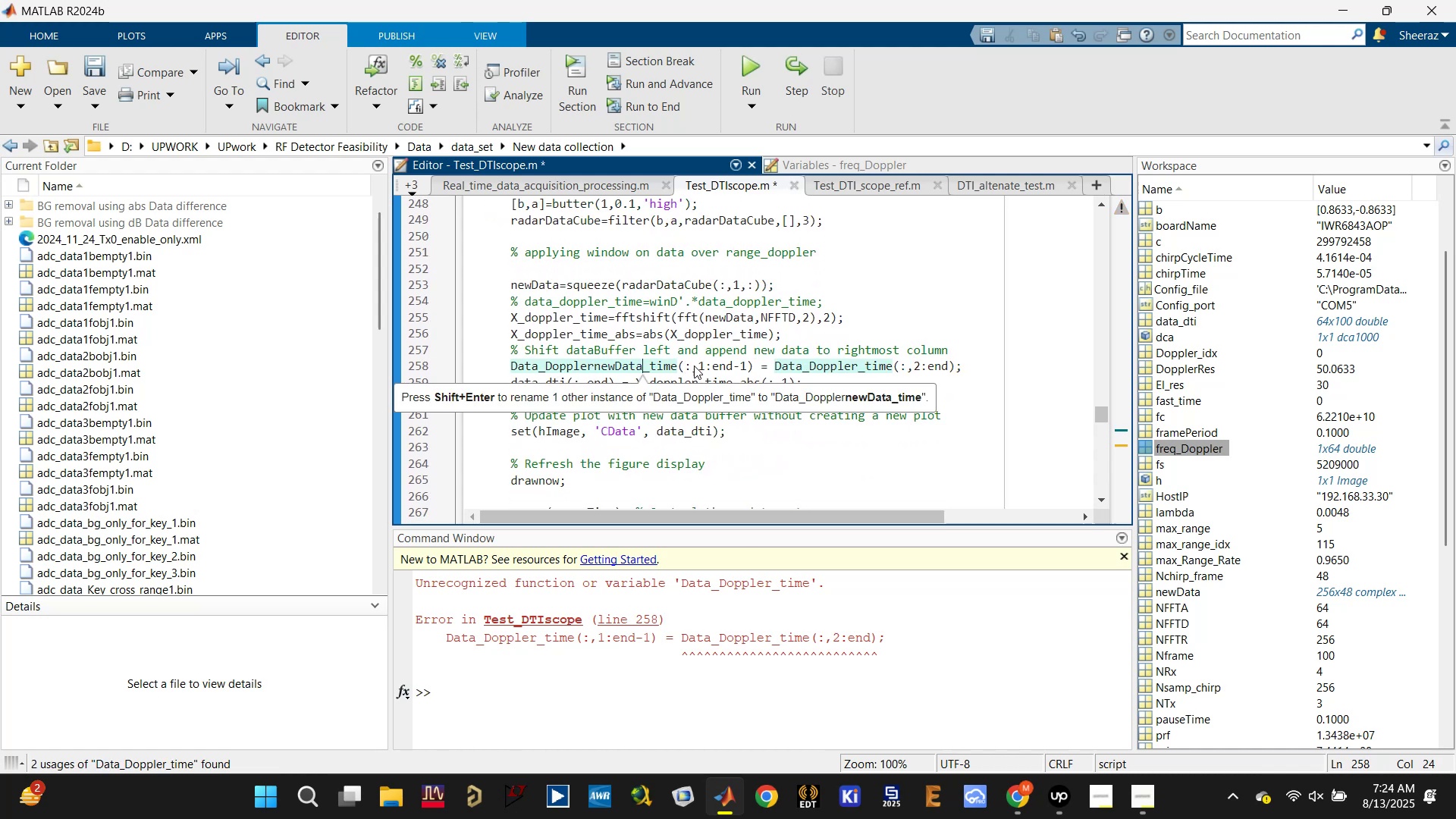 
key(Control+Z)
 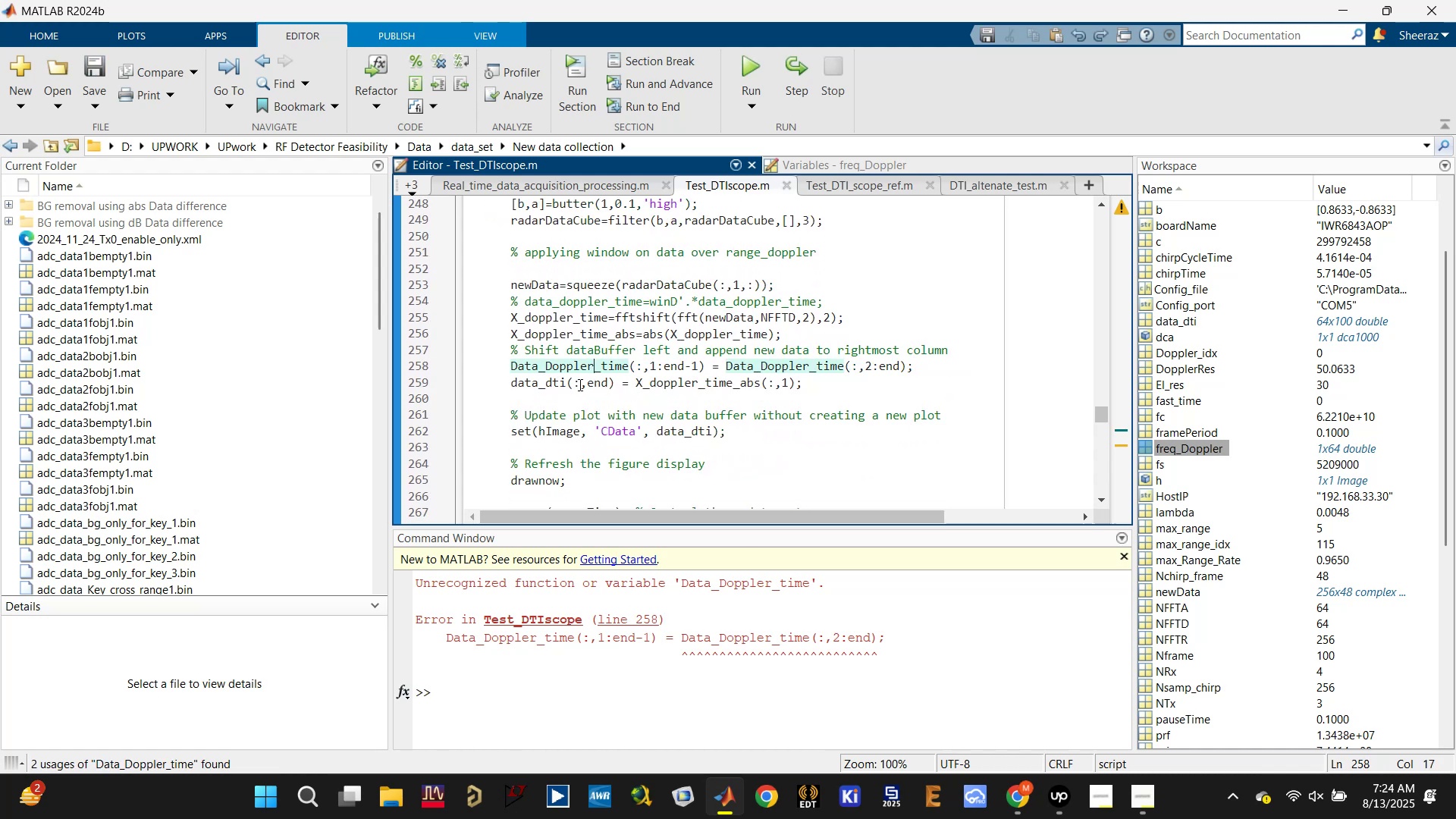 
double_click([539, 379])
 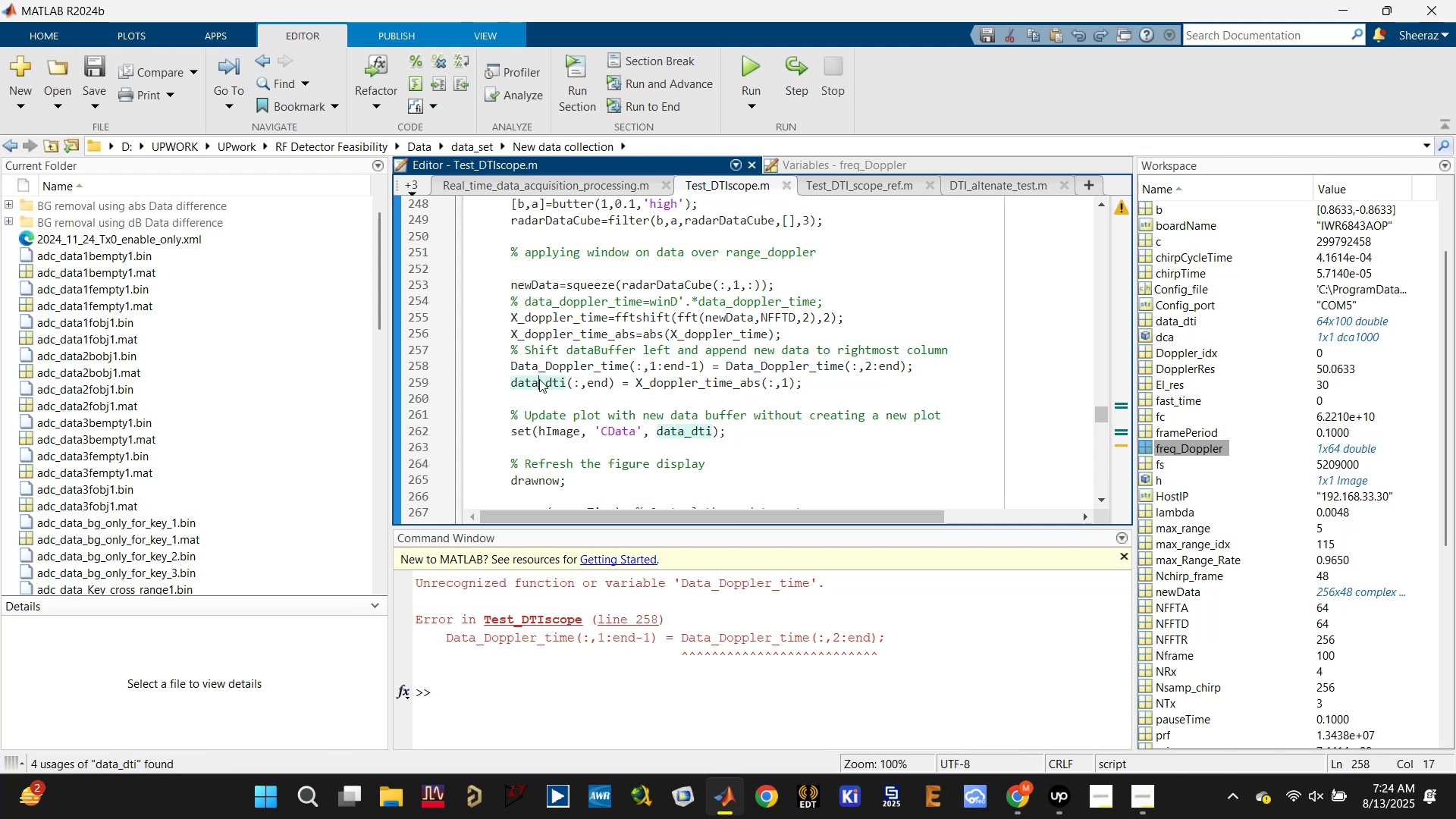 
key(Control+C)
 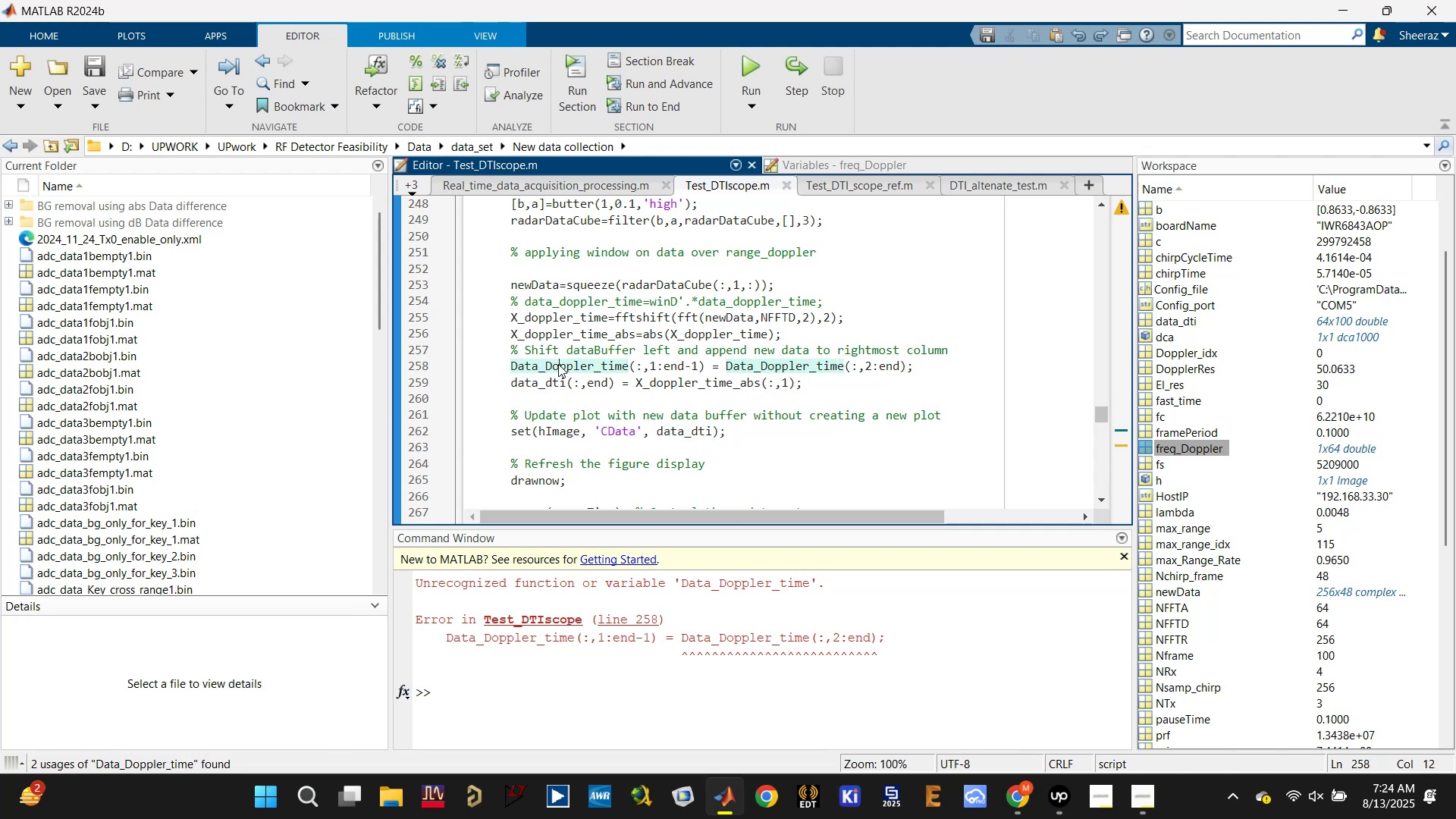 
double_click([558, 364])
 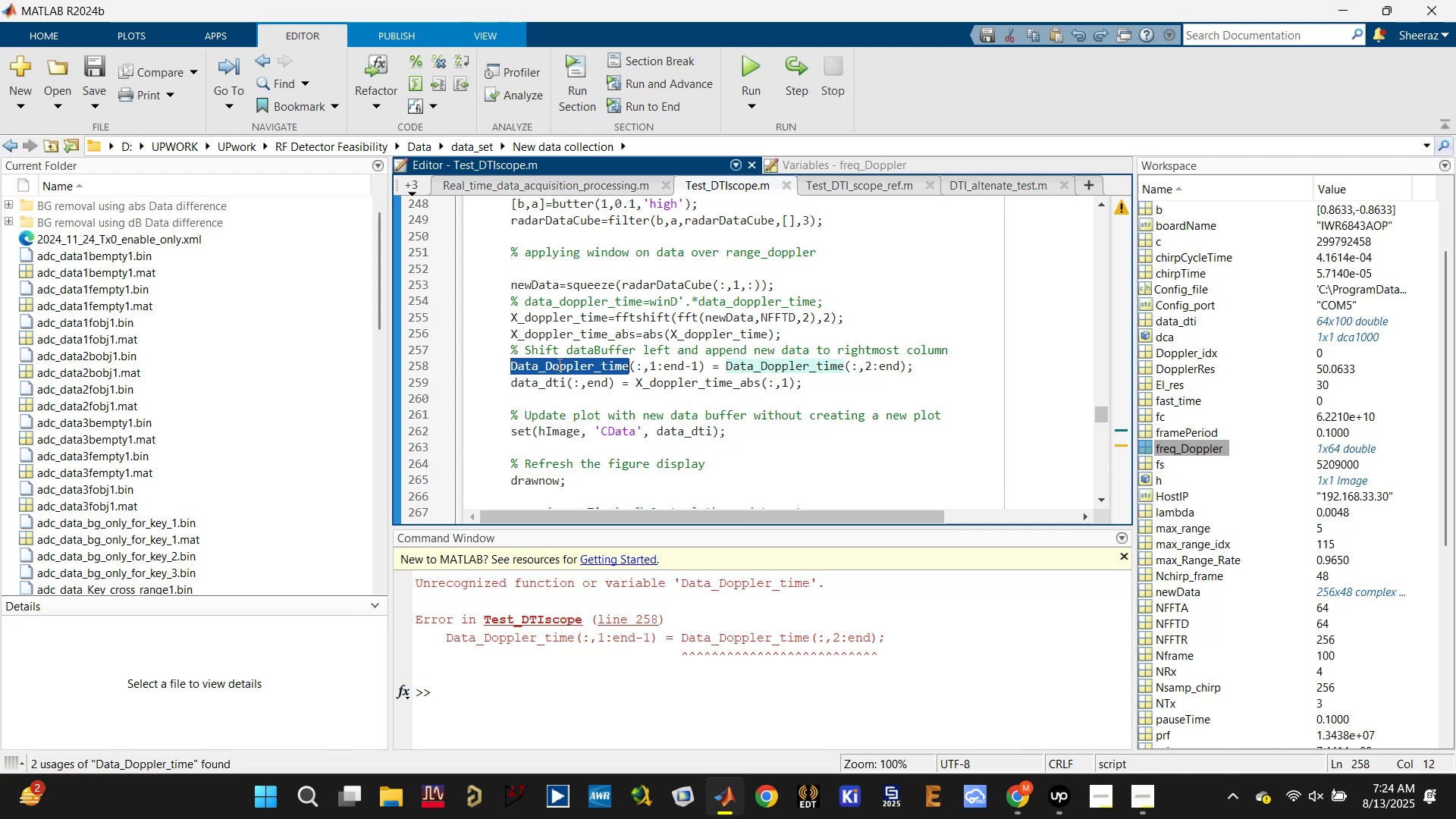 
key(Control+ControlLeft)
 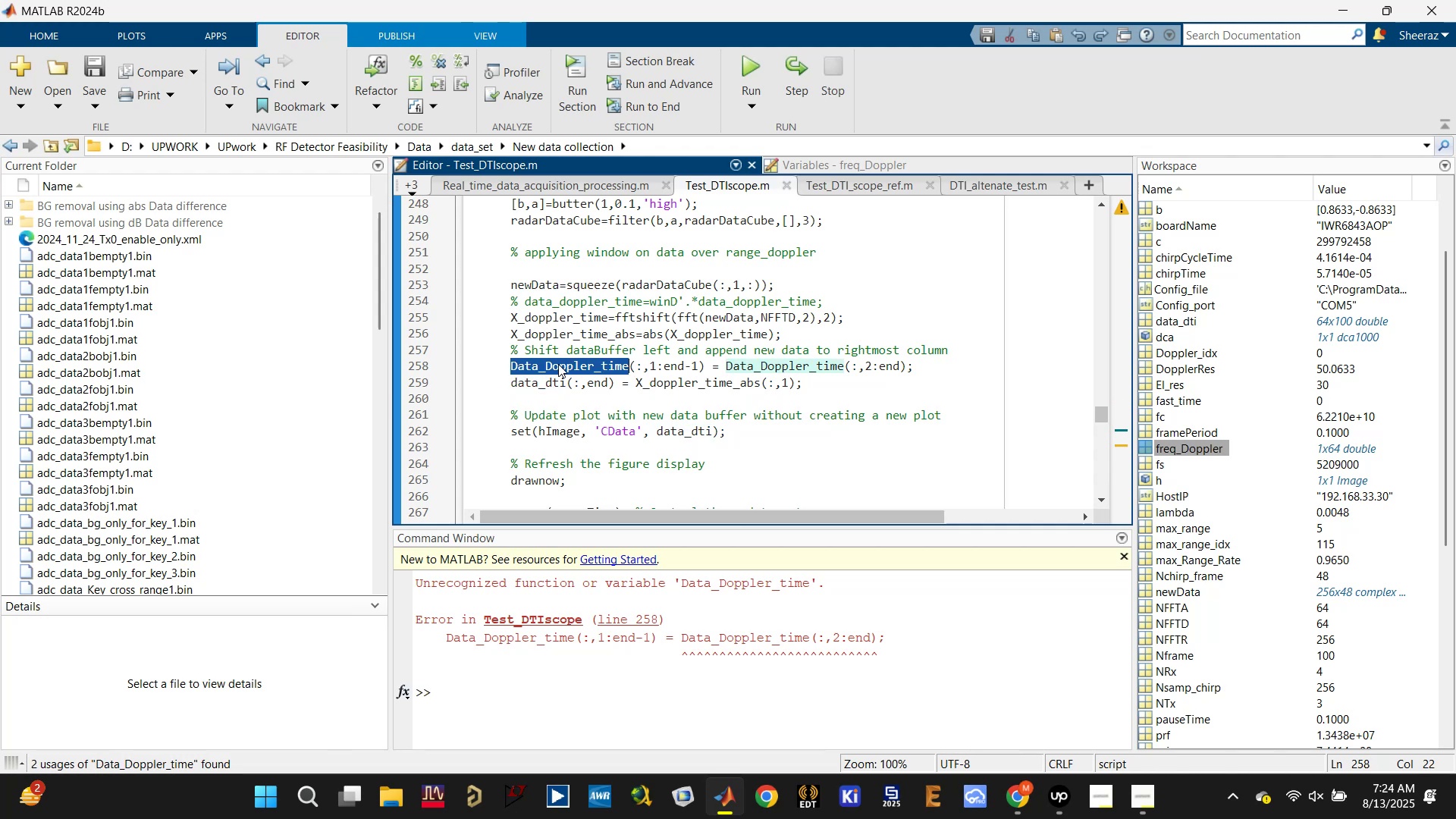 
key(Control+V)
 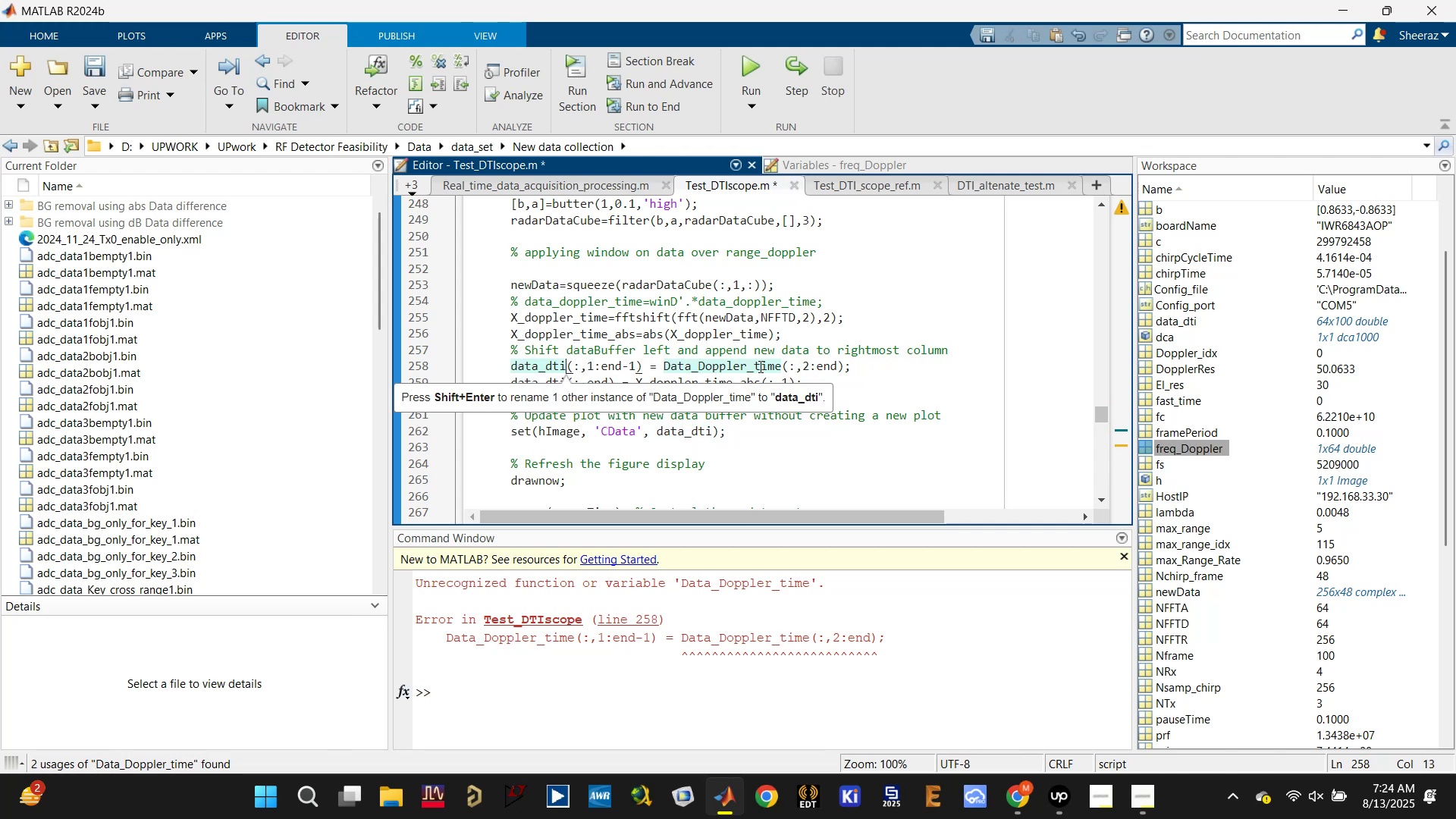 
double_click([758, 366])
 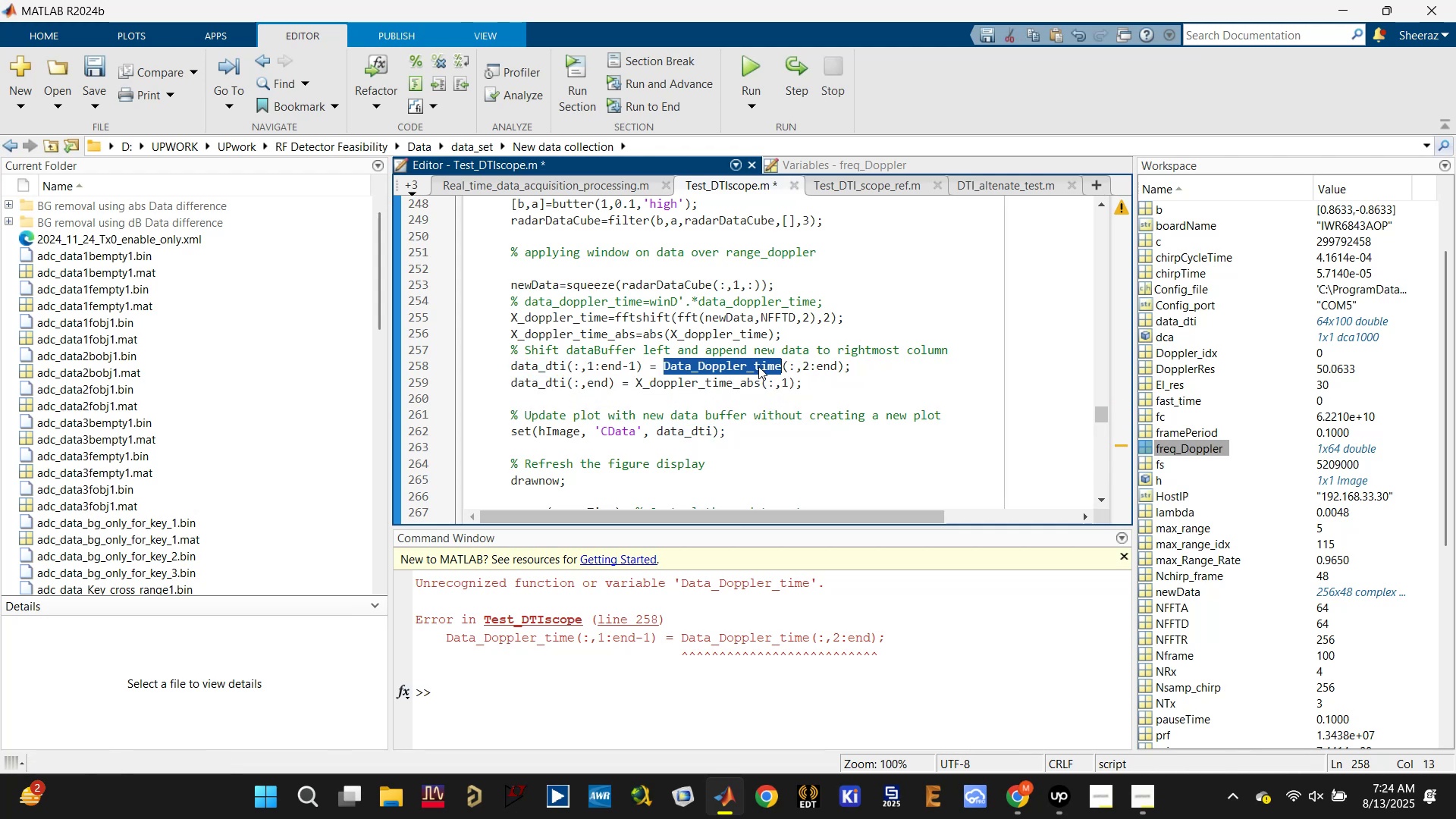 
key(Control+V)
 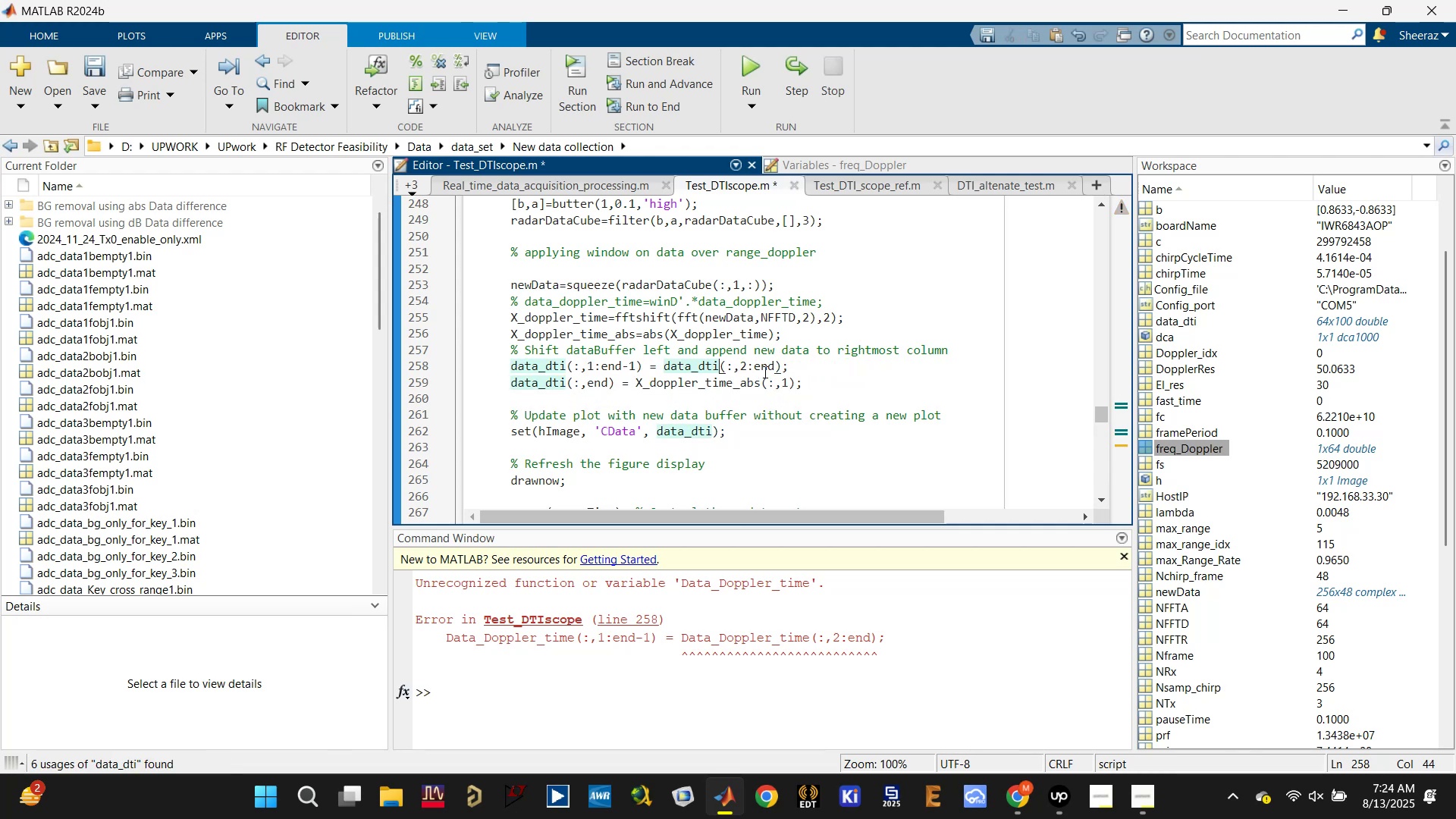 
key(Control+S)
 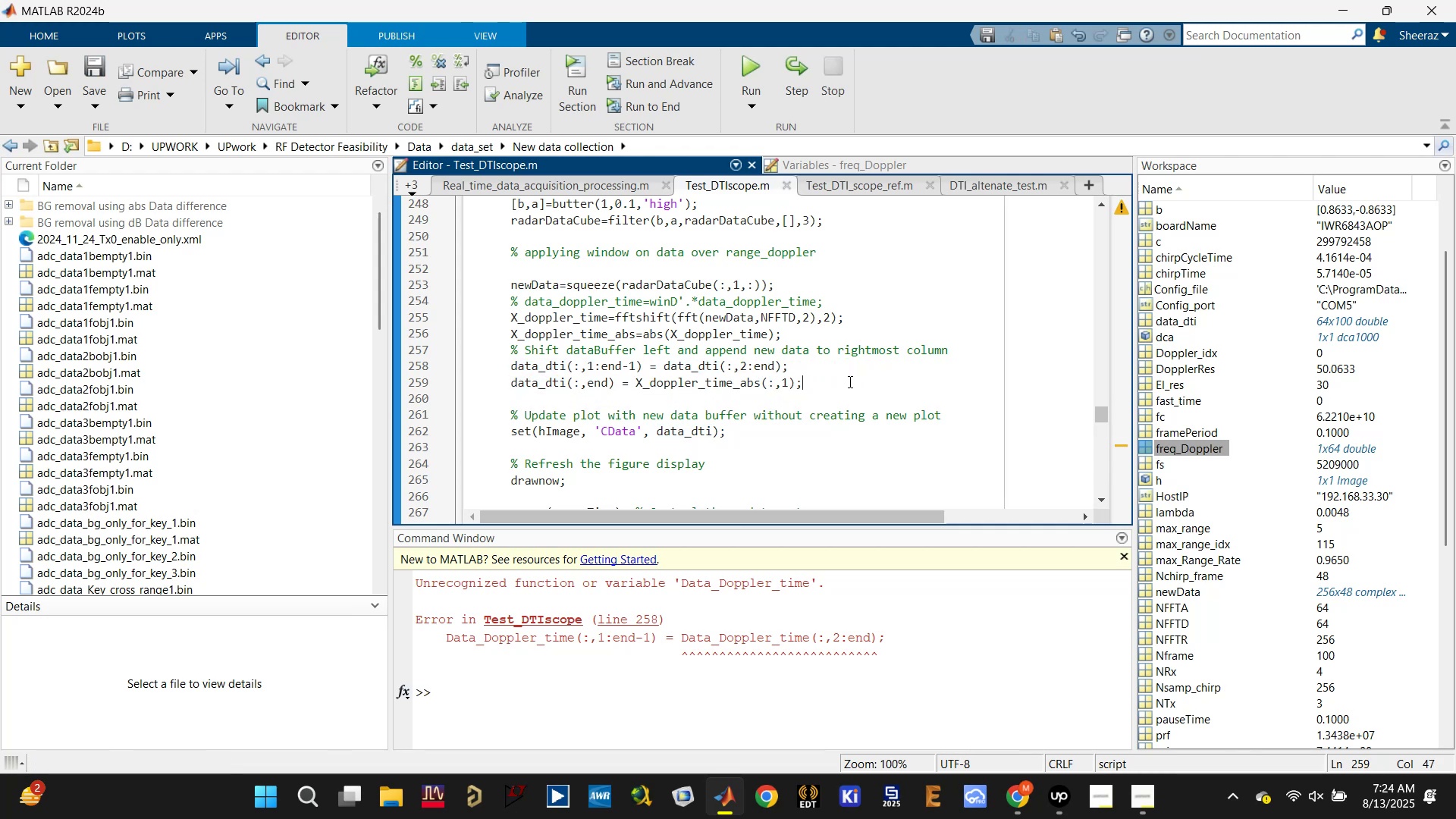 
scroll: coordinate [692, 417], scroll_direction: down, amount: 2.0
 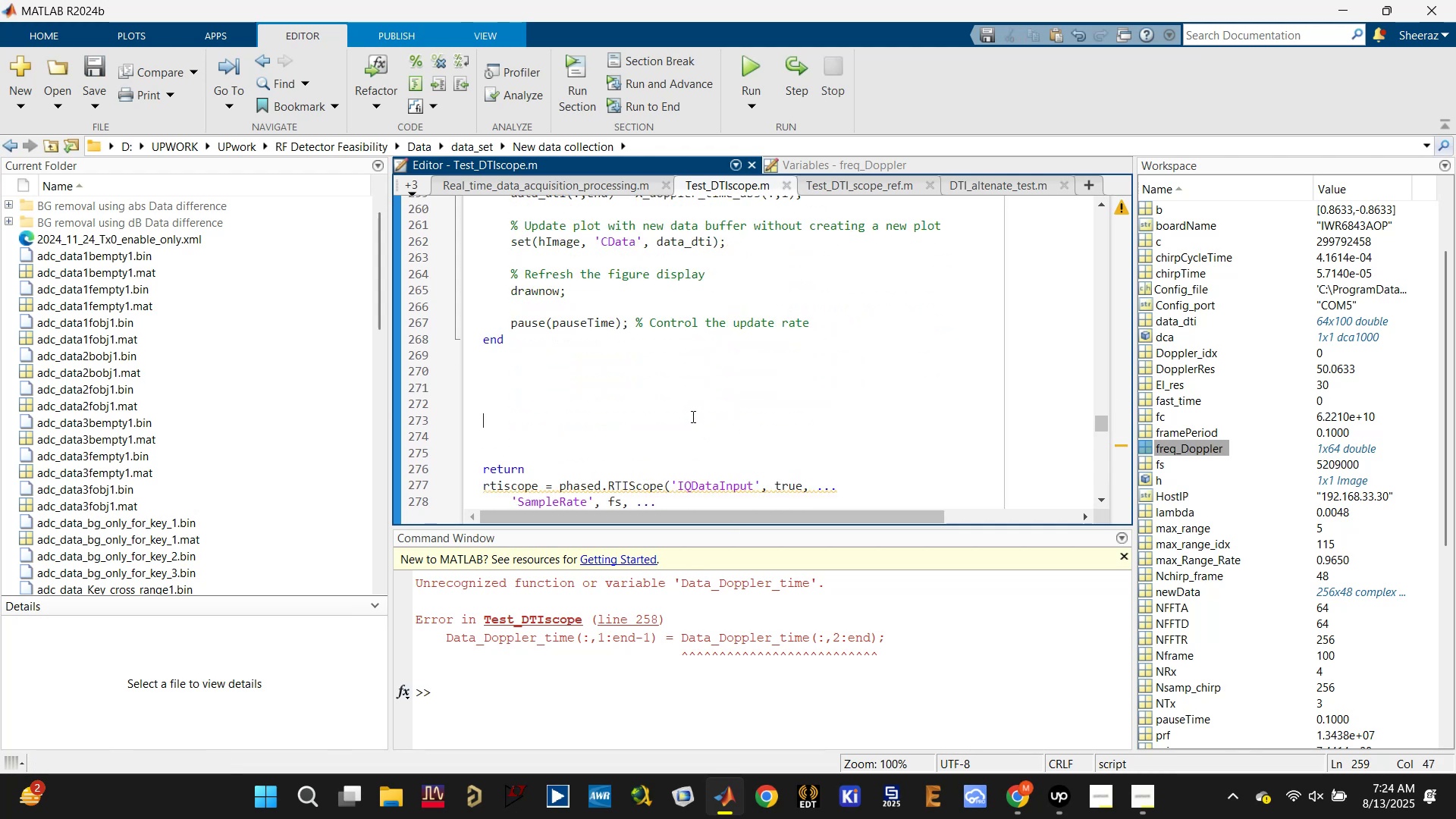 
scroll: coordinate [692, 416], scroll_direction: none, amount: 0.0
 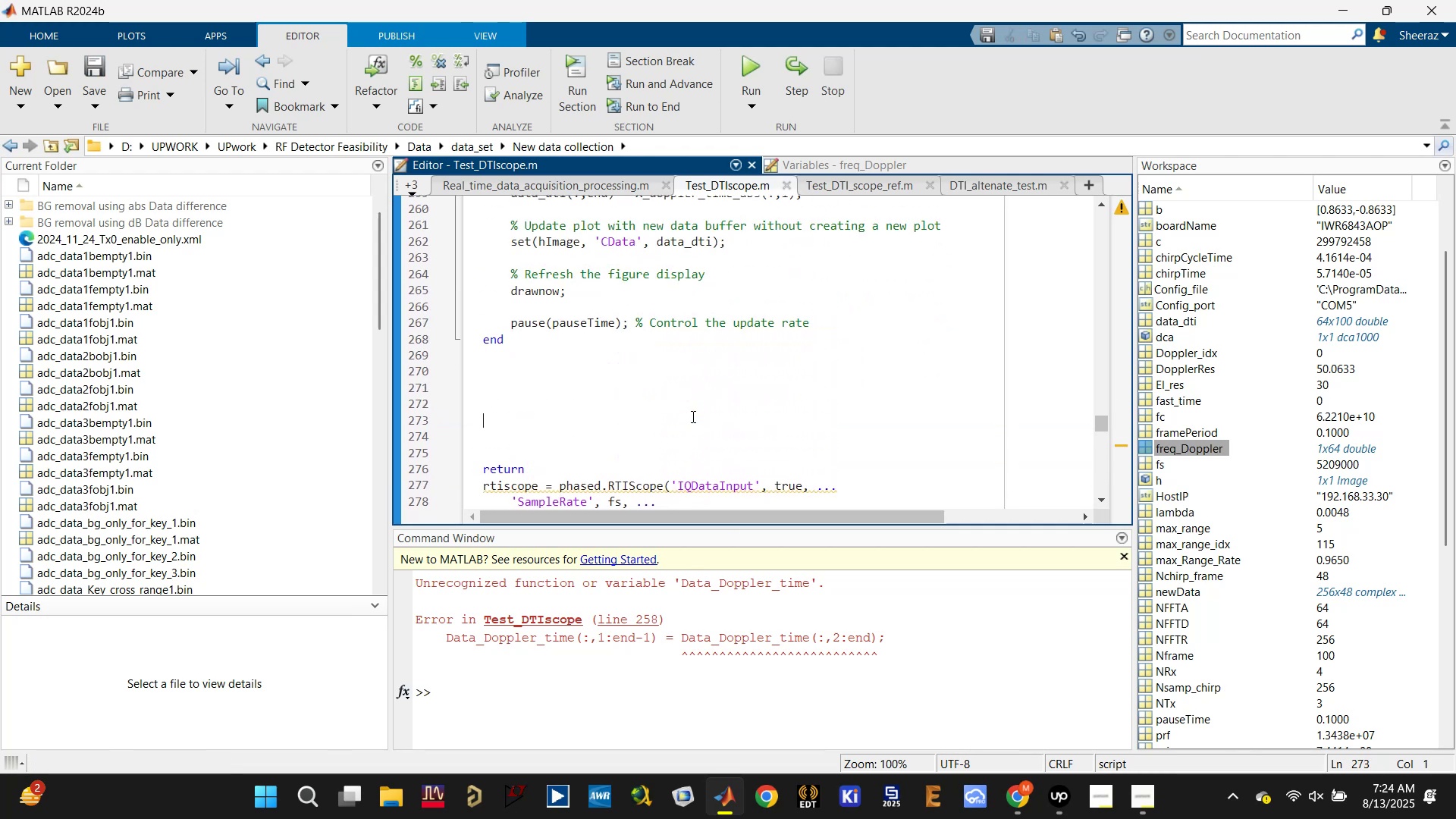 
scroll: coordinate [686, 415], scroll_direction: down, amount: 11.0
 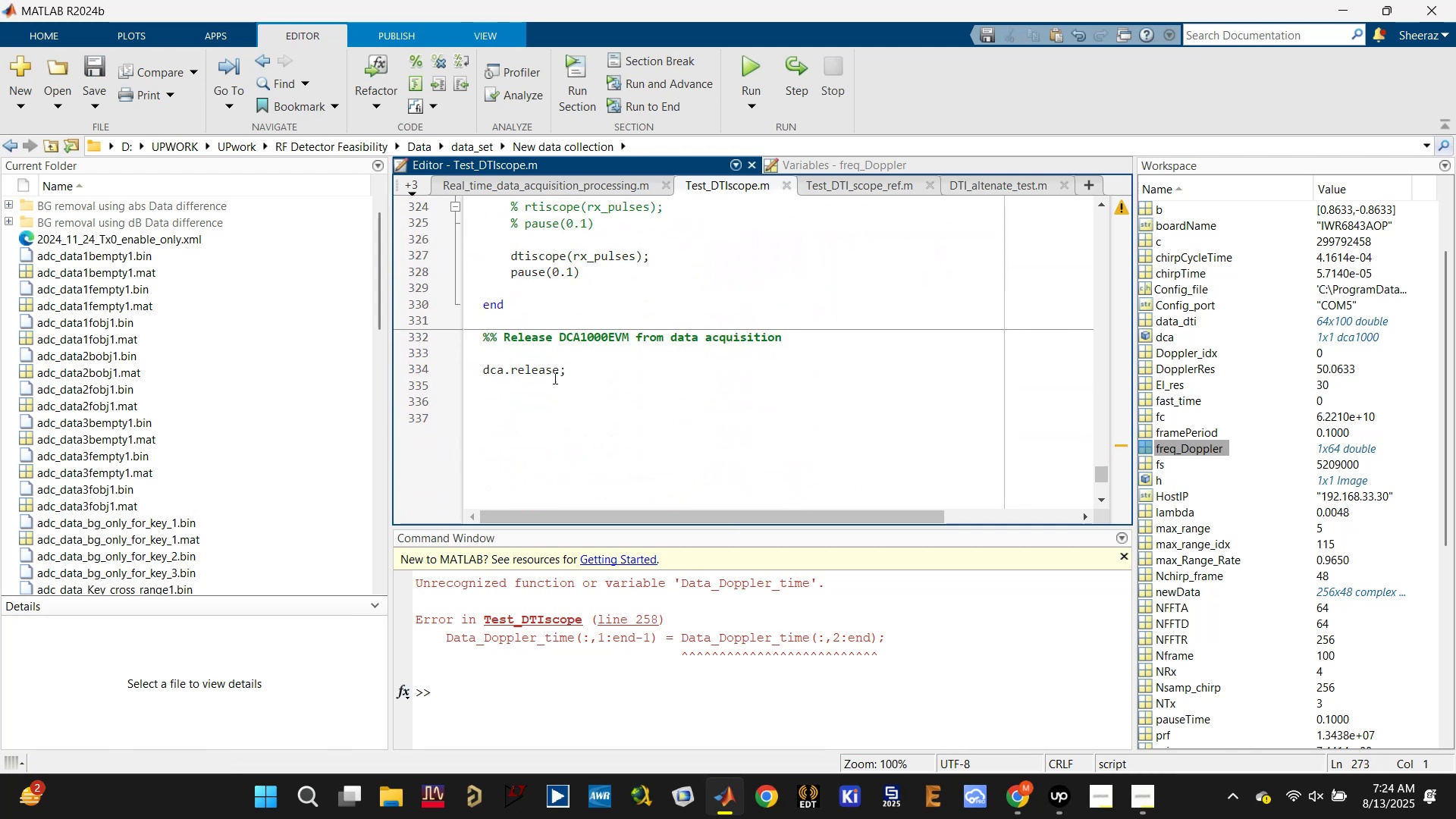 
double_click([551, 376])
 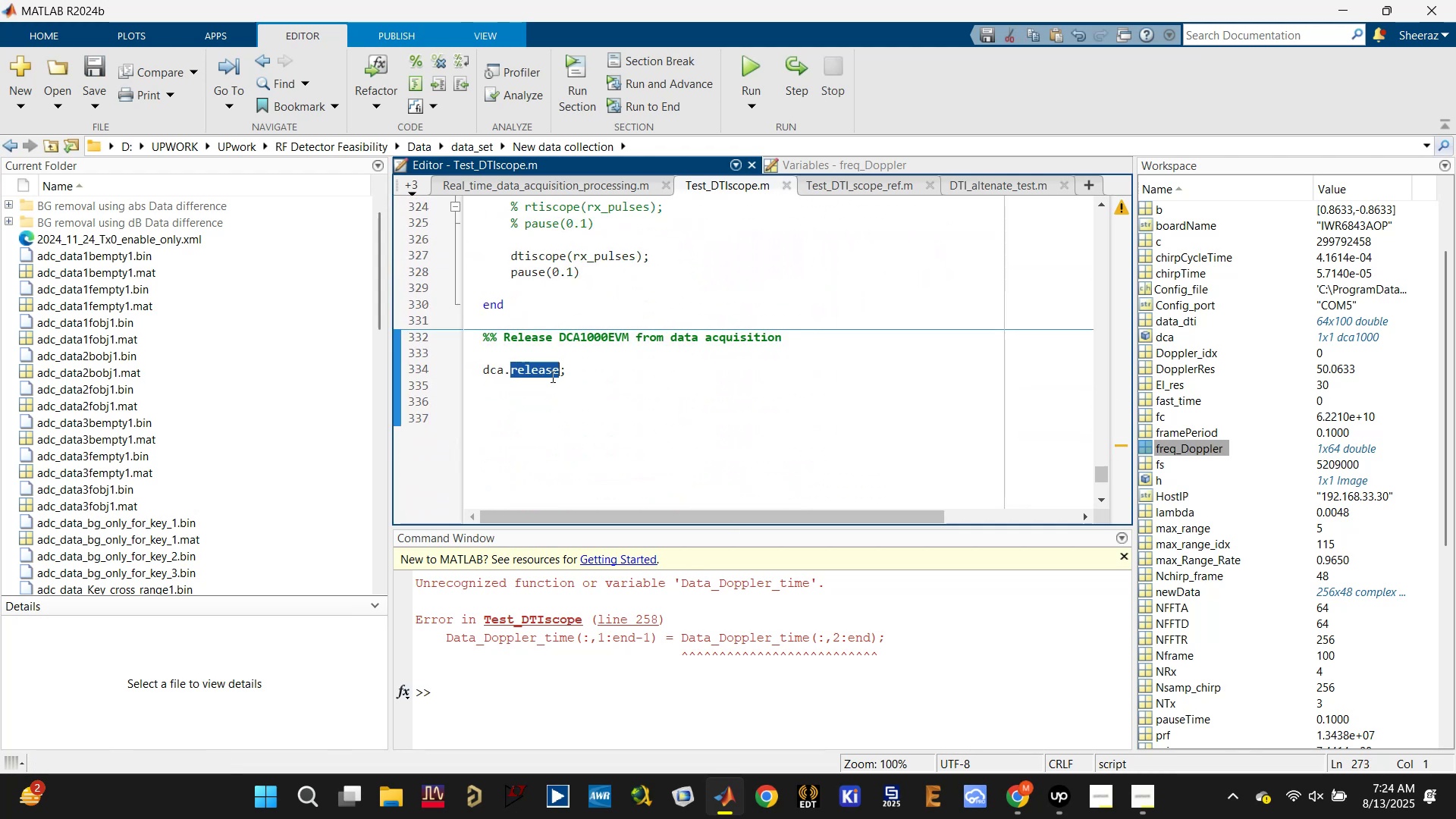 
triple_click([551, 376])
 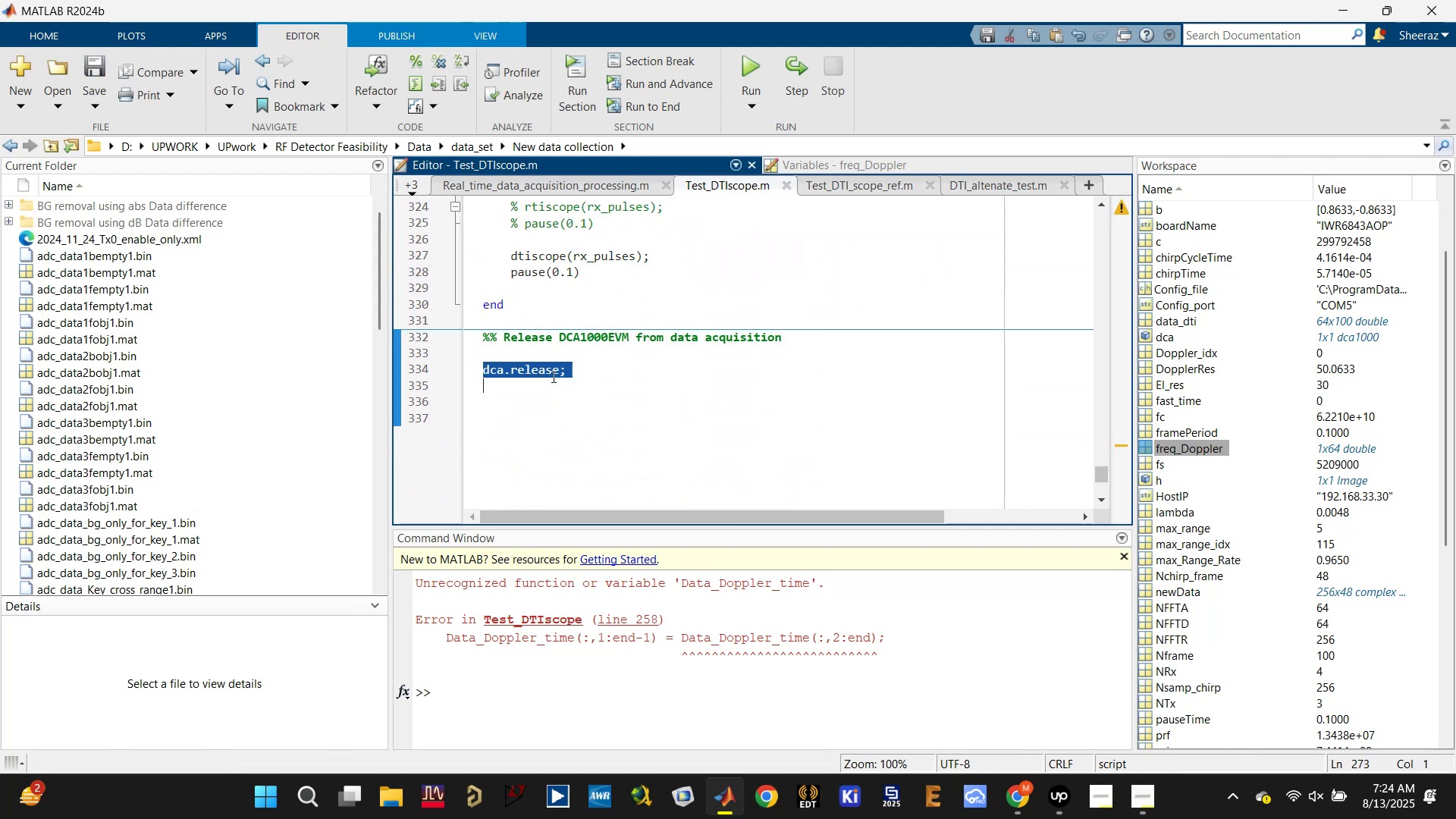 
key(Control+C)
 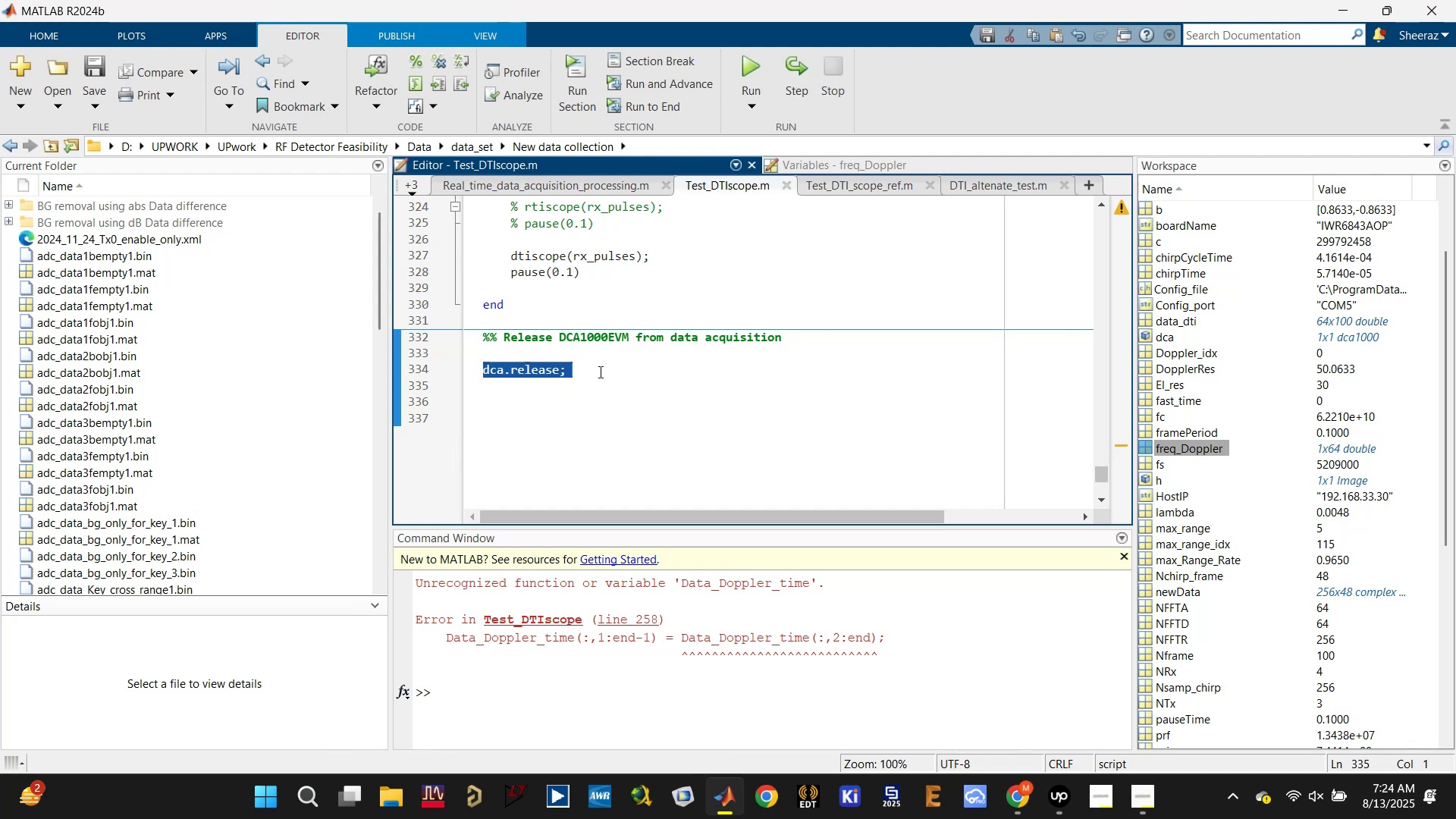 
scroll: coordinate [597, 372], scroll_direction: up, amount: 11.0
 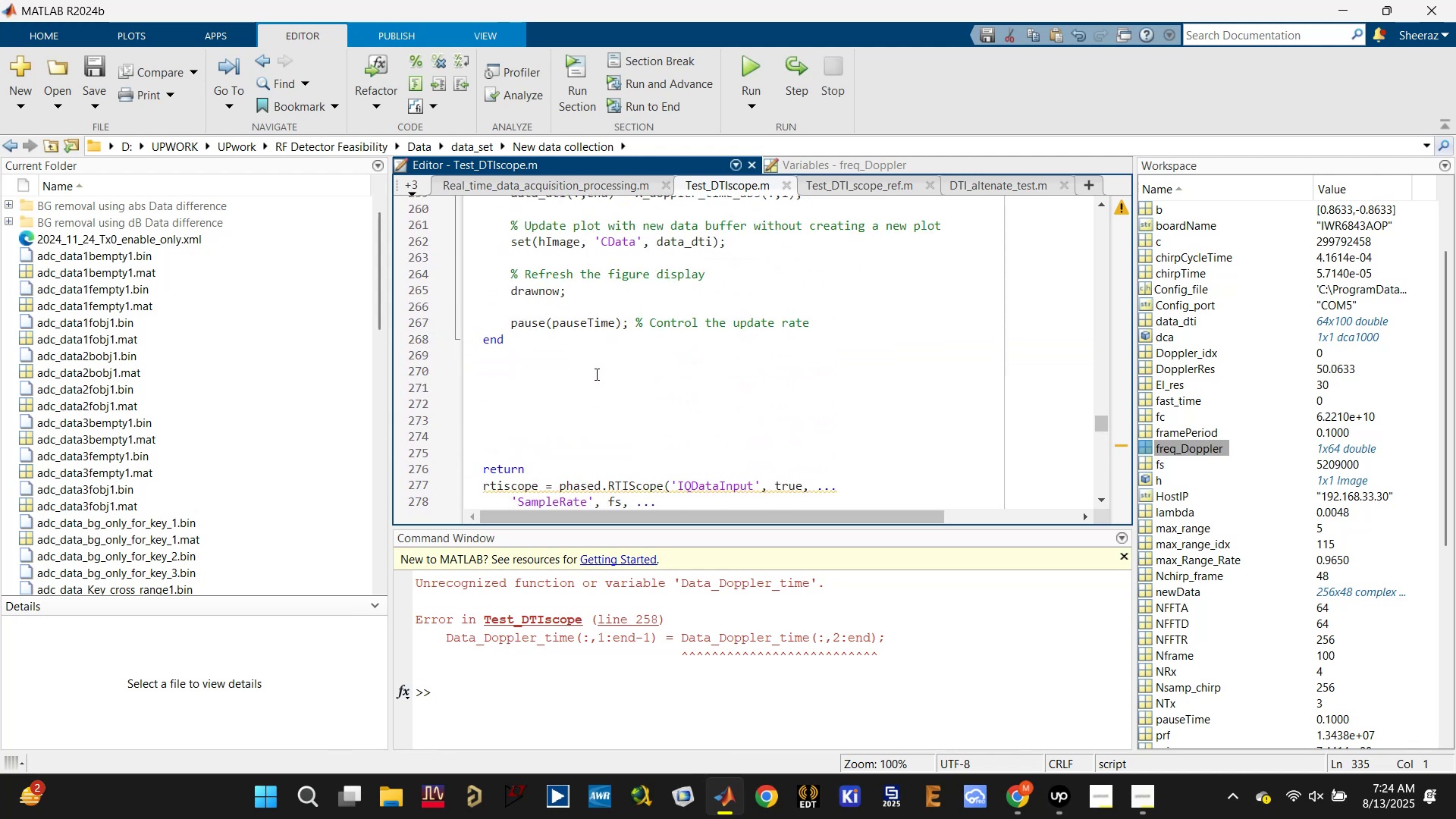 
left_click([578, 398])
 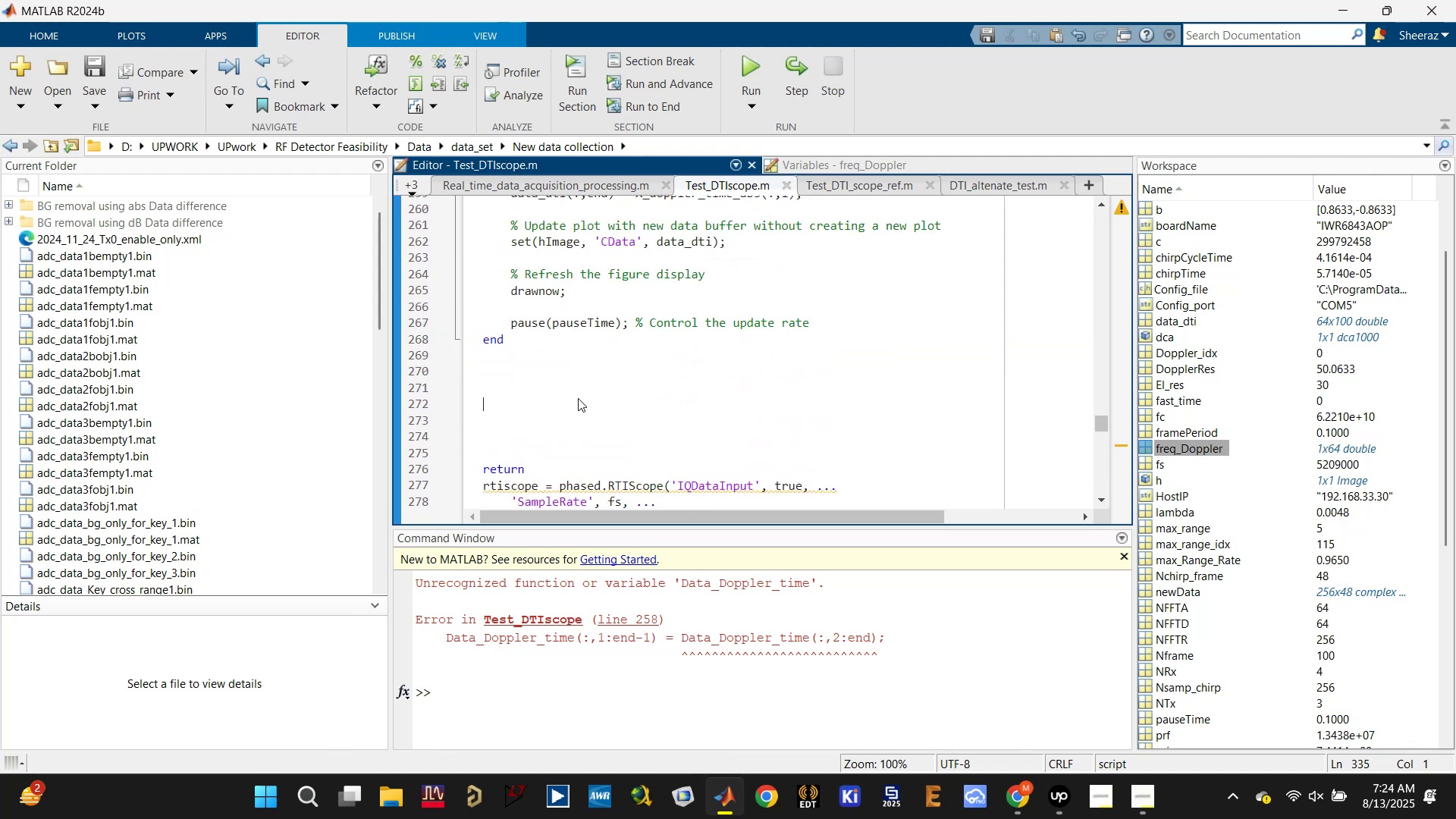 
key(Control+V)
 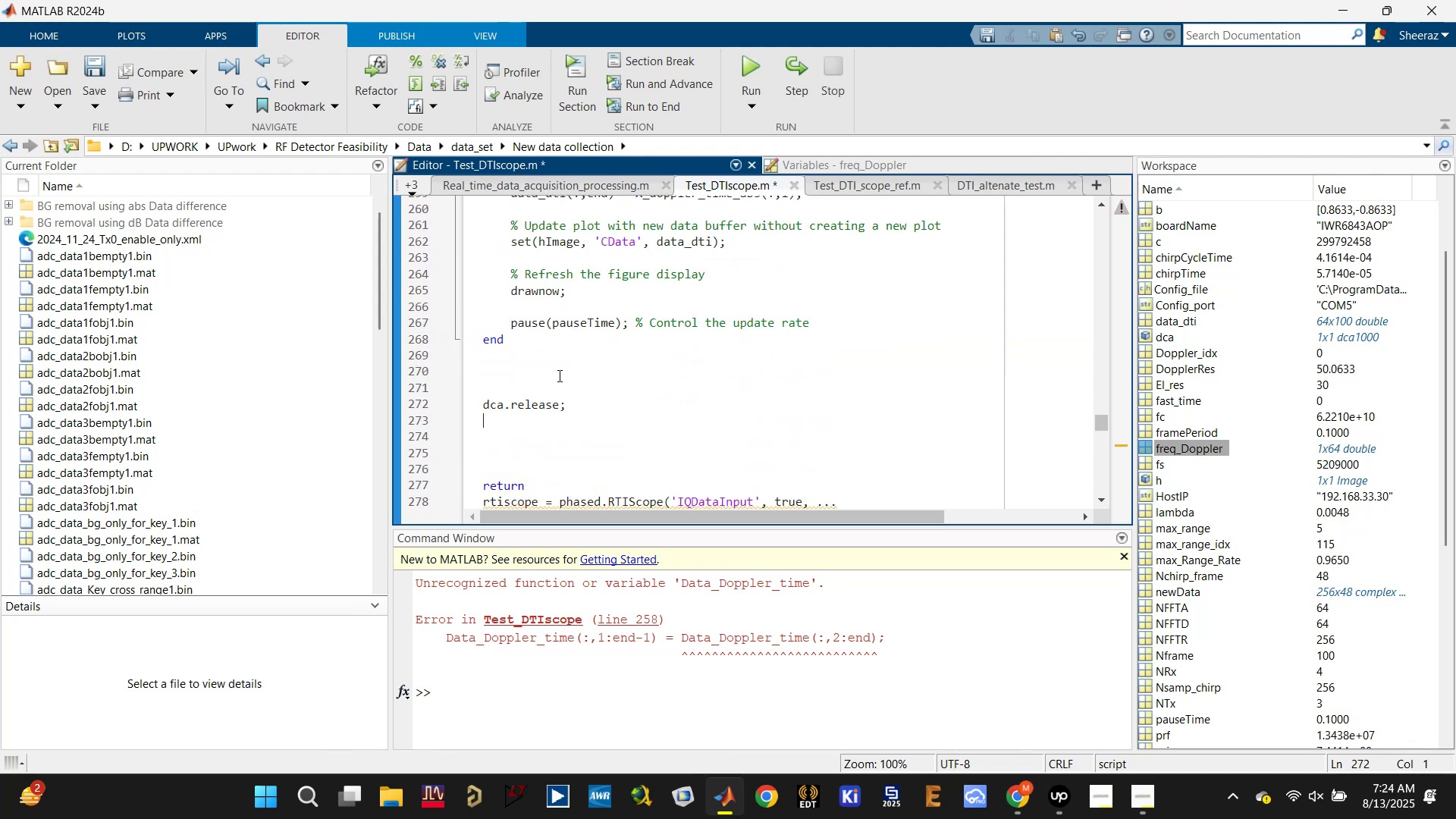 
left_click([545, 366])
 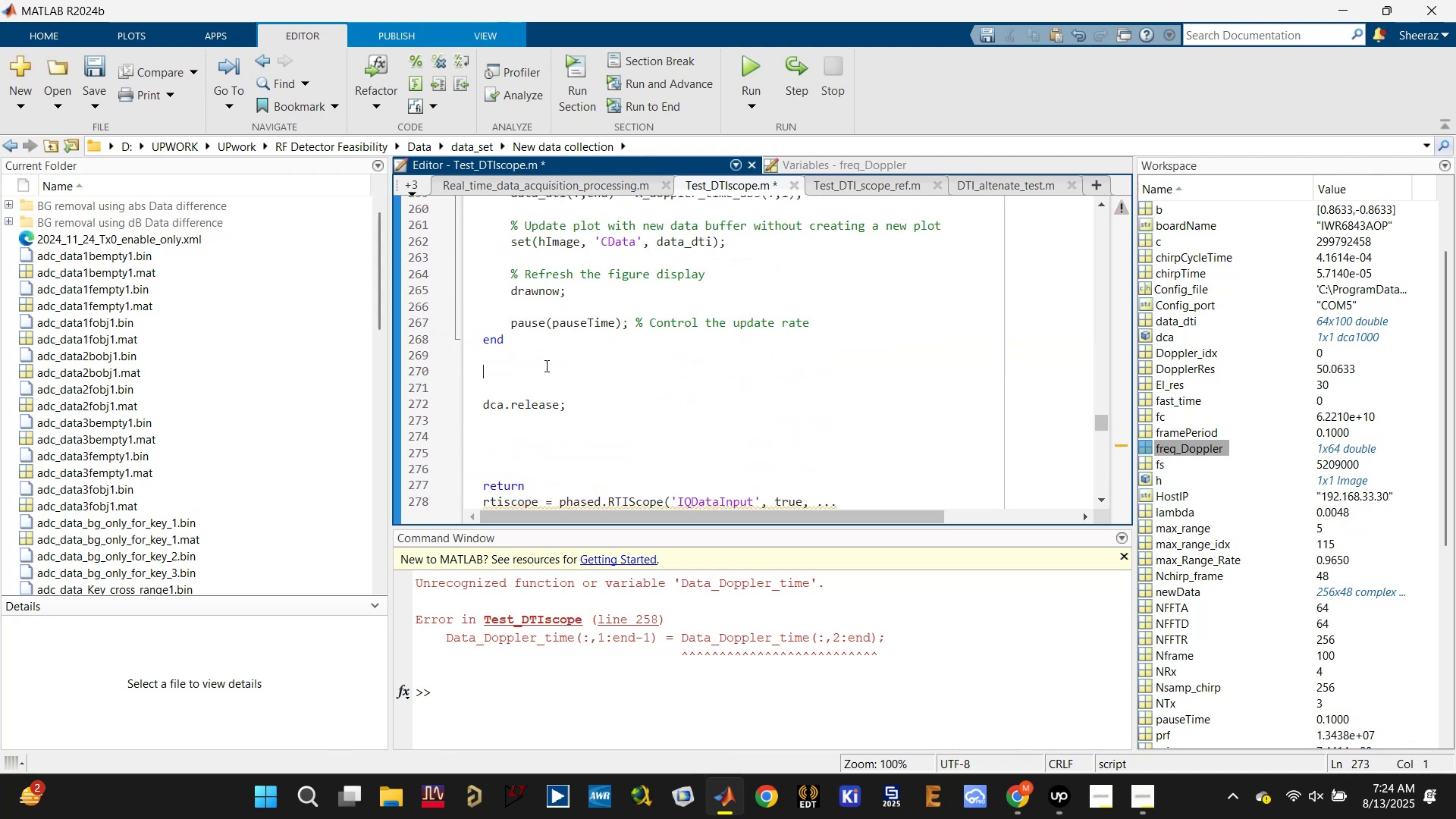 
type(%%)
 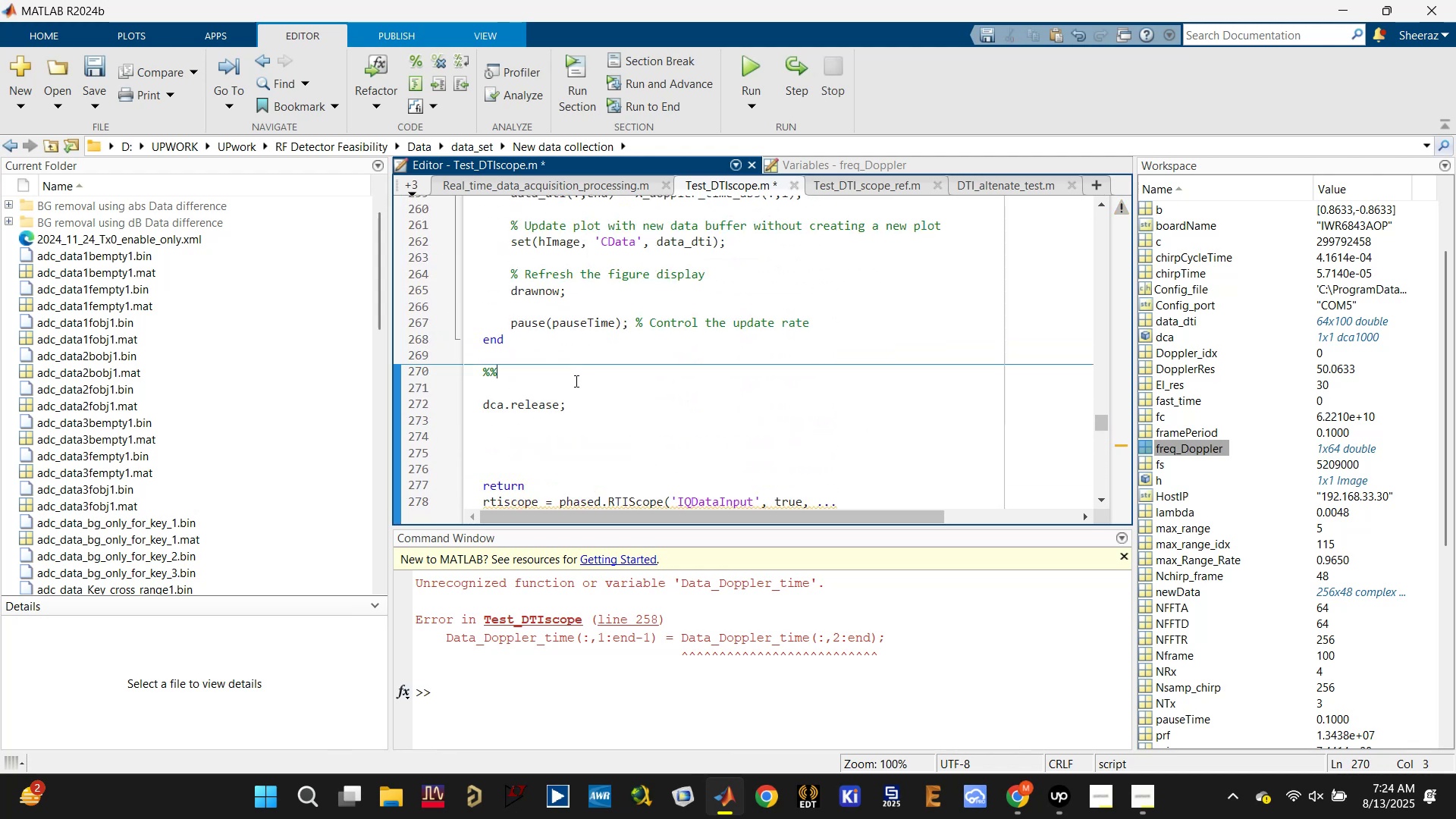 
left_click([575, 382])
 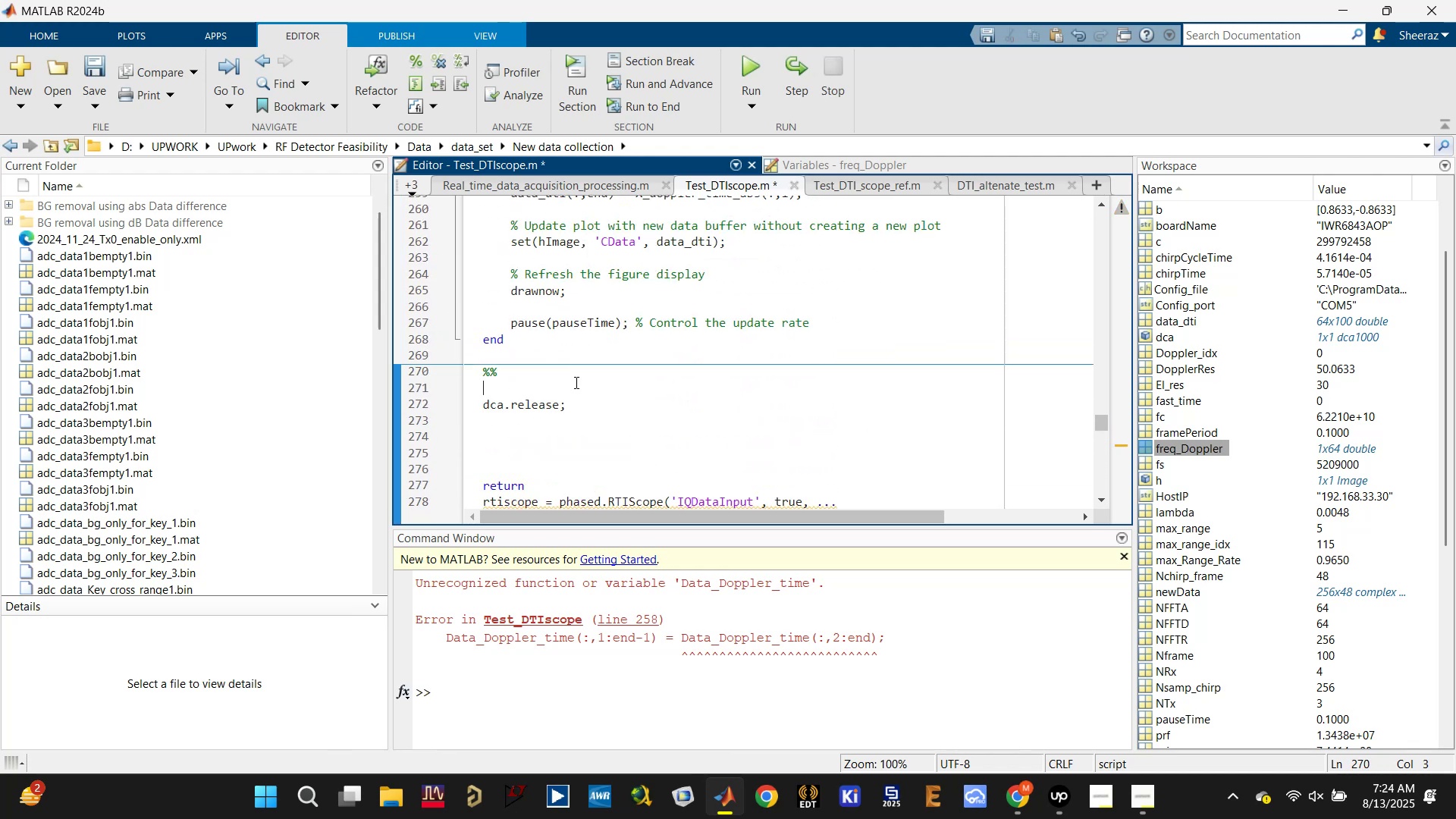 
key(Control+S)
 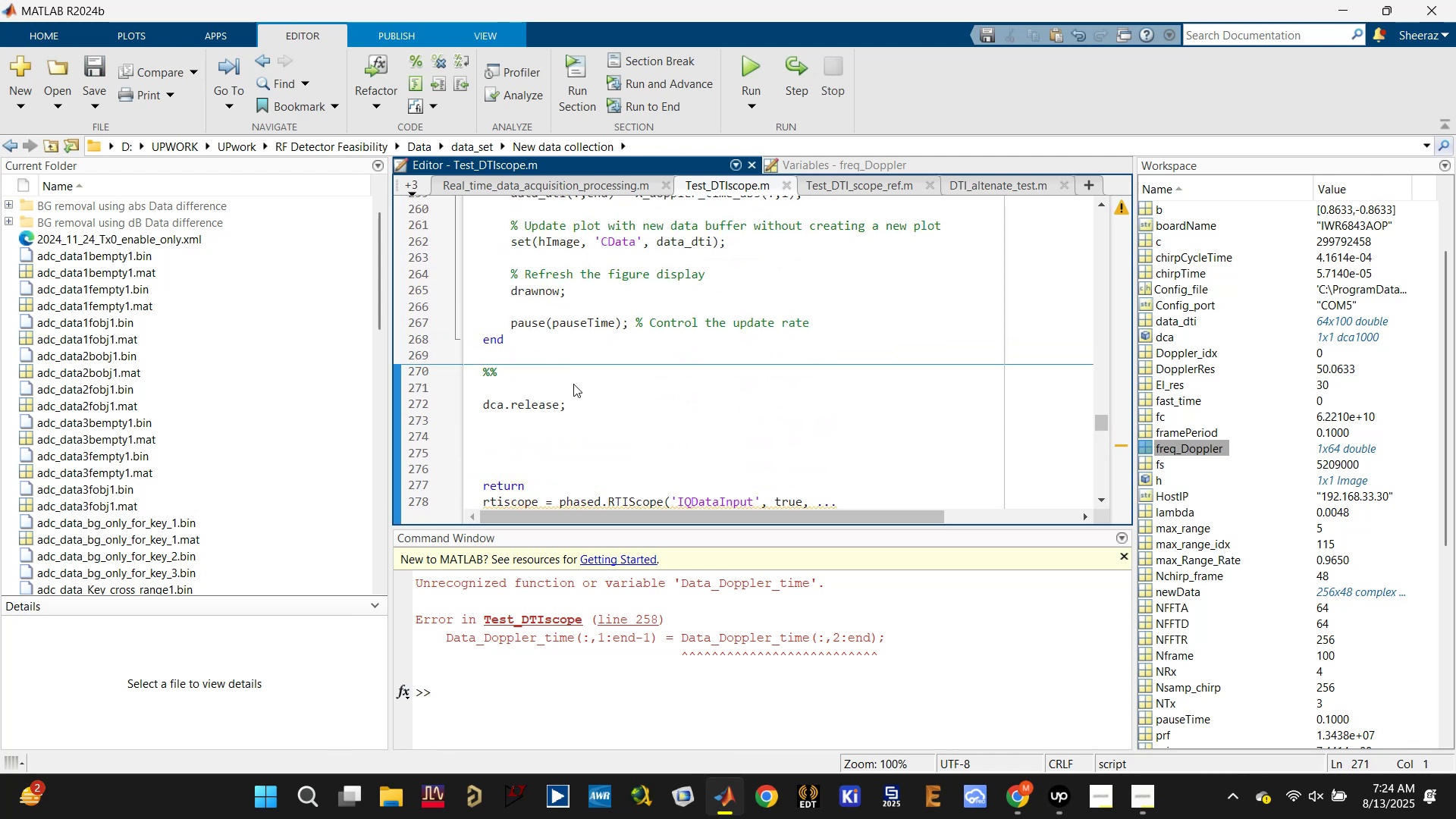 
key(Control+Enter)
 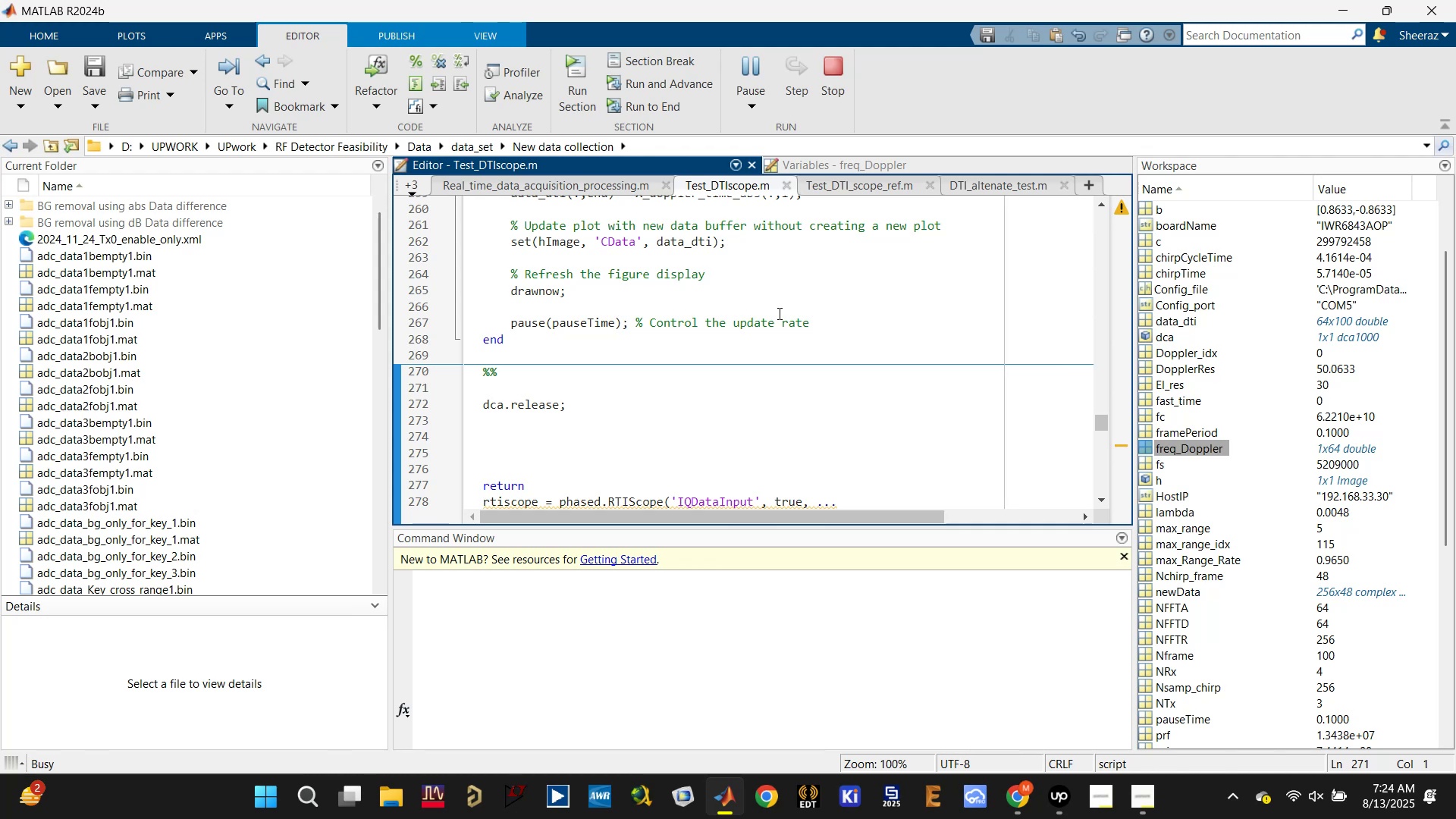 
wait(7.73)
 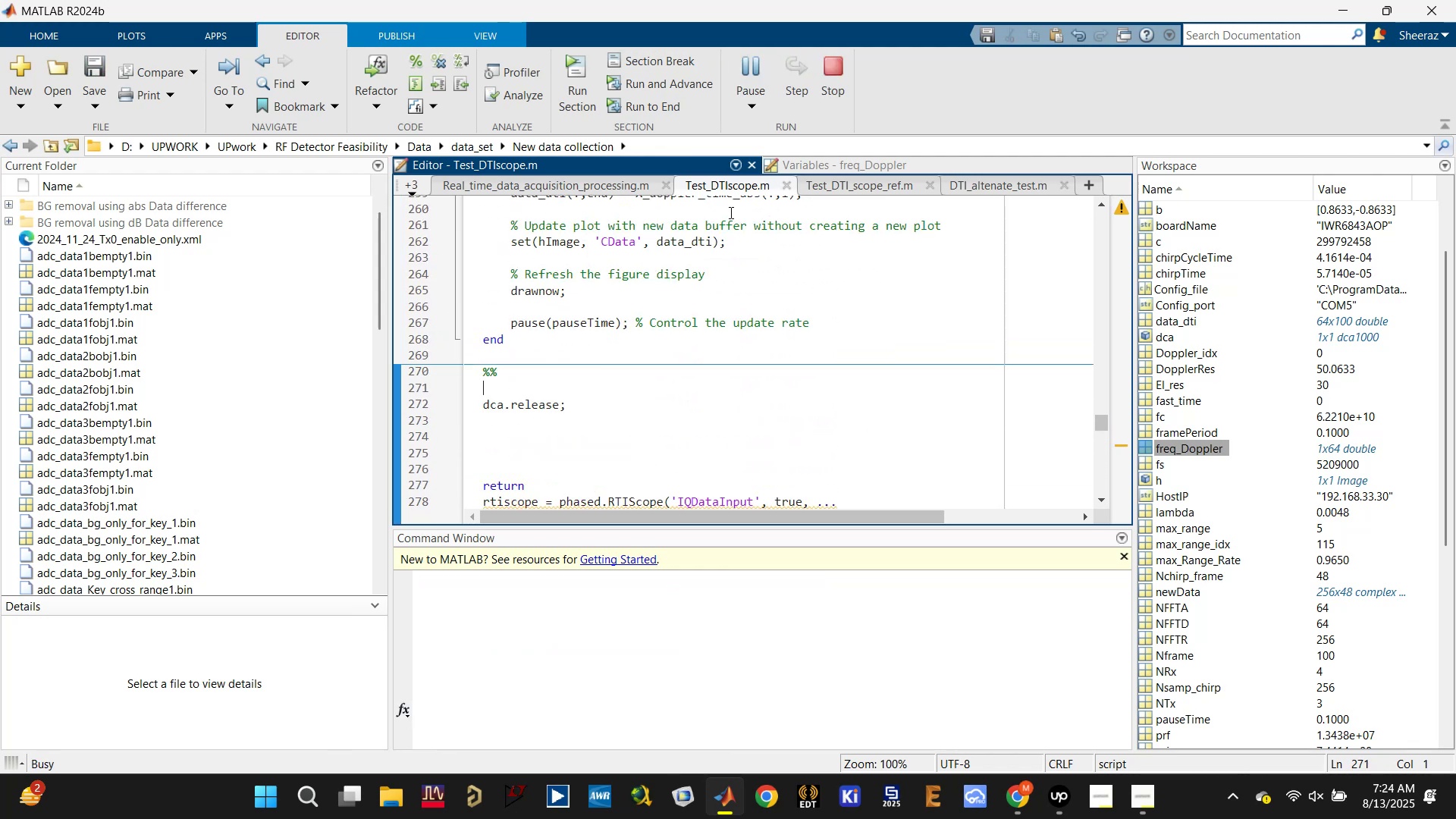 
left_click([692, 247])
 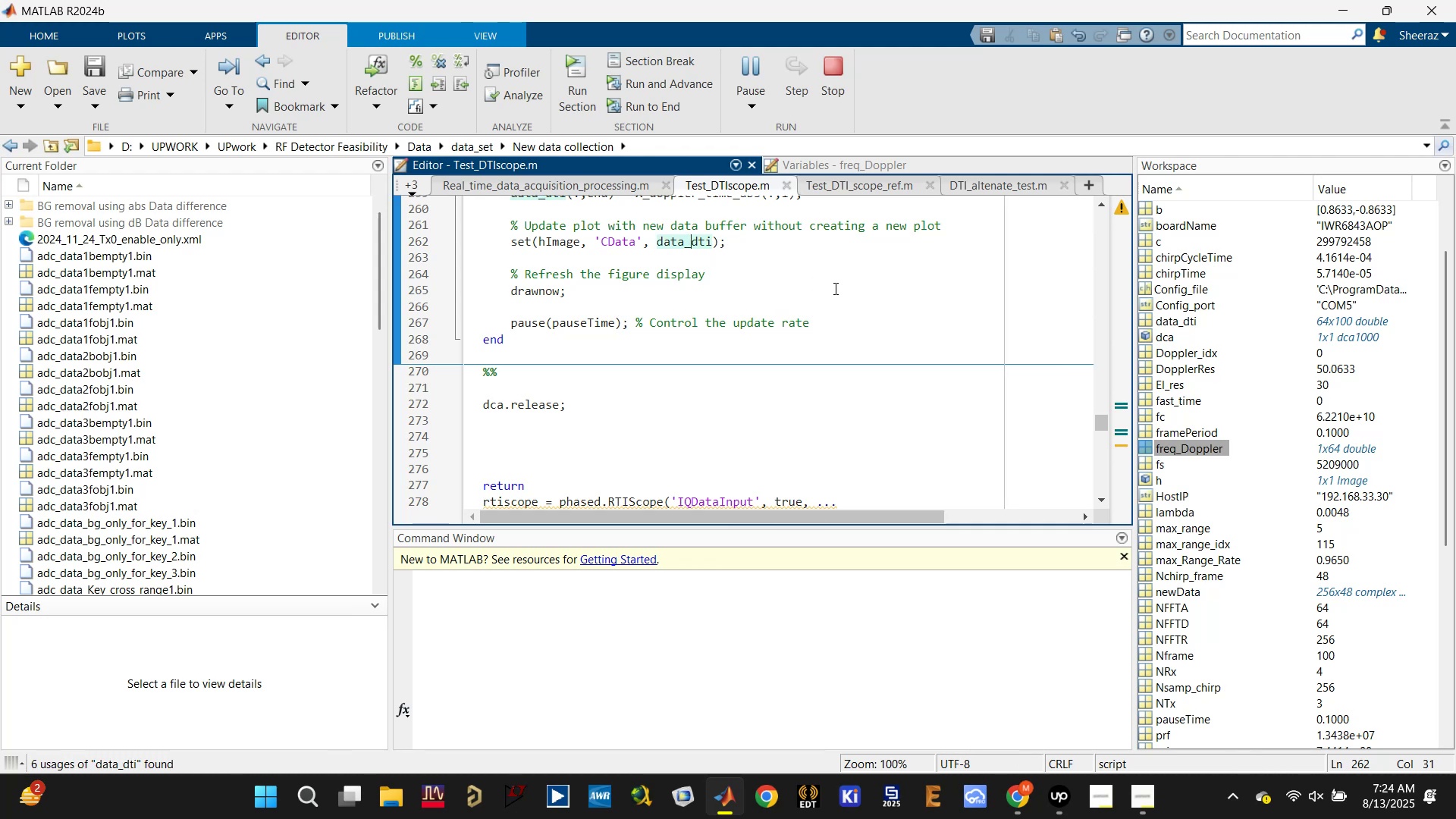 
scroll: coordinate [834, 288], scroll_direction: up, amount: 2.0
 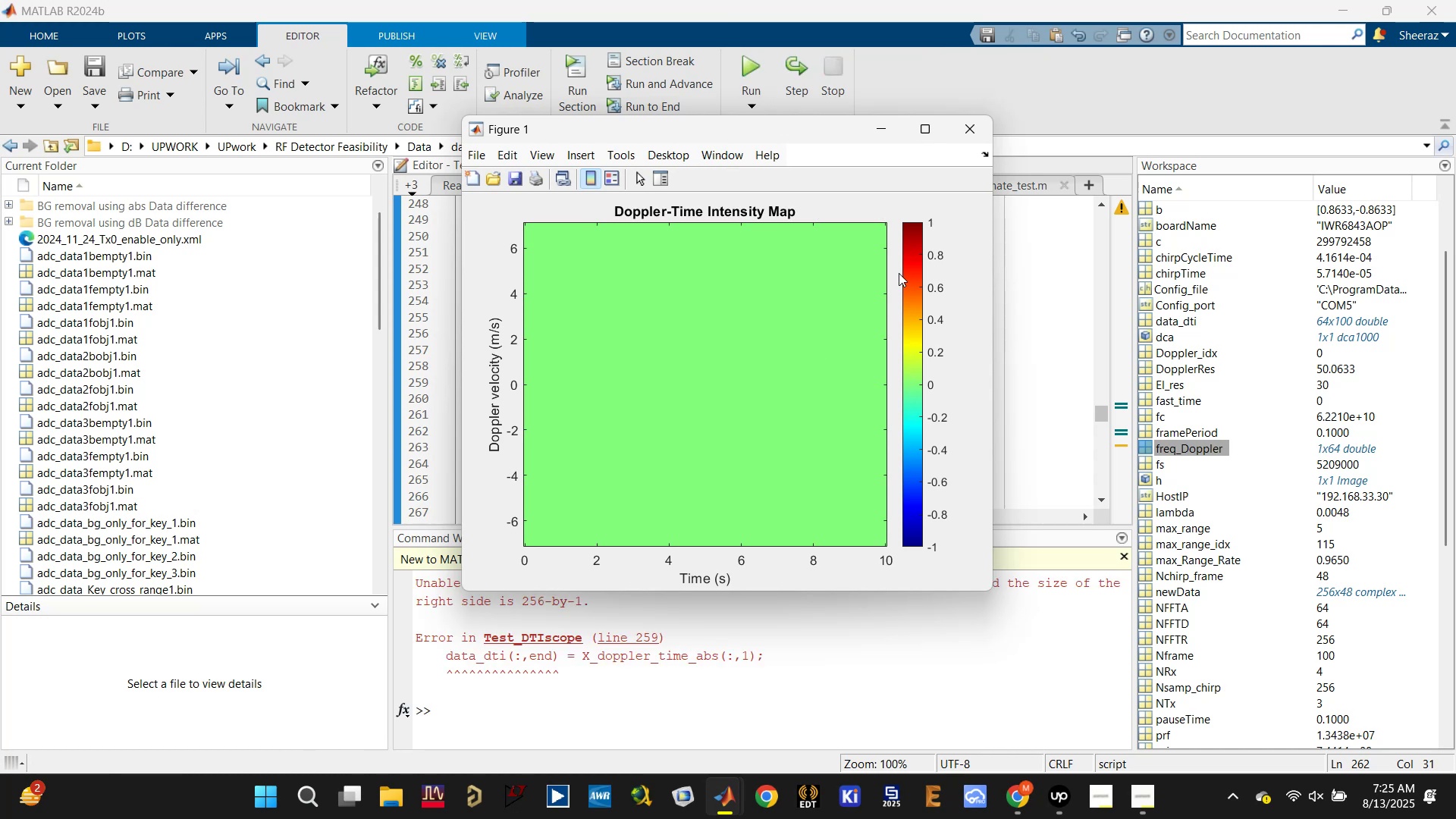 
wait(6.5)
 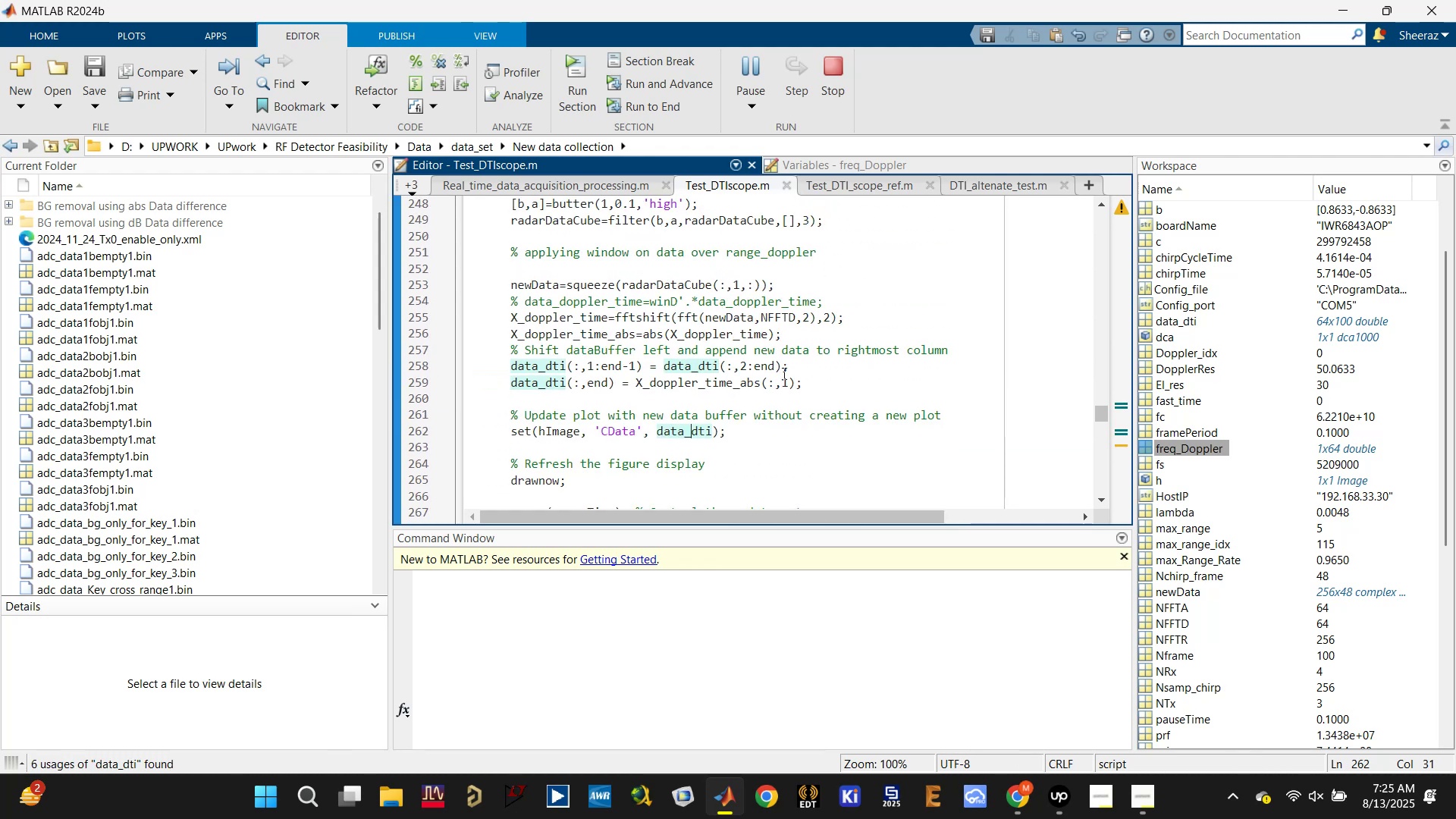 
left_click([965, 129])
 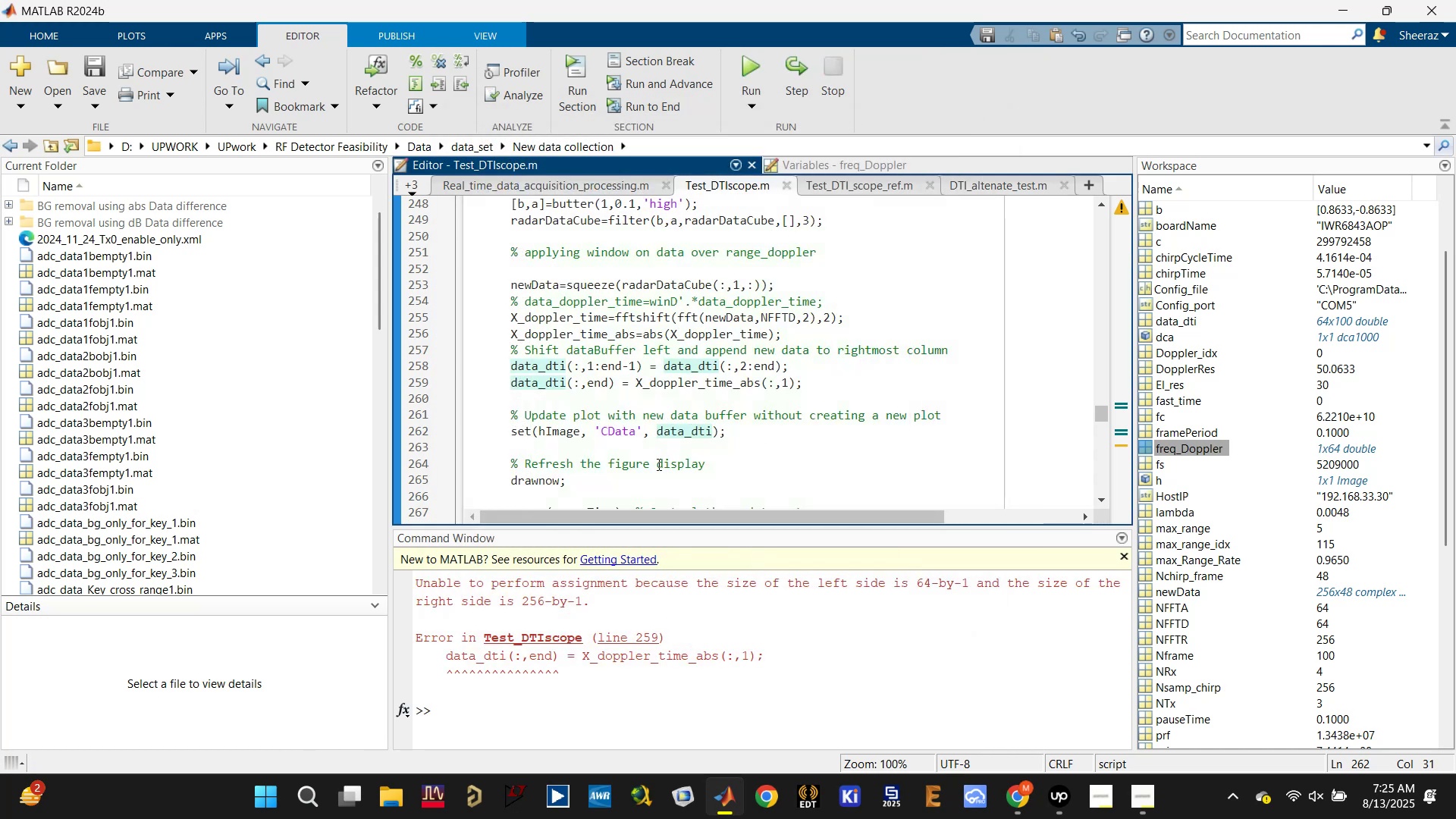 
wait(6.32)
 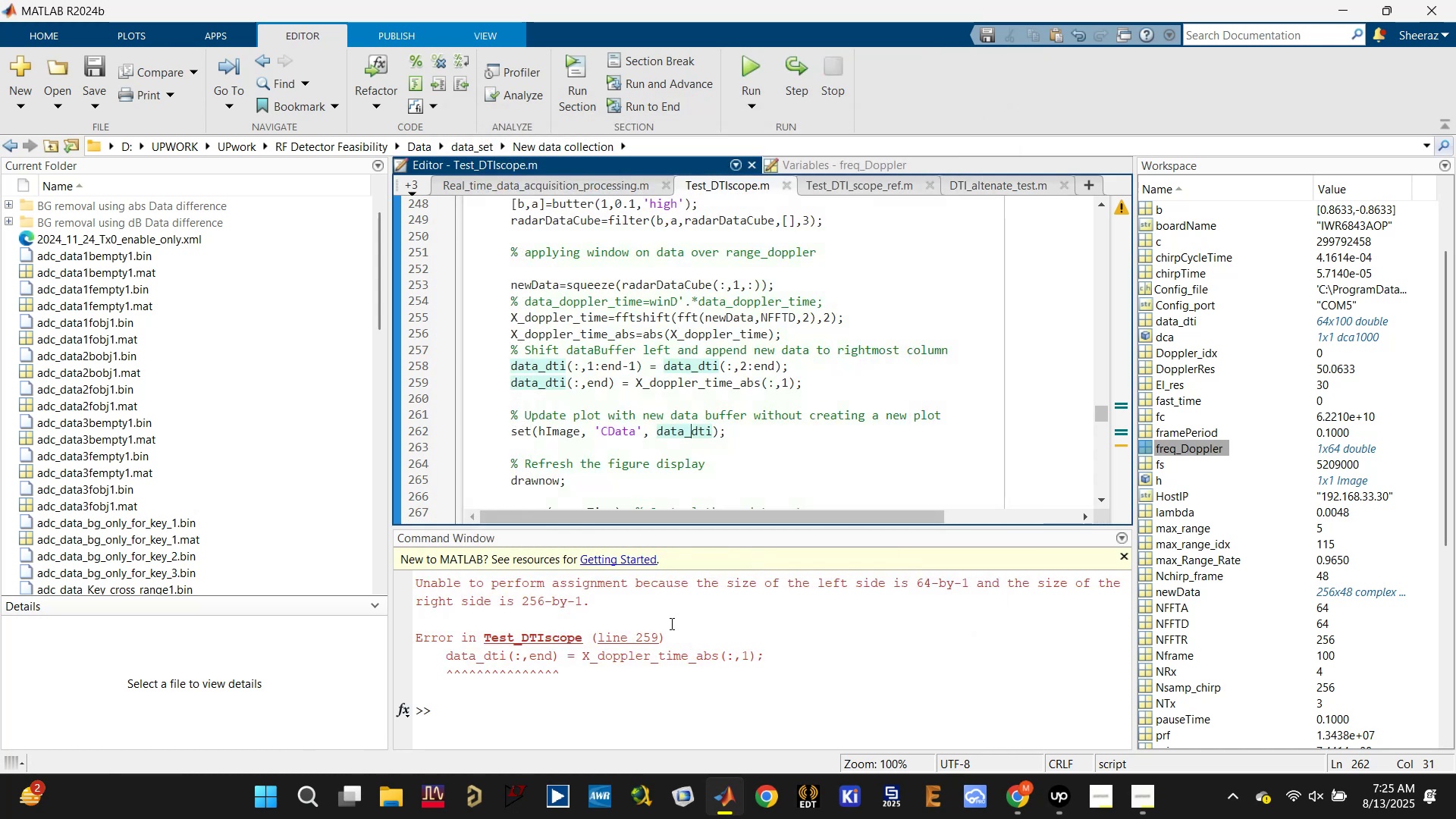 
left_click([557, 382])
 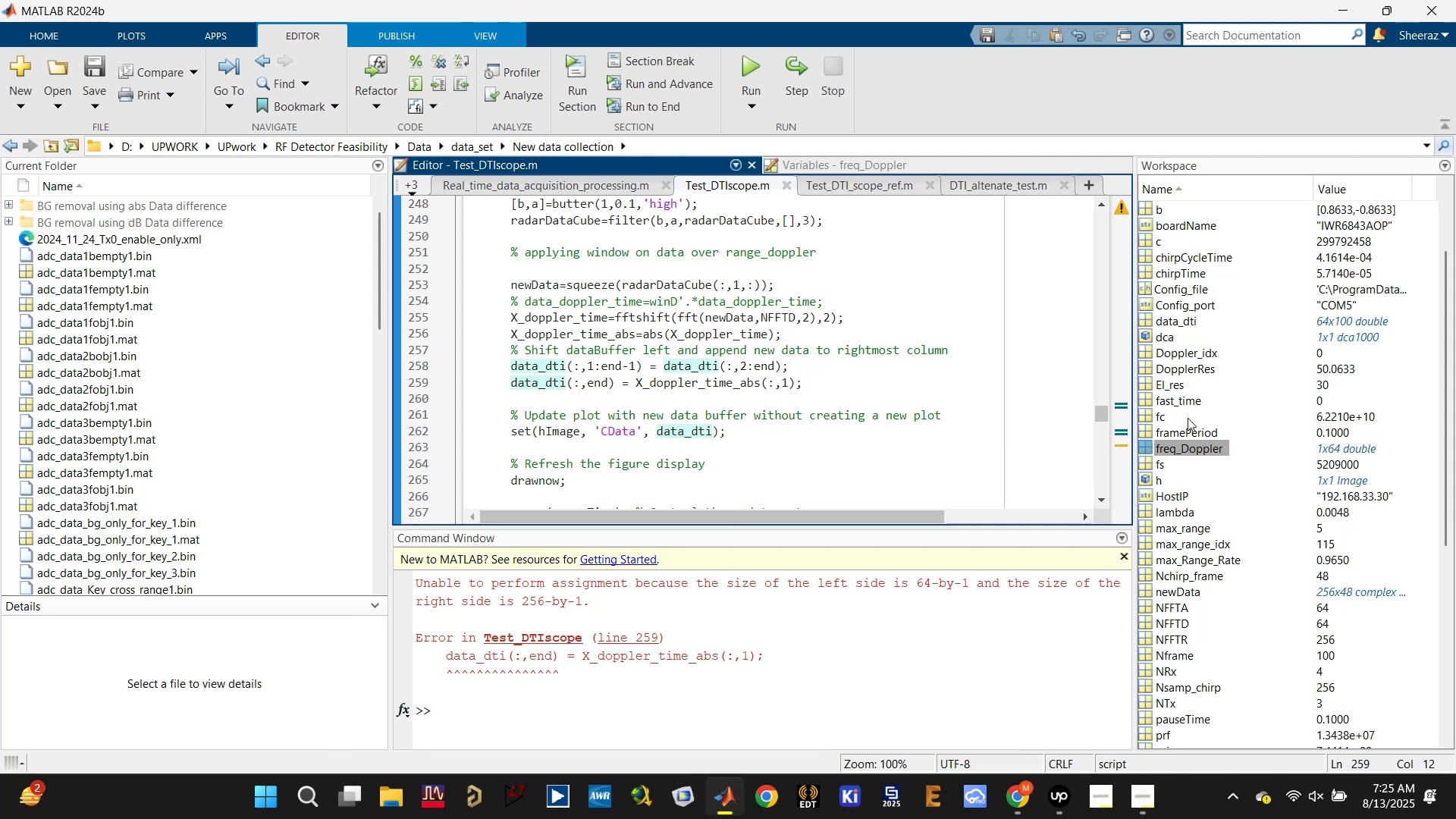 
scroll: coordinate [876, 430], scroll_direction: down, amount: 2.0
 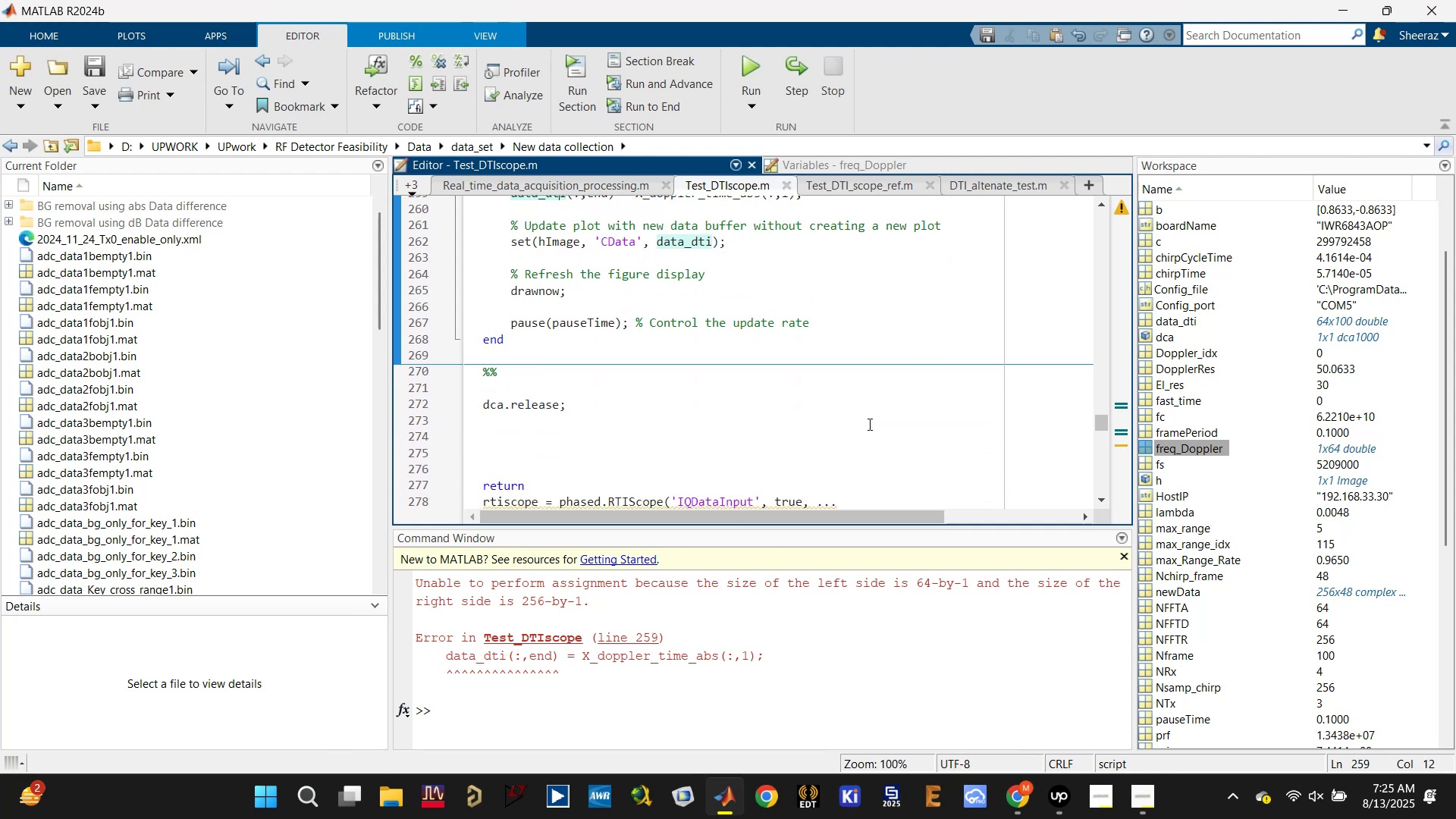 
left_click([868, 419])
 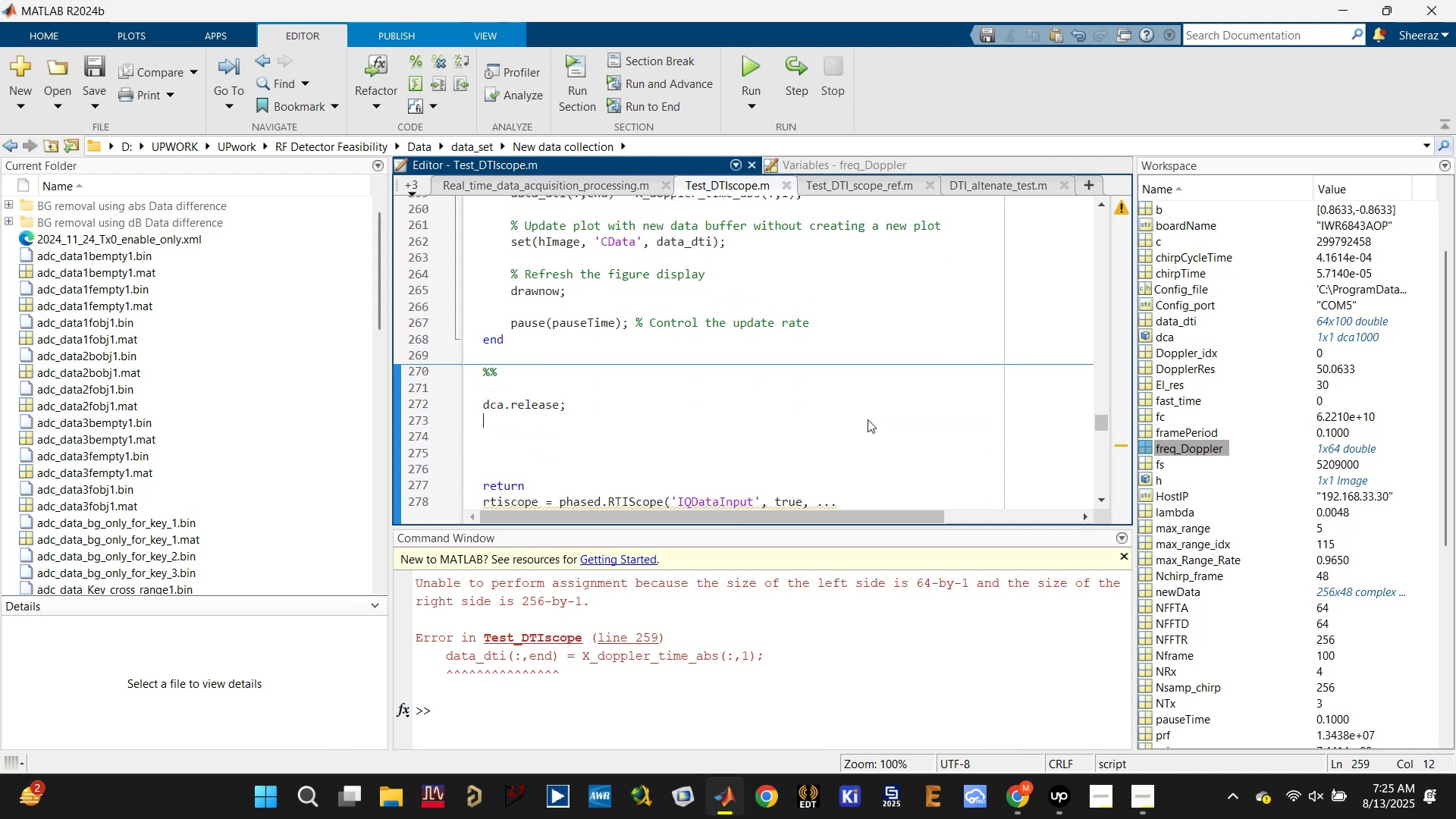 
key(Control+Enter)
 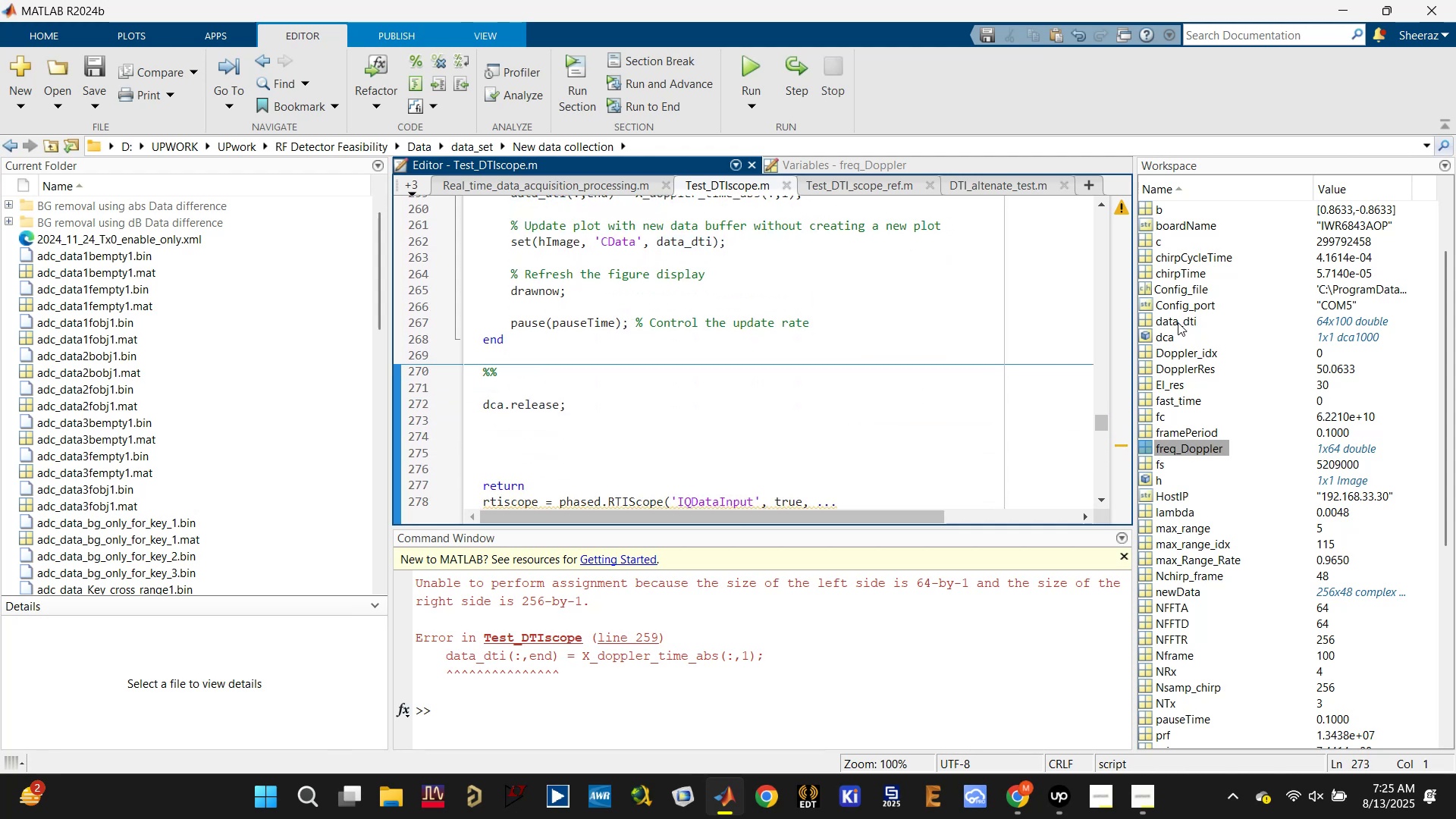 
scroll: coordinate [662, 320], scroll_direction: up, amount: 1.0
 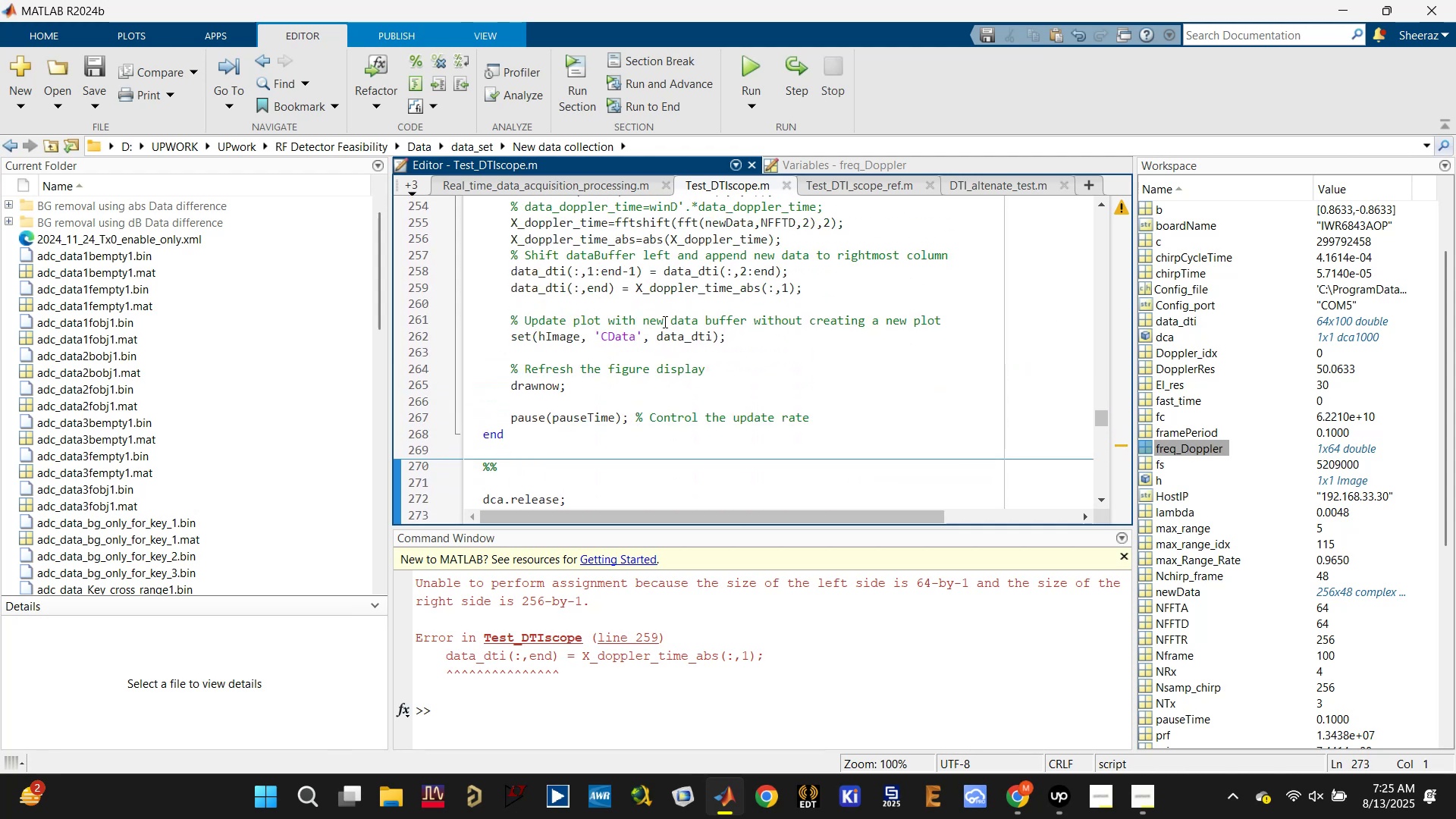 
left_click([690, 340])
 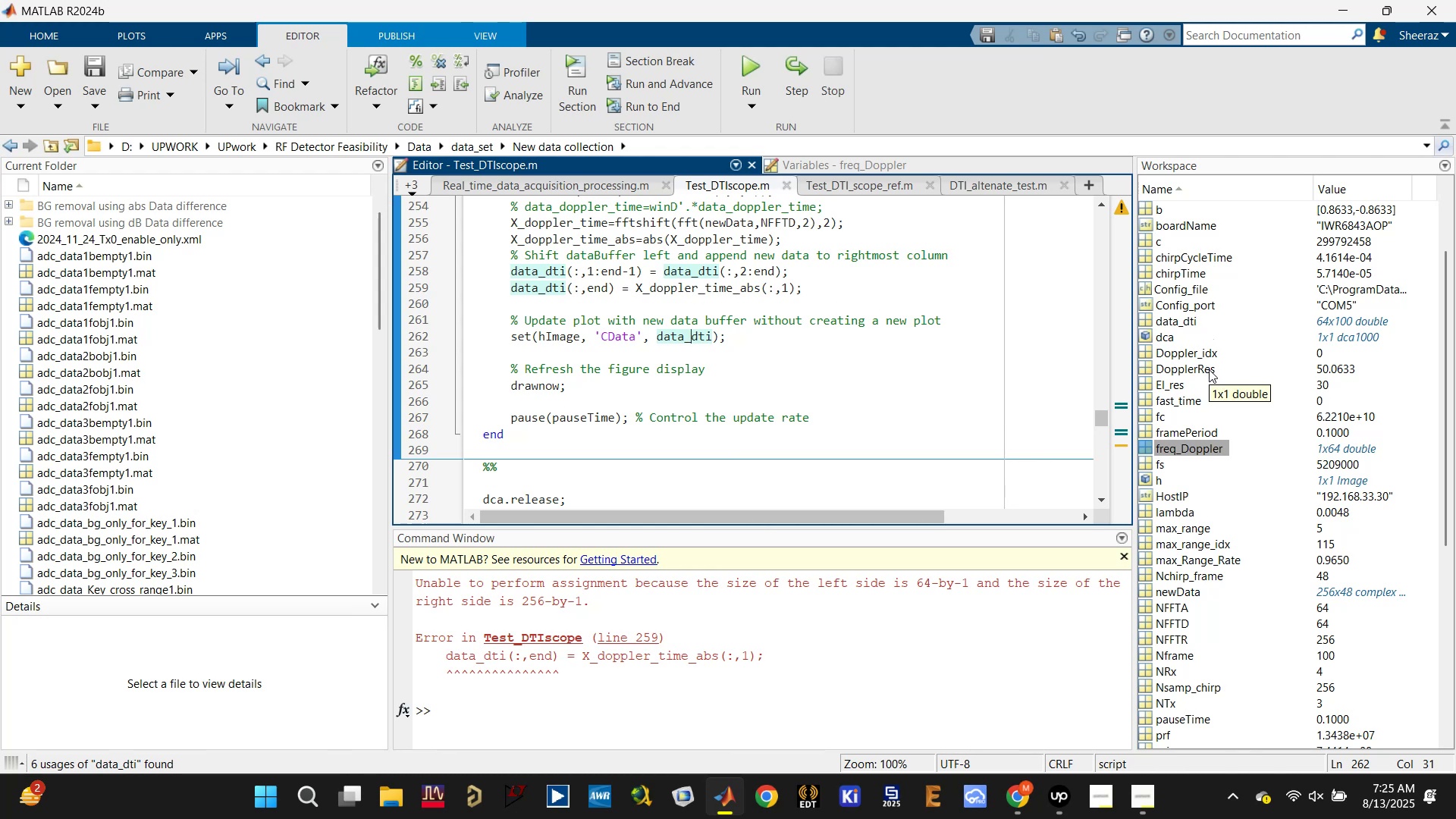 
wait(11.3)
 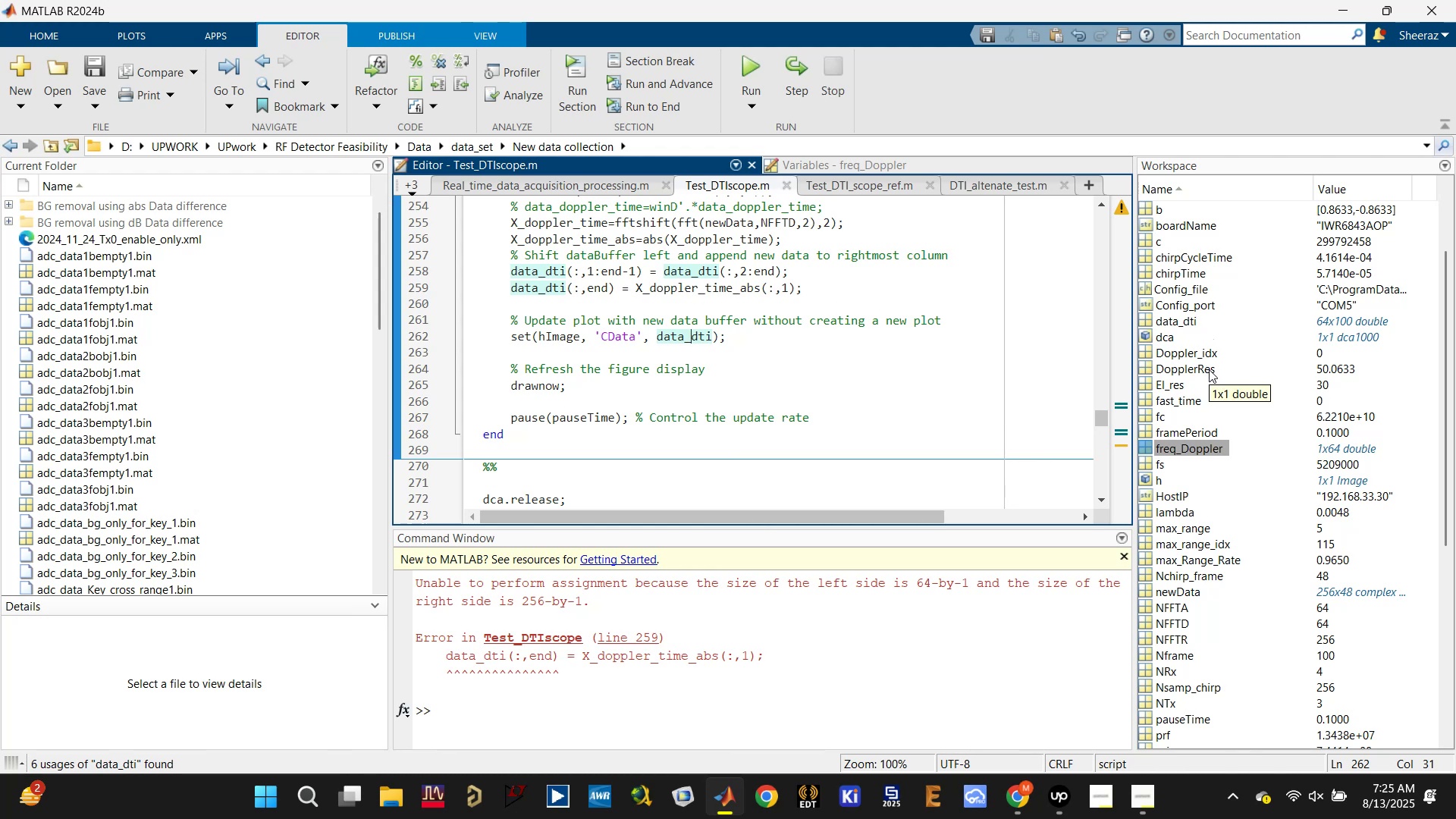 
scroll: coordinate [1210, 520], scroll_direction: down, amount: 14.0
 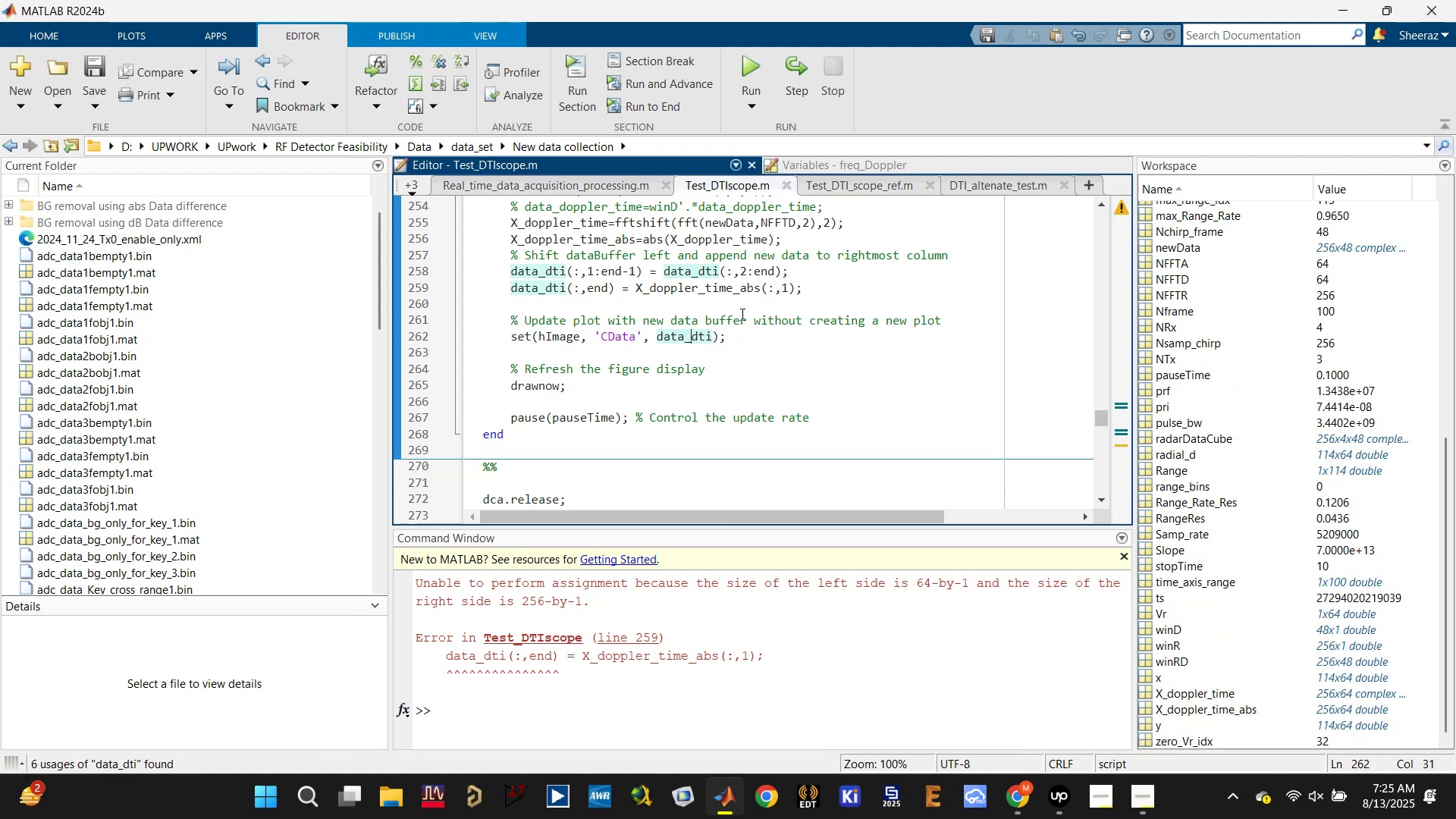 
wait(7.97)
 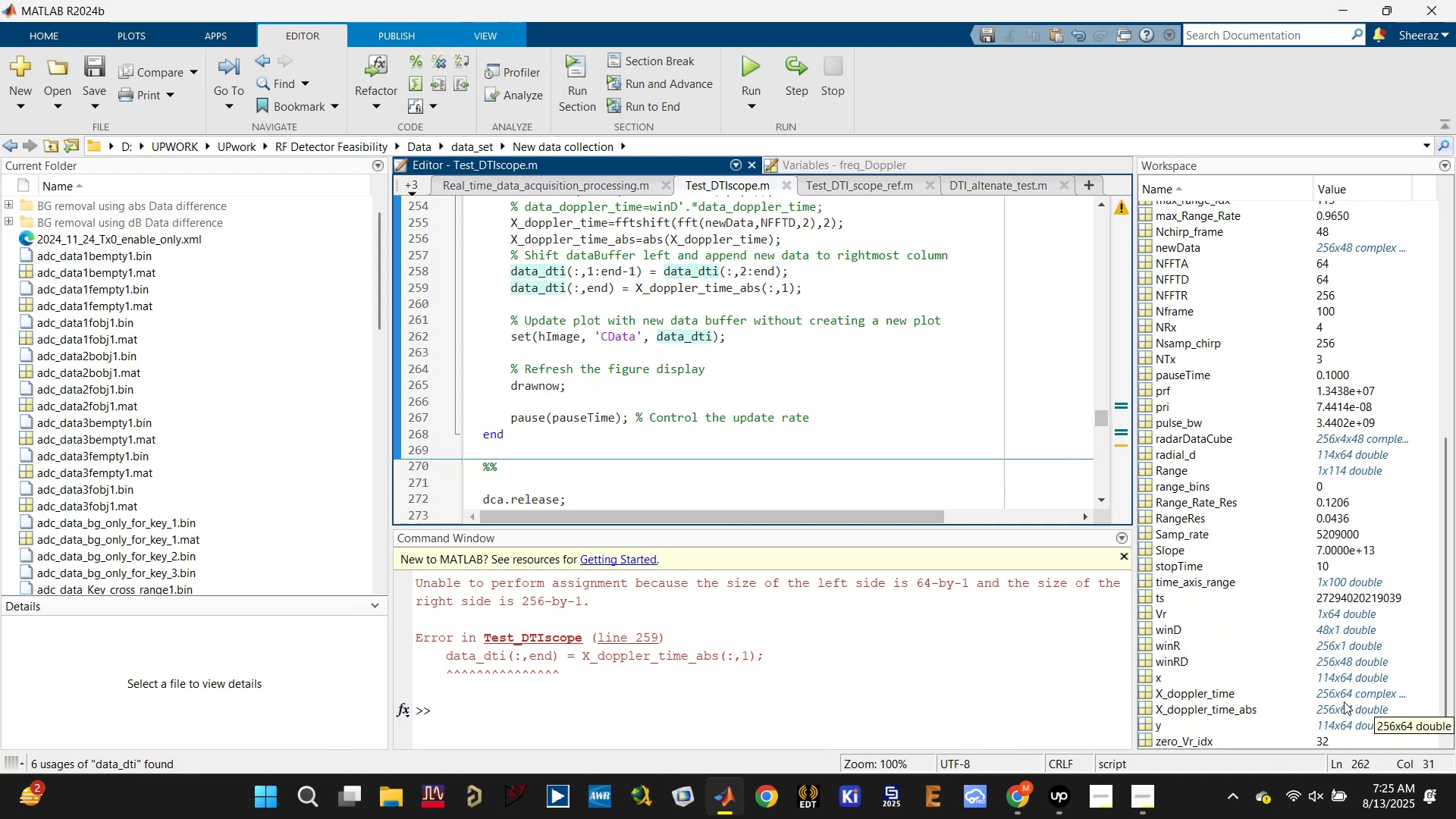 
left_click_drag(start_coordinate=[771, 284], to_coordinate=[763, 282])
 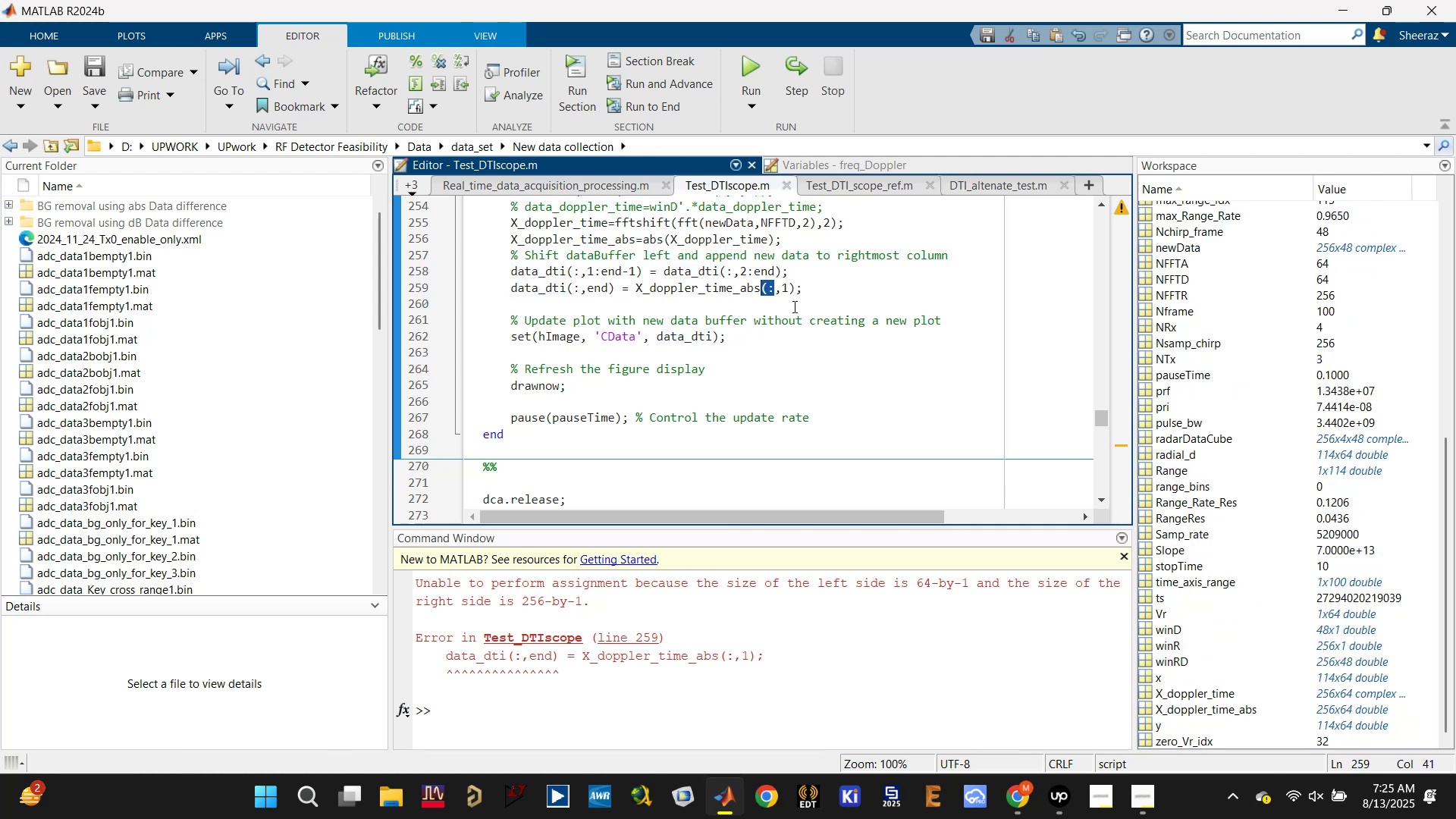 
left_click([775, 290])
 